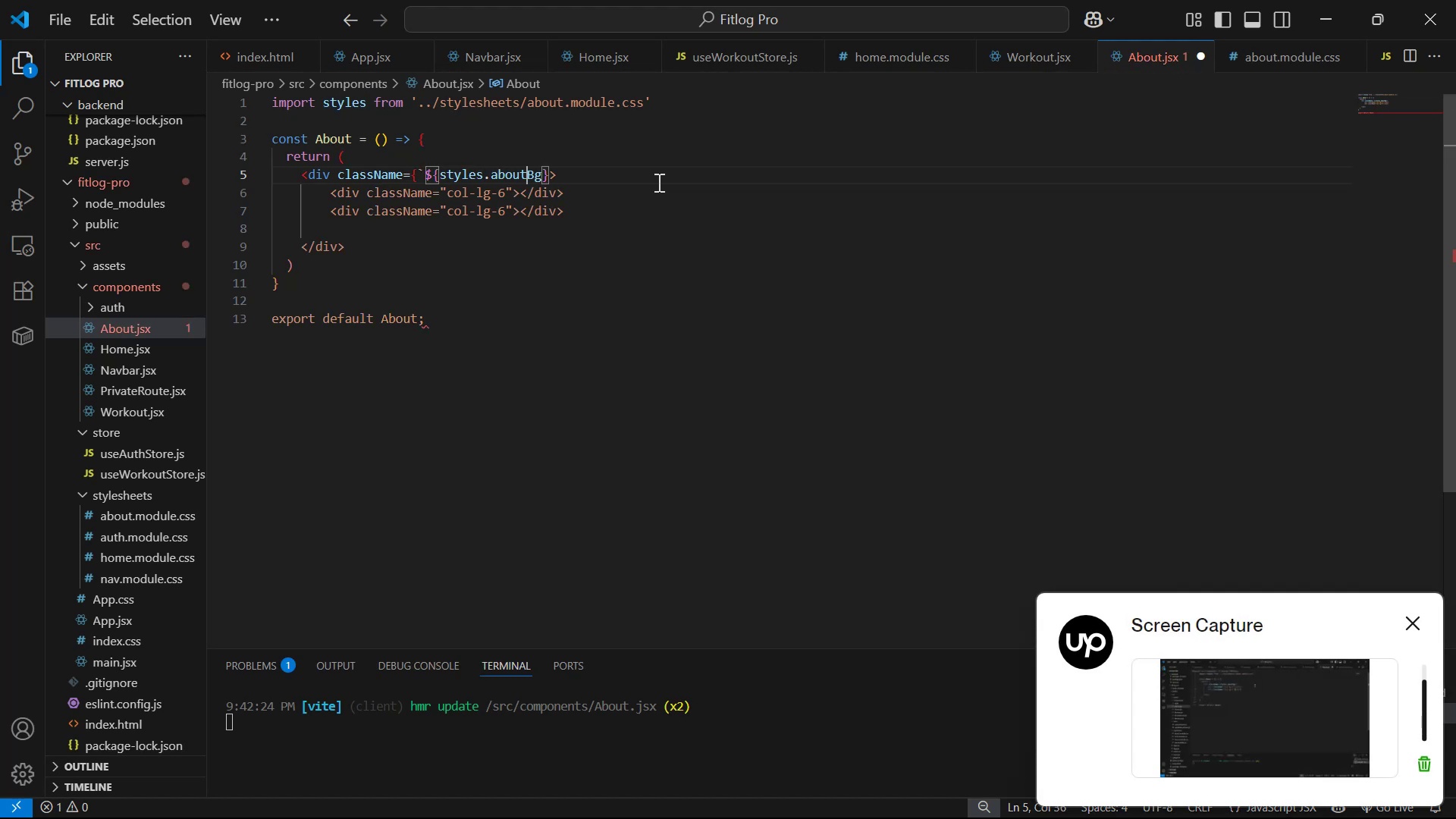 
key(ArrowRight)
 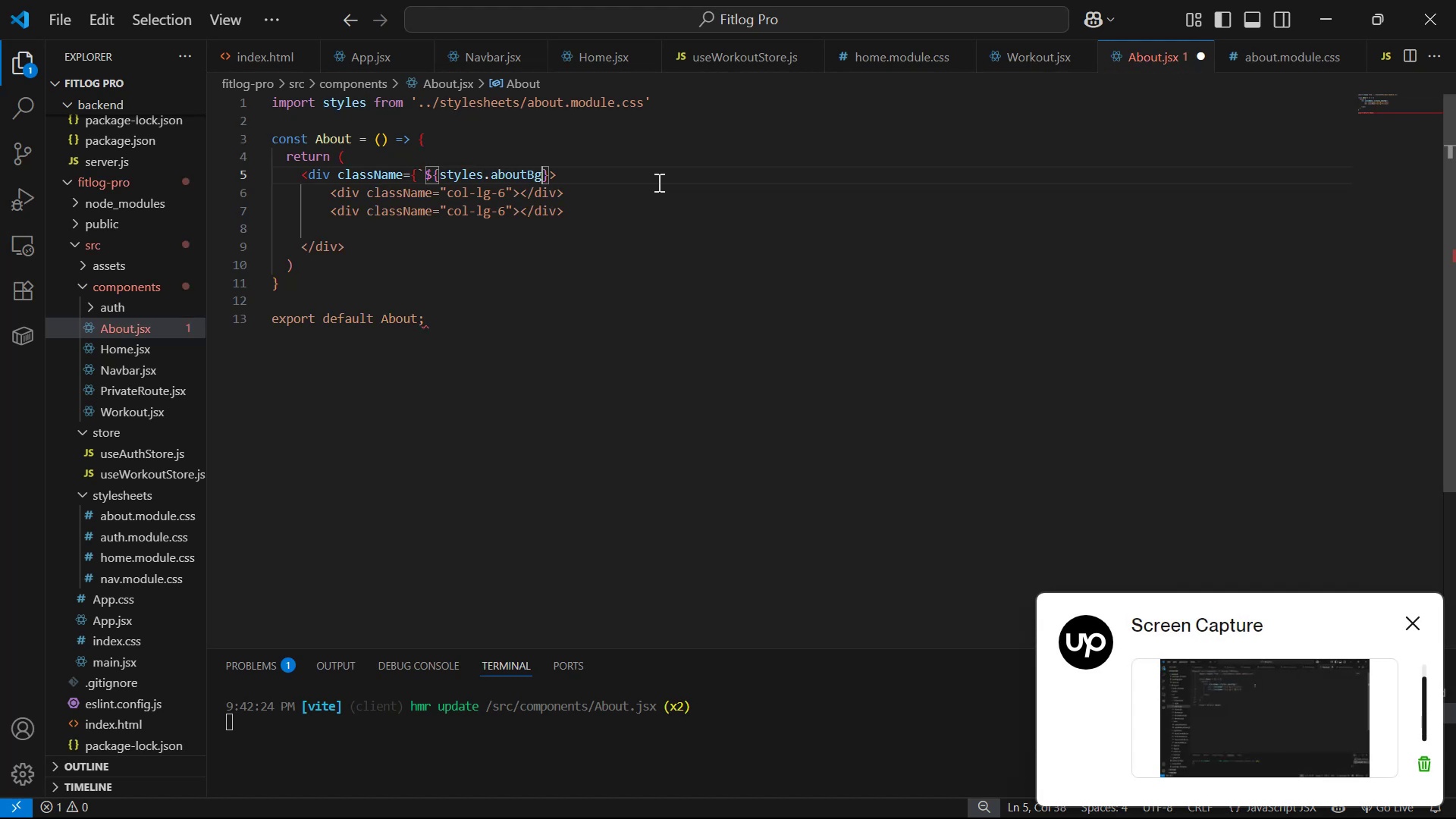 
key(Shift+BracketRight)
 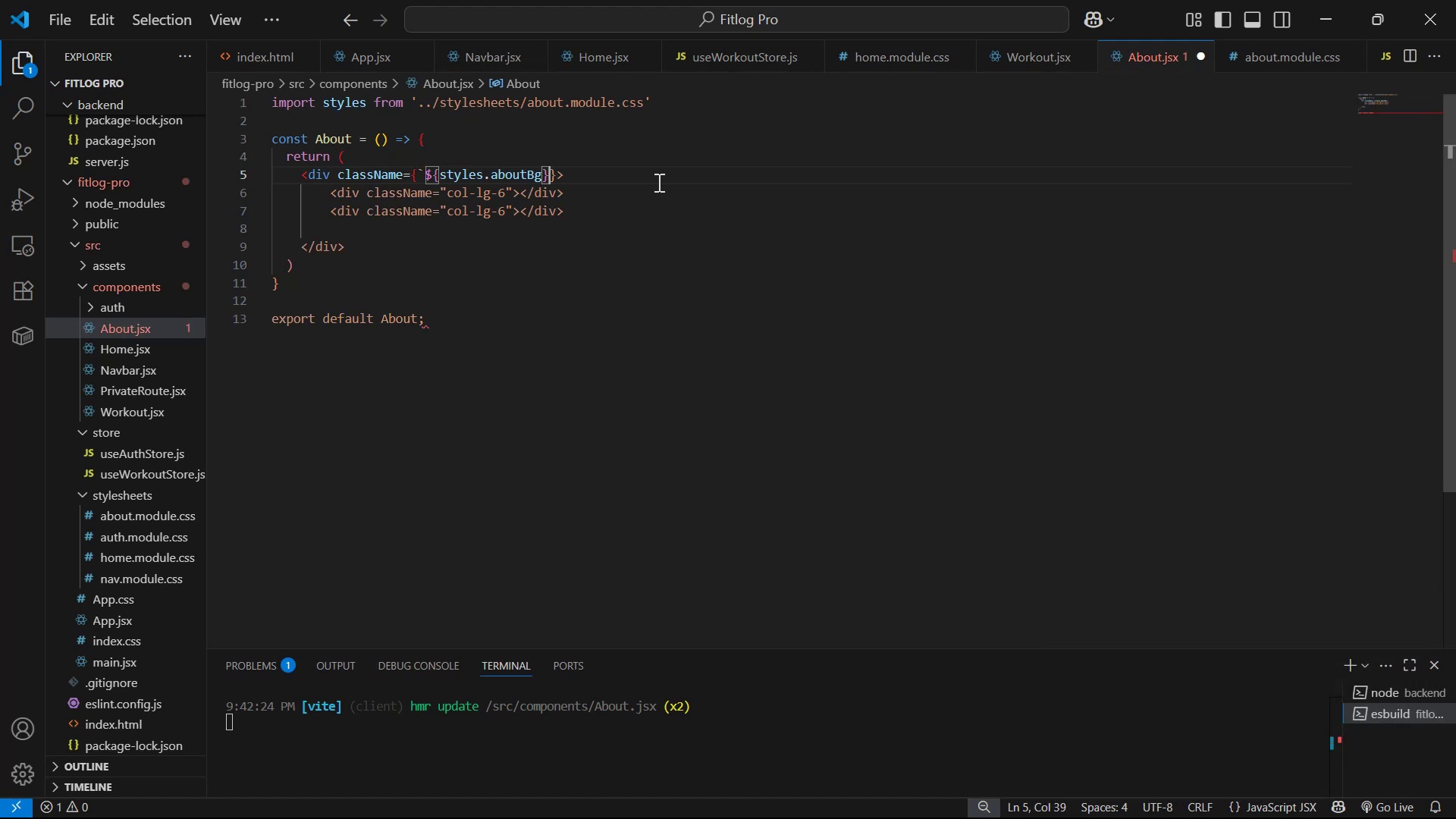 
key(Backquote)
 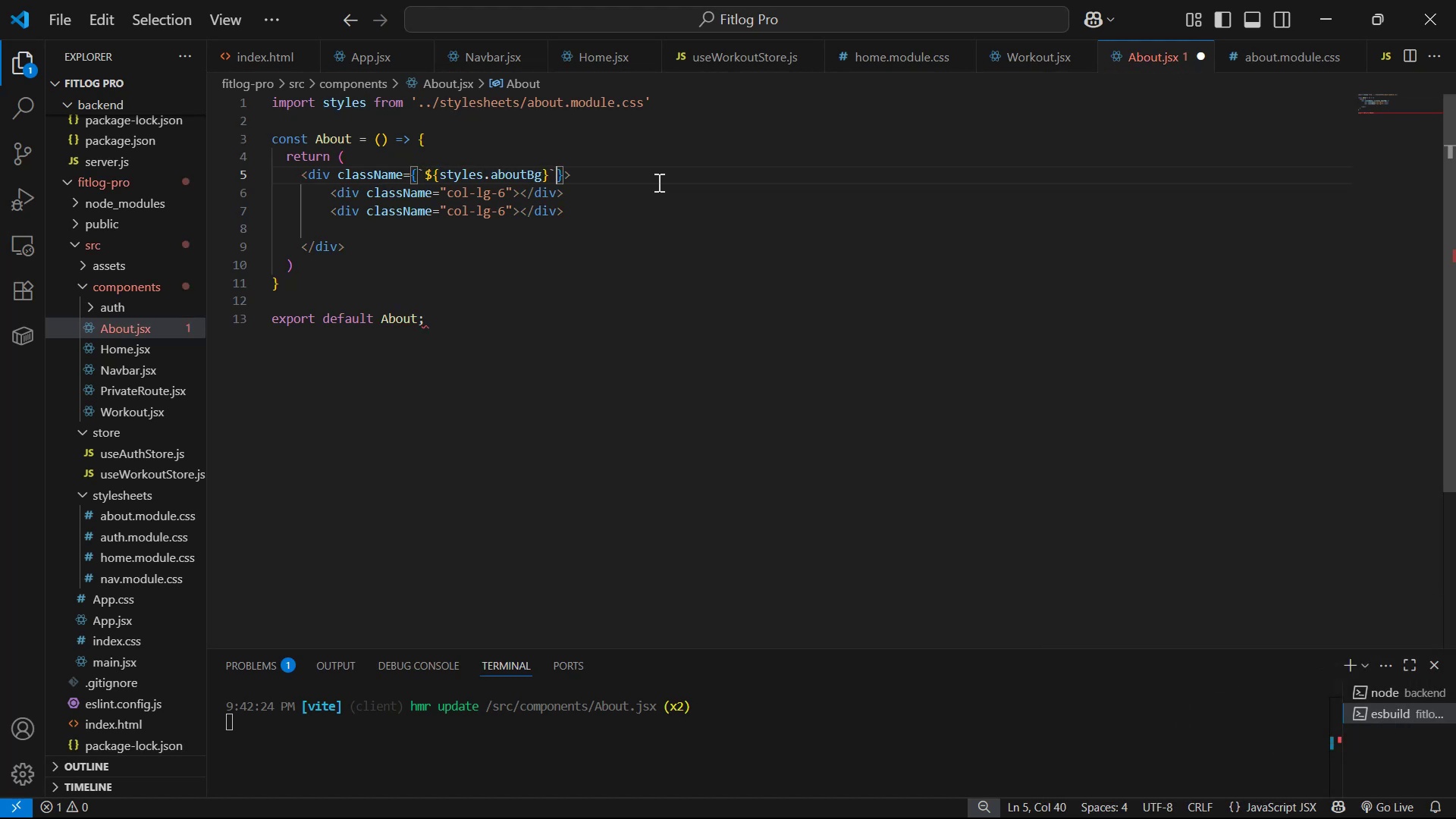 
key(Control+S)
 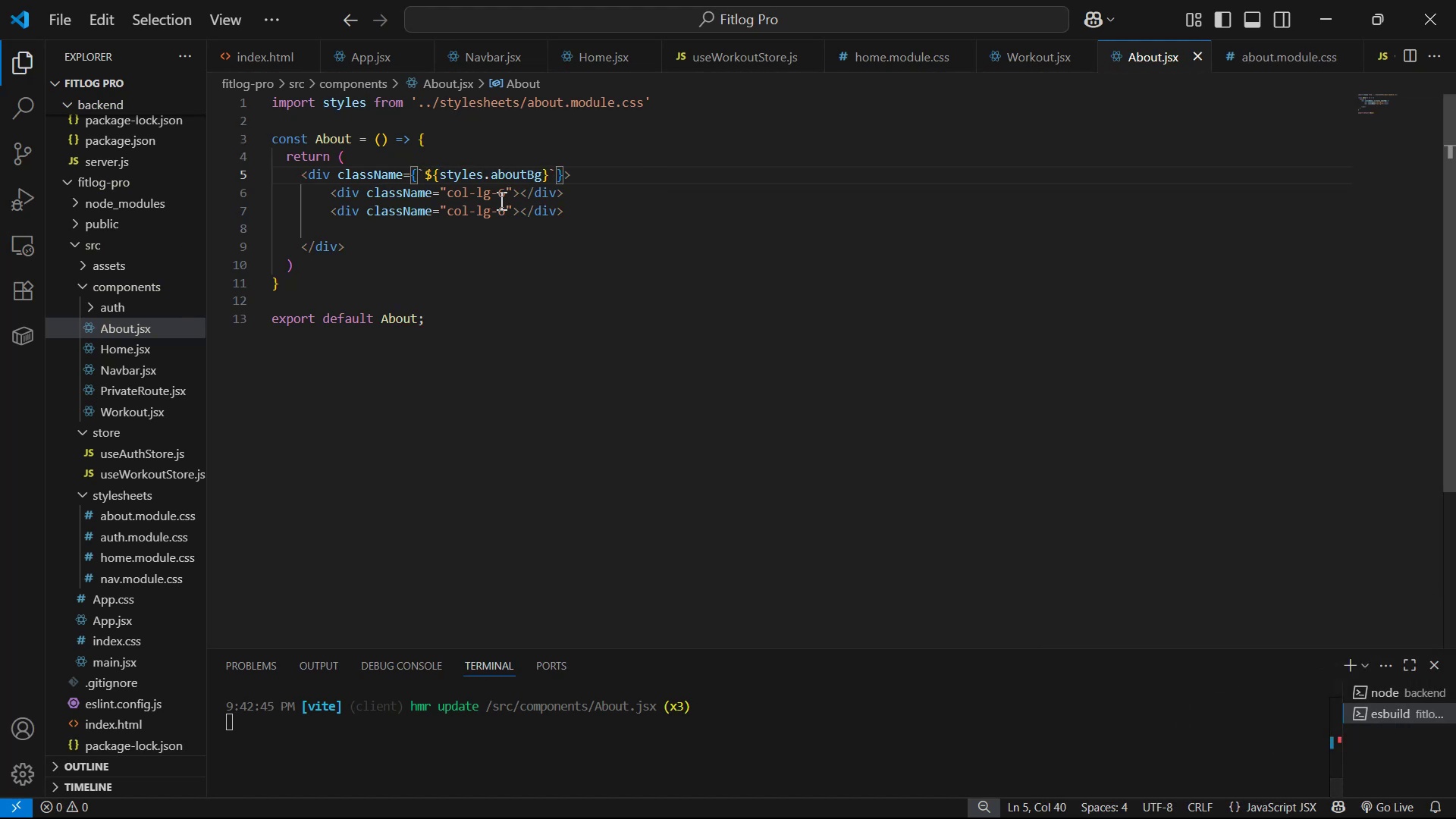 
left_click([522, 192])
 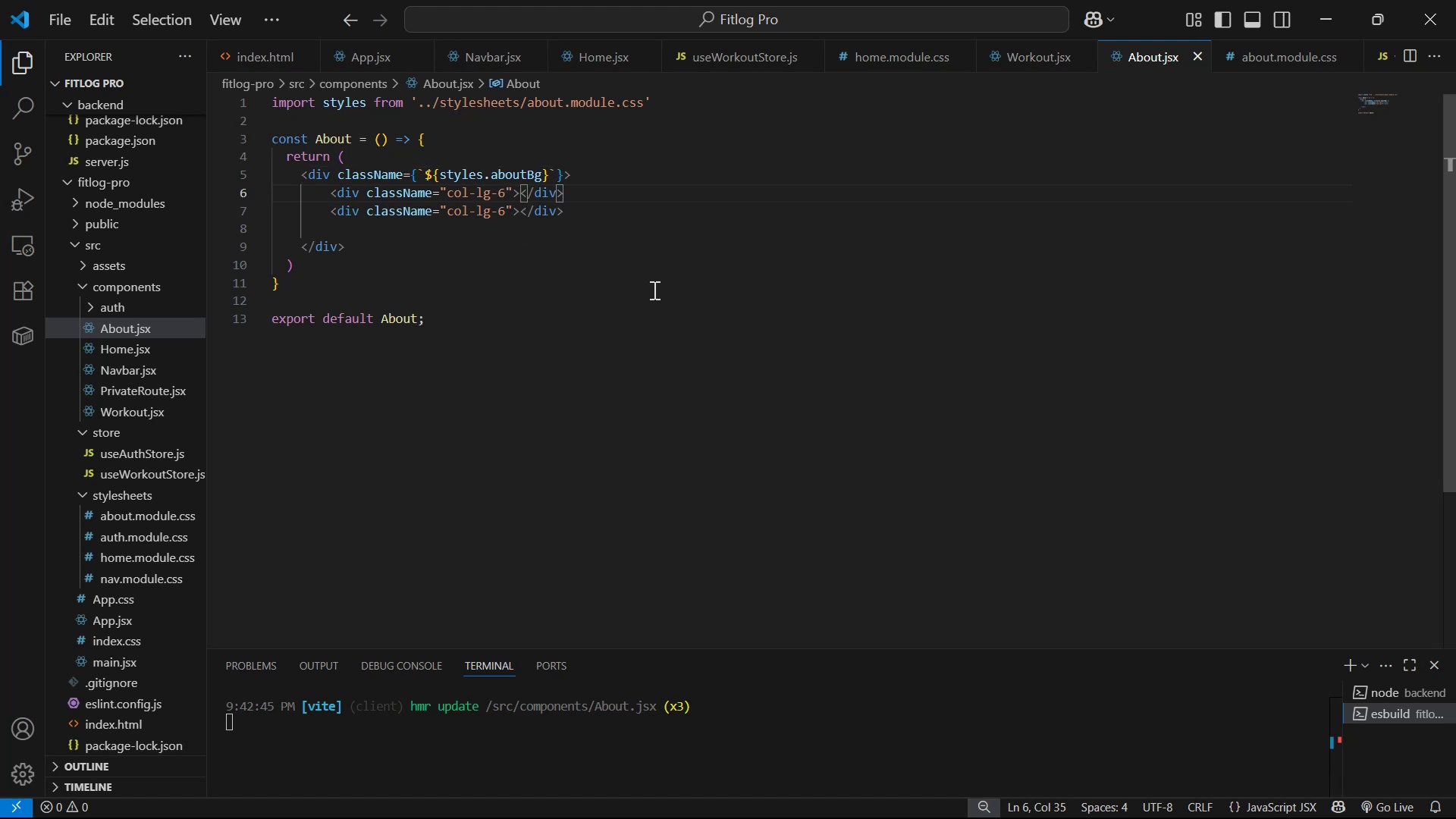 
key(Enter)
 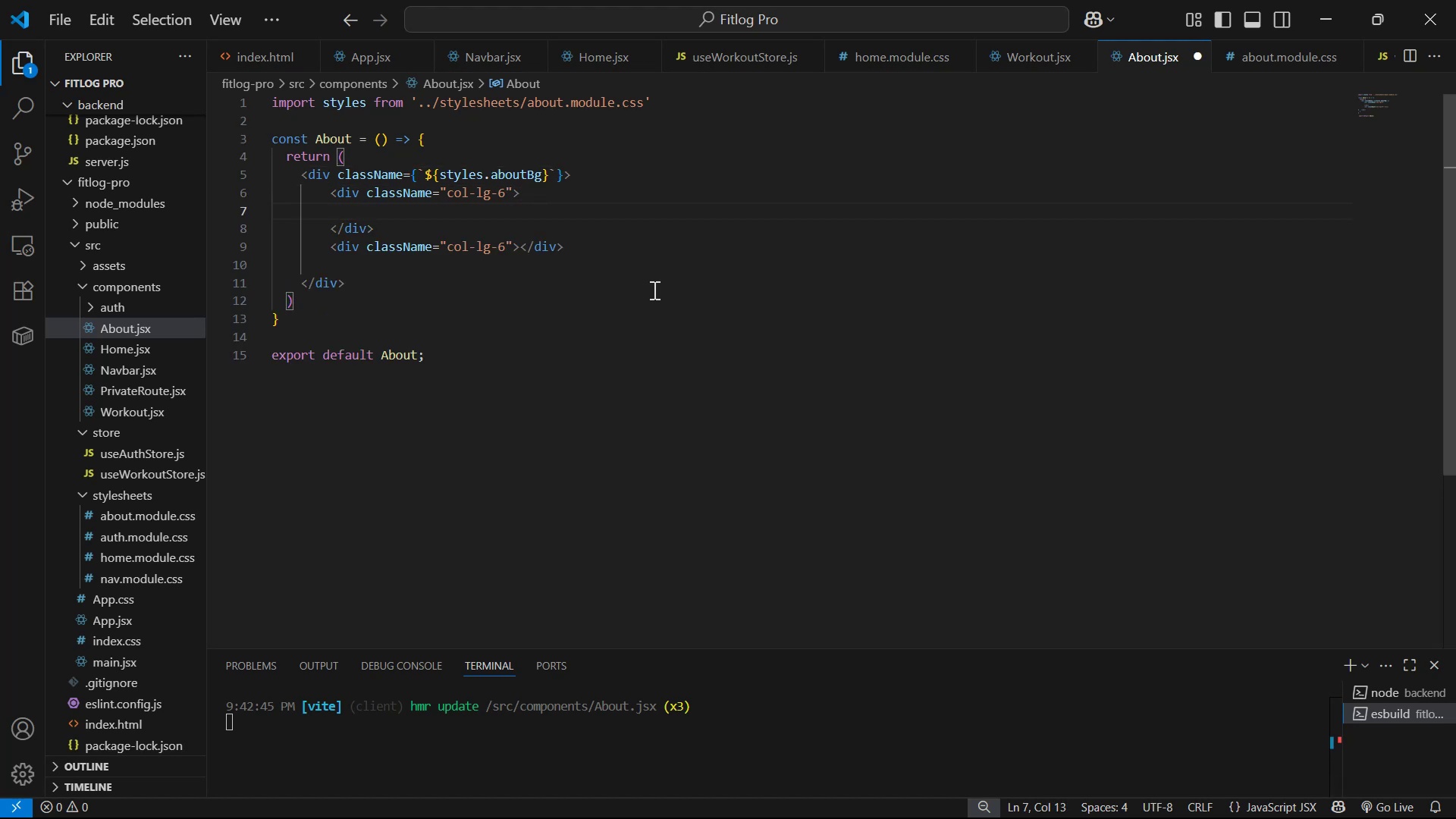 
key(Alt+Tab)
 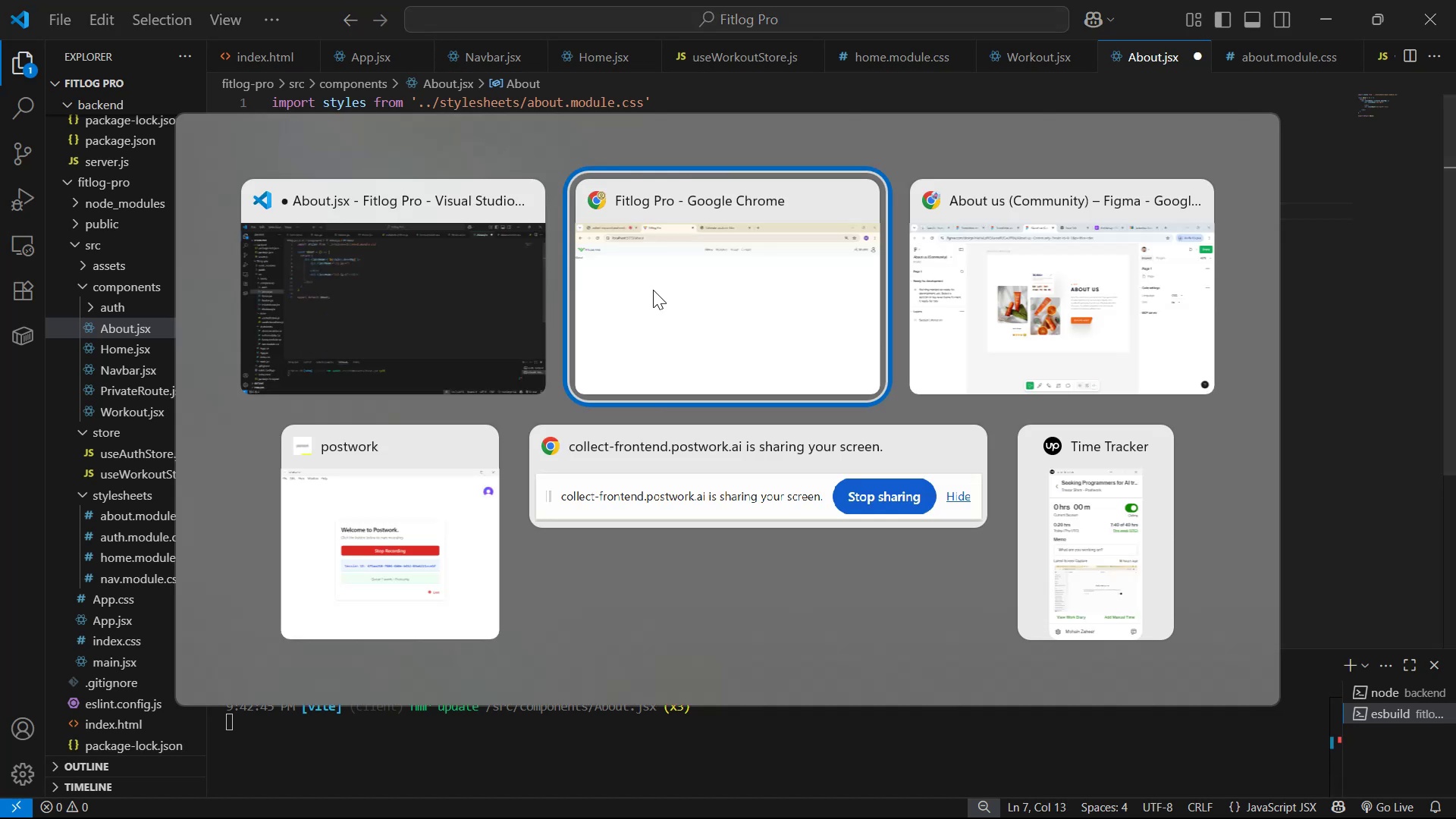 
key(Alt+Tab)
 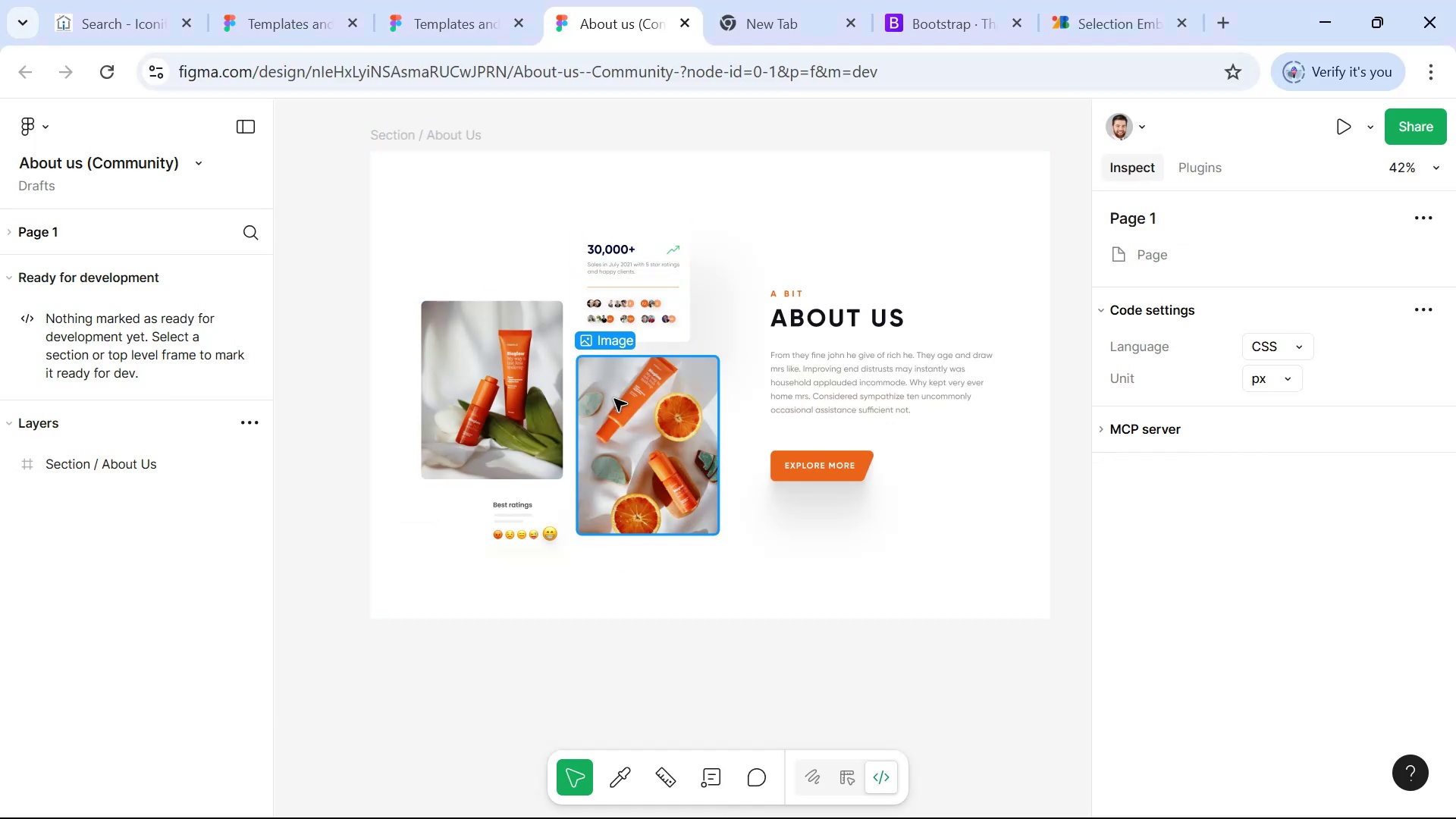 
wait(7.75)
 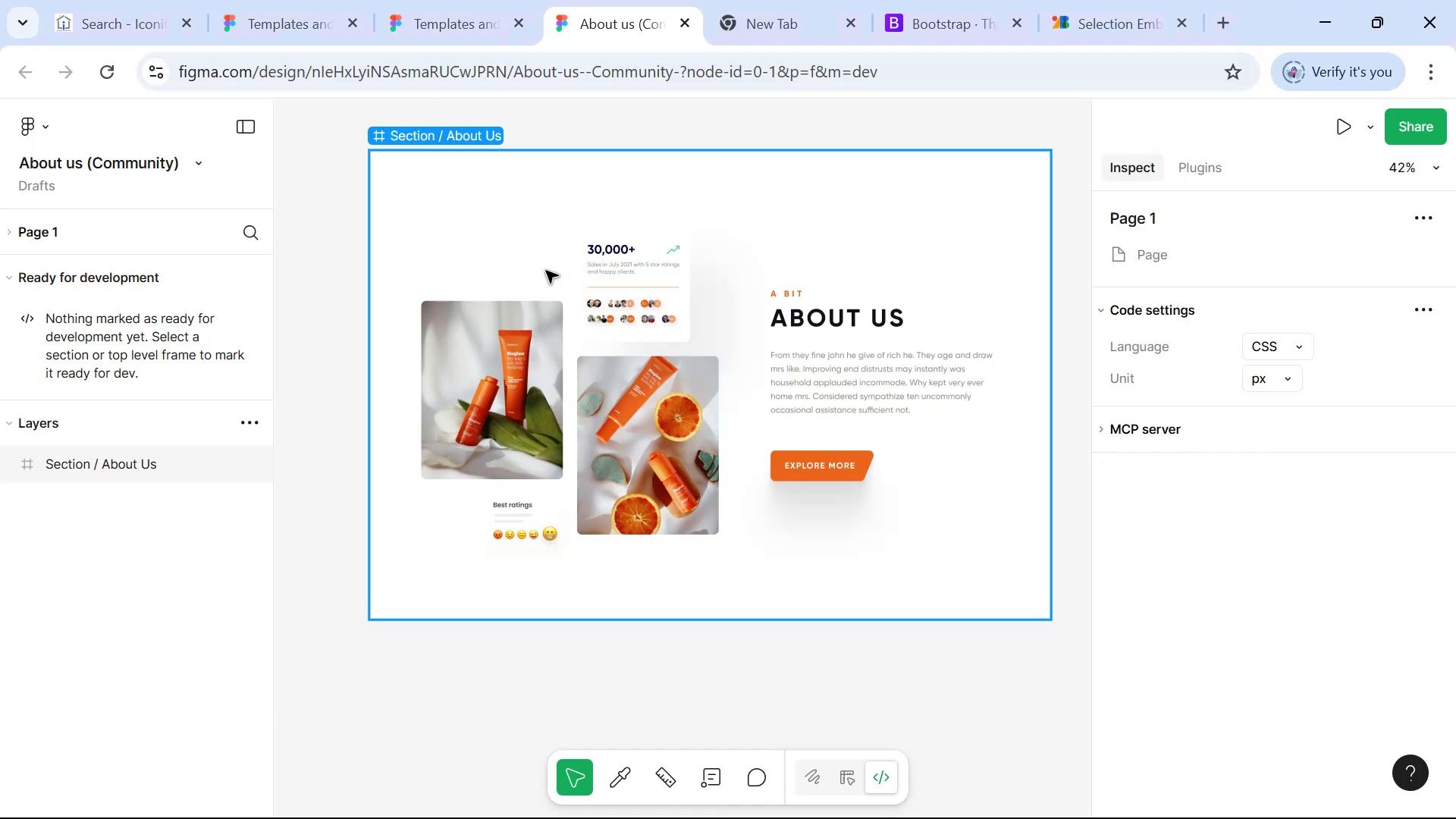 
hold_key(key=ControlLeft, duration=0.99)
scroll: coordinate [554, 515], scroll_direction: up, amount: 9.0
 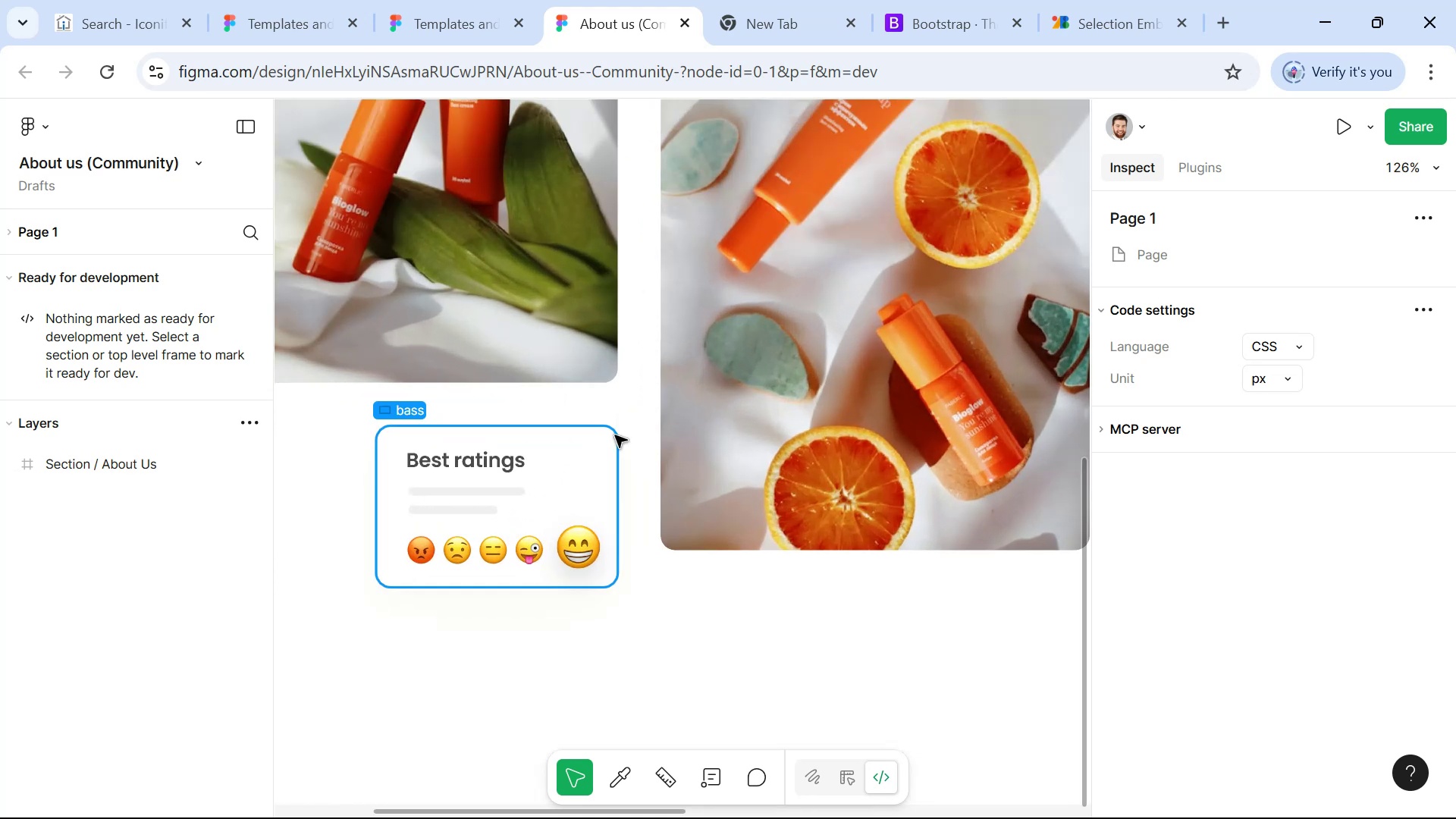 
hold_key(key=ControlLeft, duration=0.87)
scroll: coordinate [622, 425], scroll_direction: down, amount: 7.0
 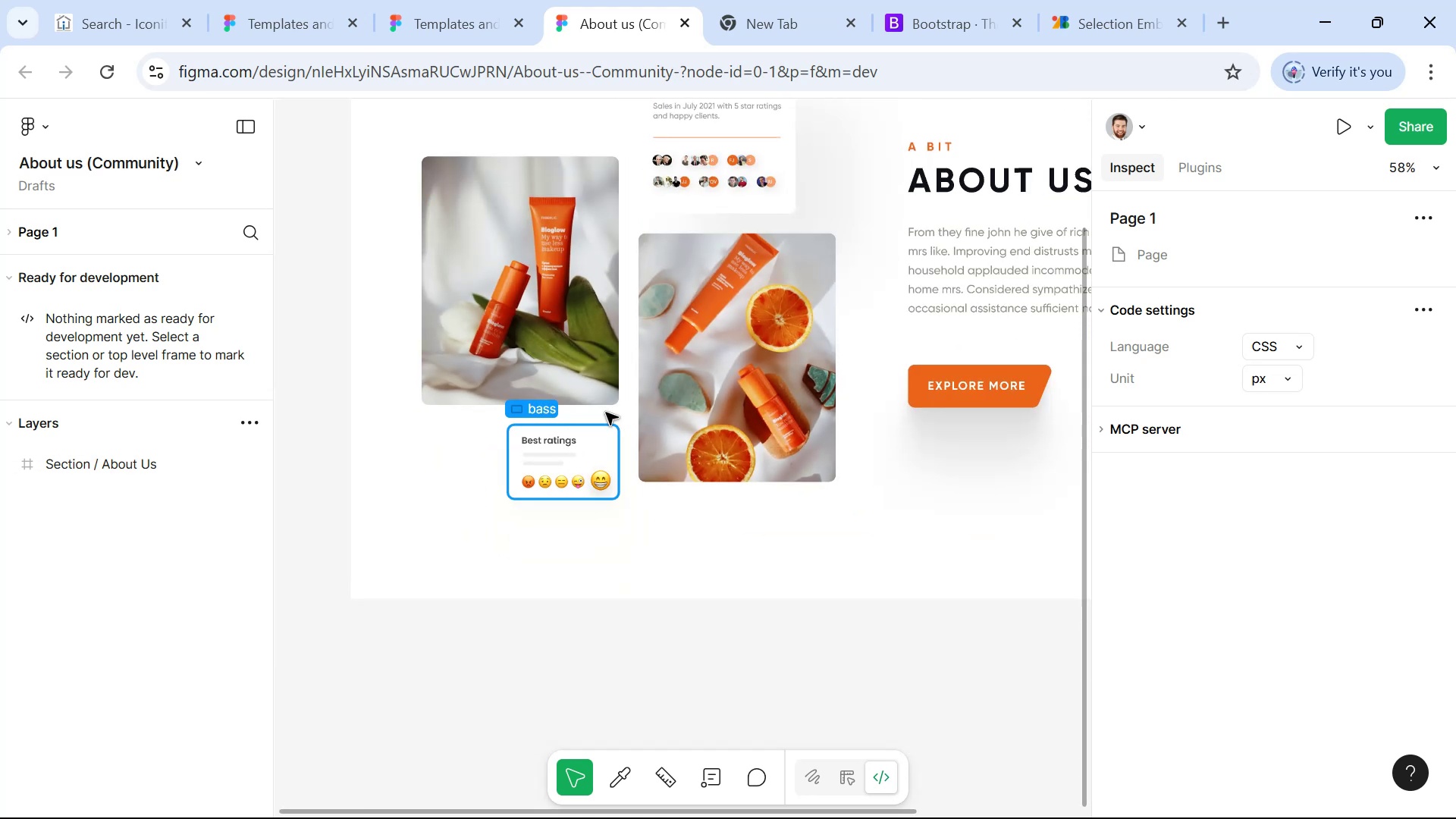 
hold_key(key=ControlLeft, duration=0.82)
scroll: coordinate [535, 244], scroll_direction: down, amount: 1.0
 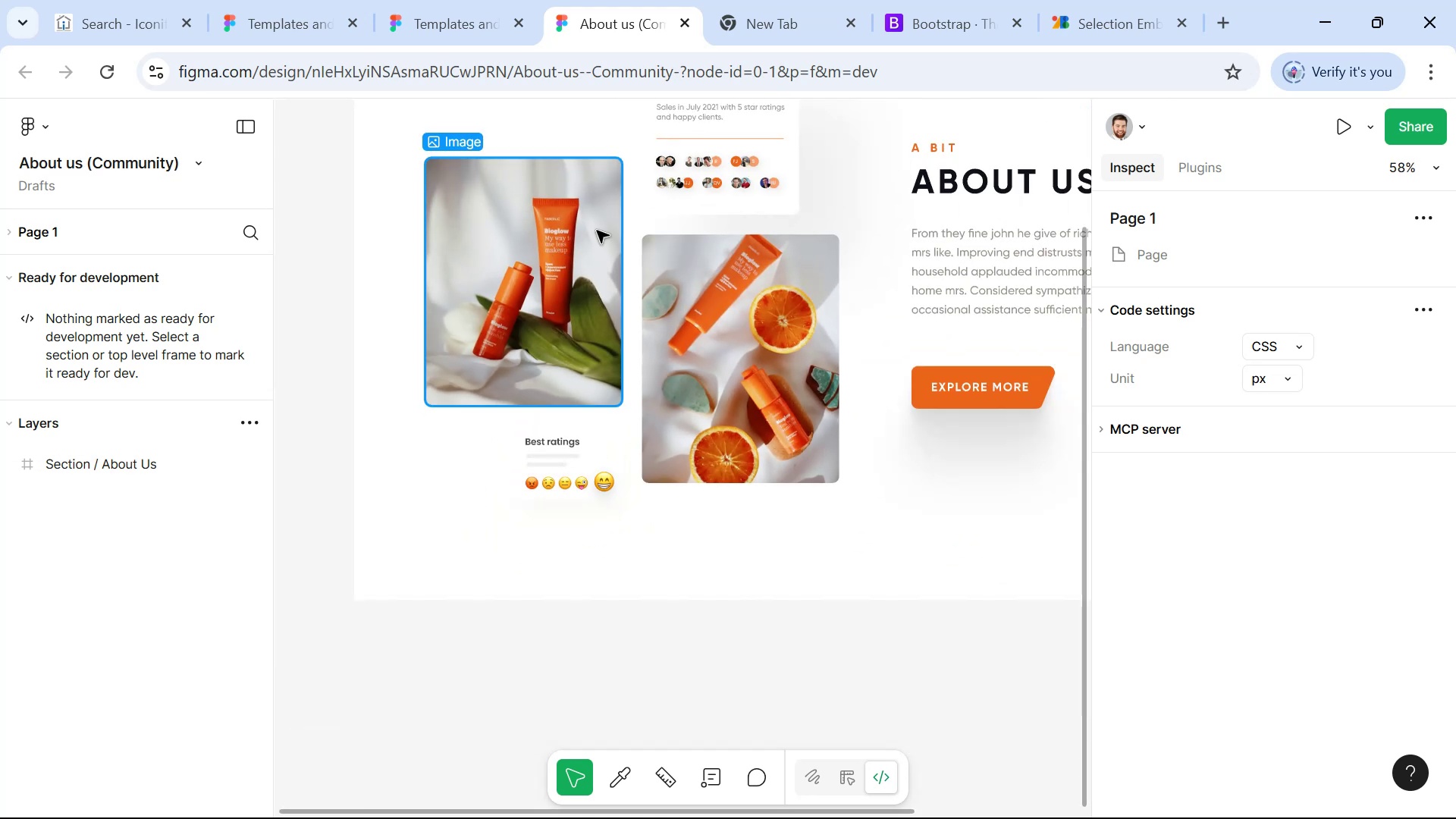 
hold_key(key=Space, duration=1.04)
 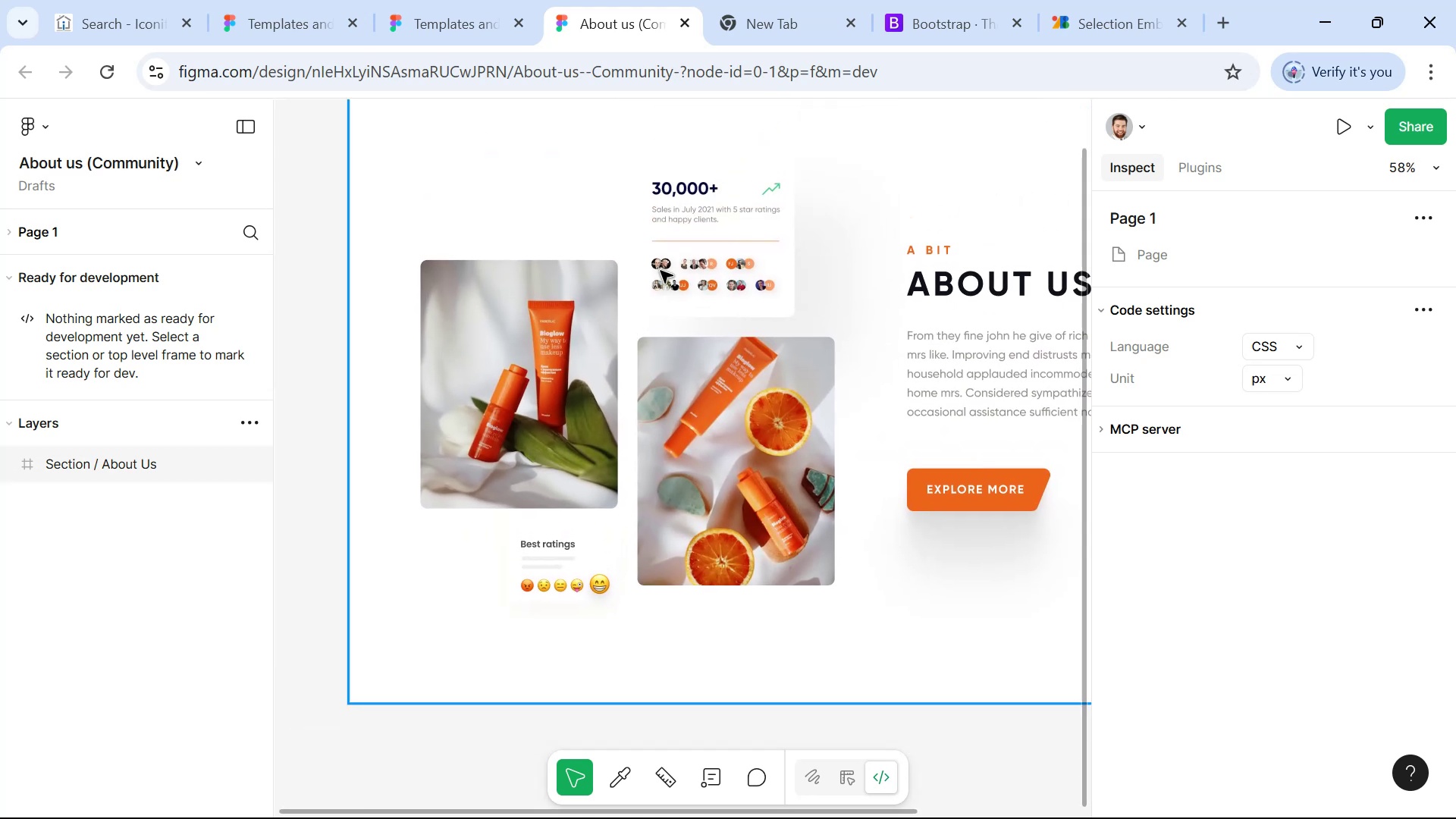 
hold_key(key=ControlLeft, duration=0.63)
scroll: coordinate [679, 245], scroll_direction: up, amount: 2.0
 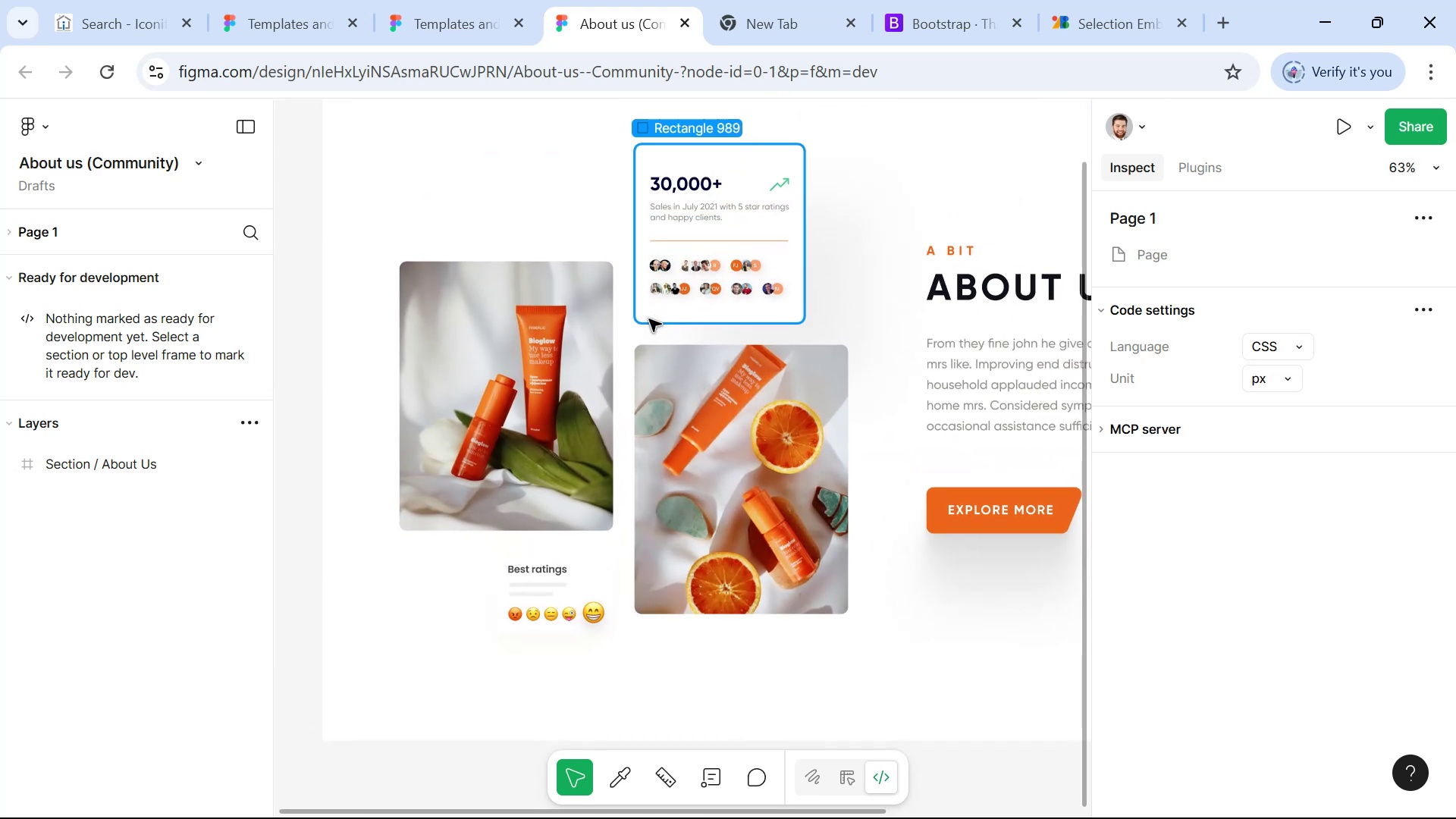 
mouse_move([642, 286])
 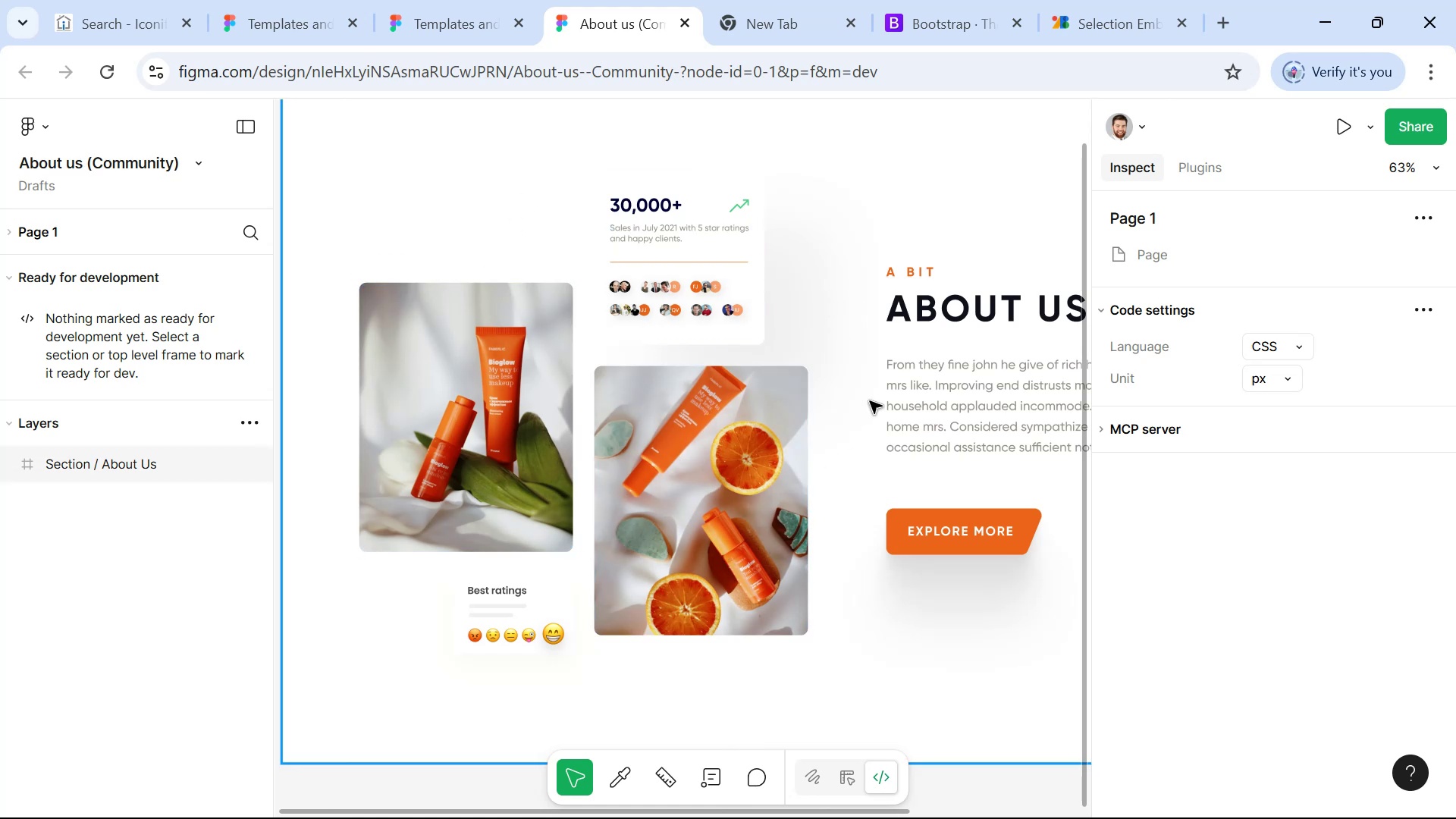 
wait(19.58)
 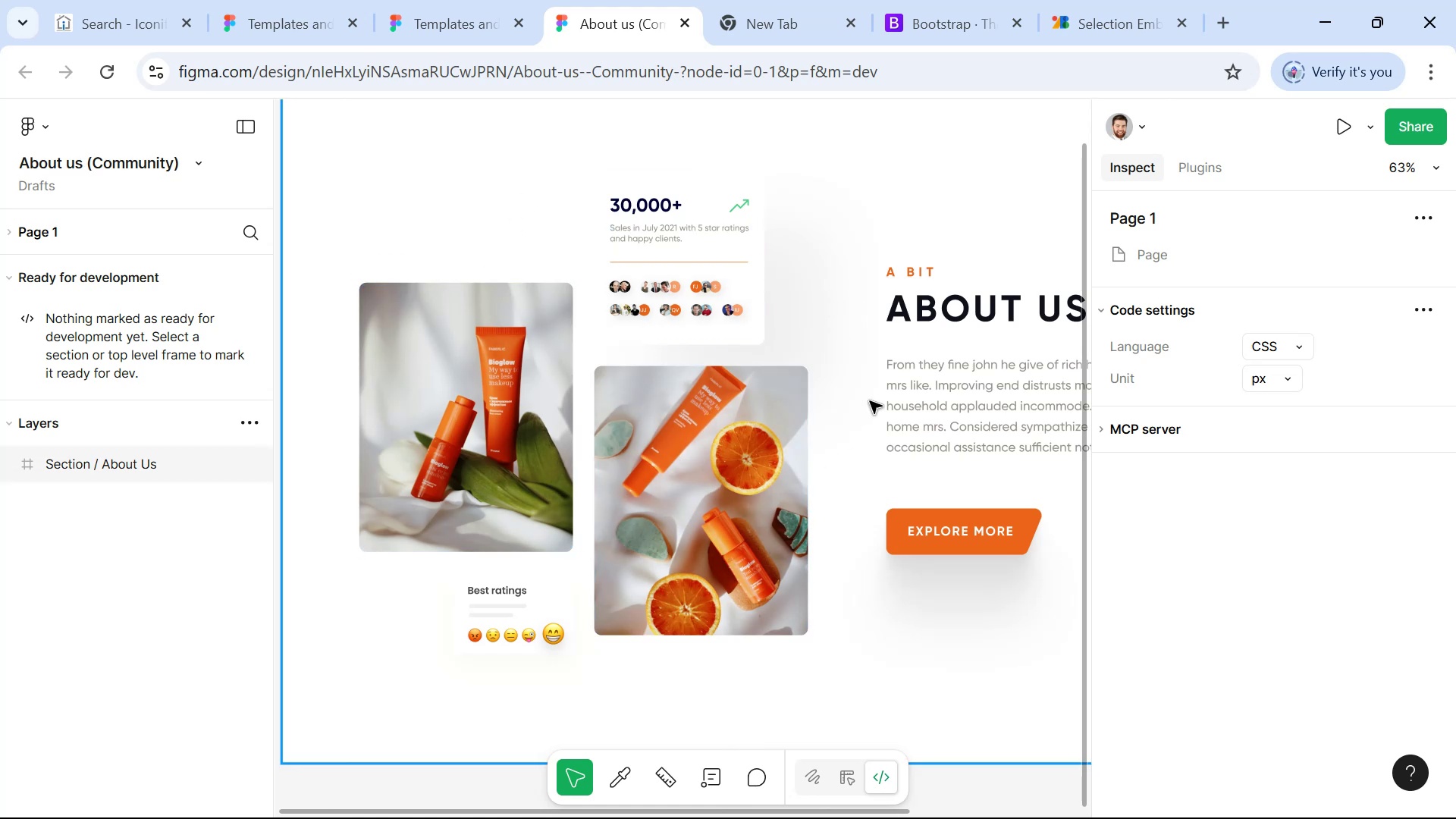 
left_click([797, 612])
 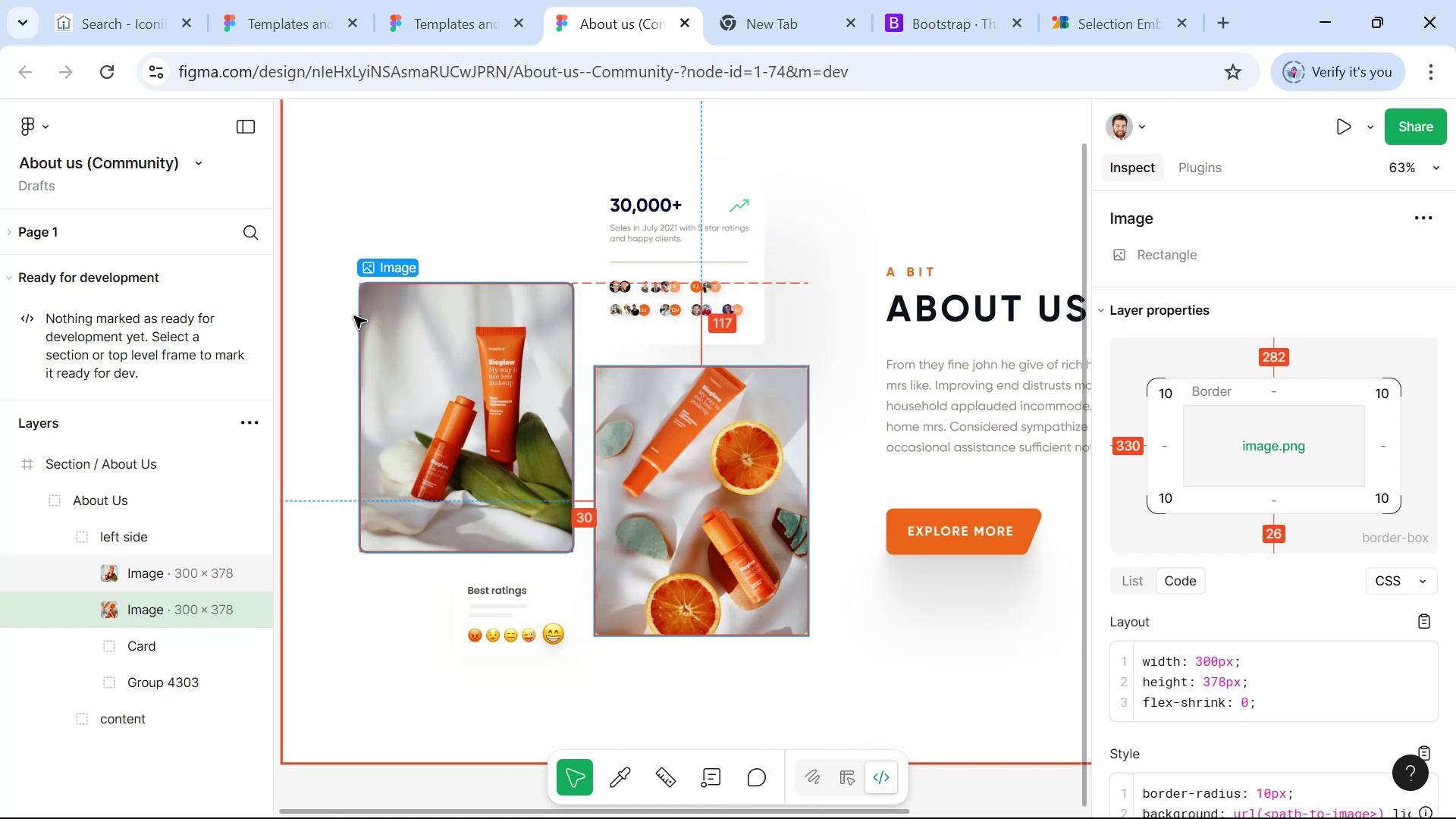 
wait(17.99)
 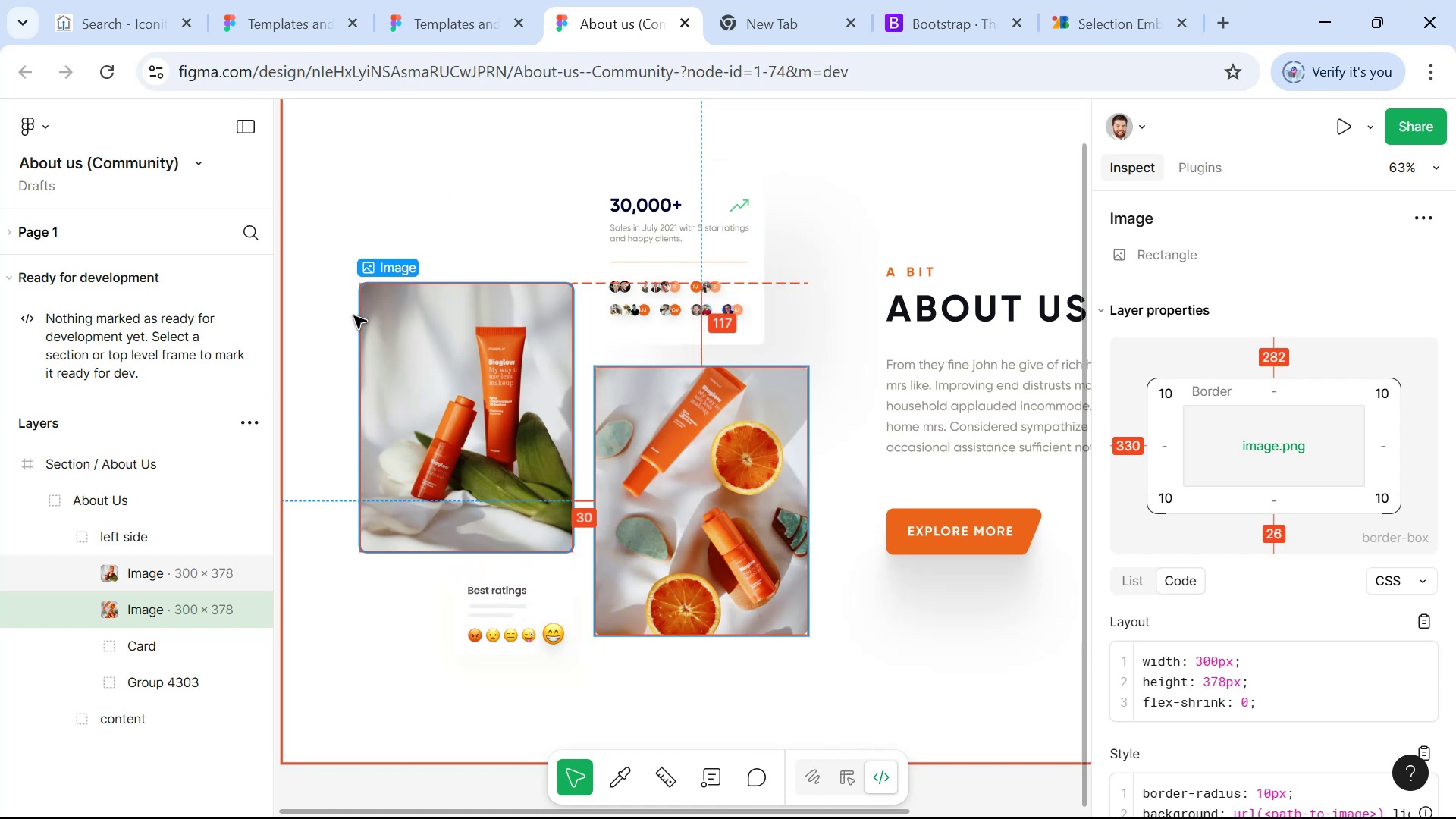 
mouse_move([620, 328])
 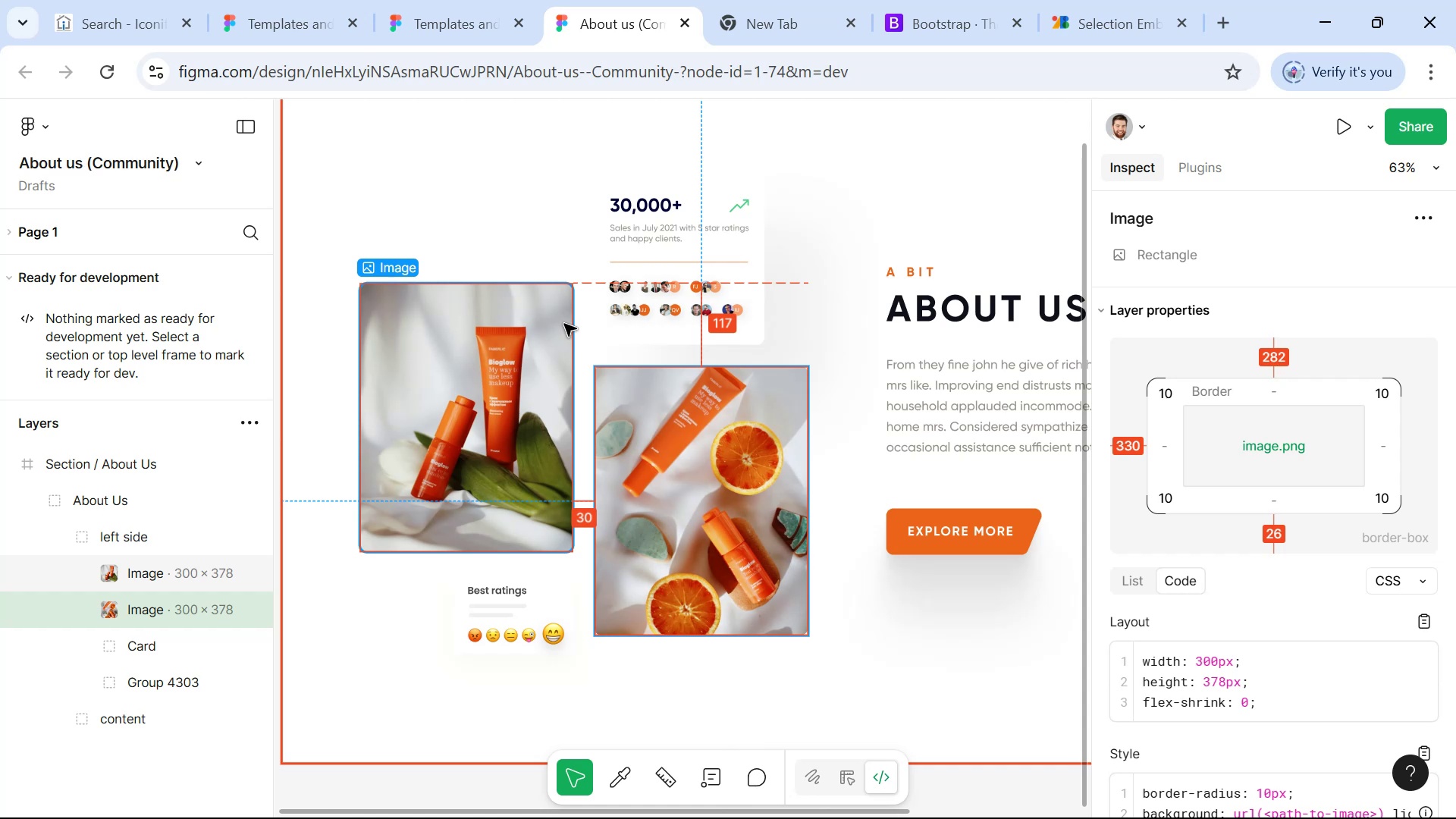 
wait(11.09)
 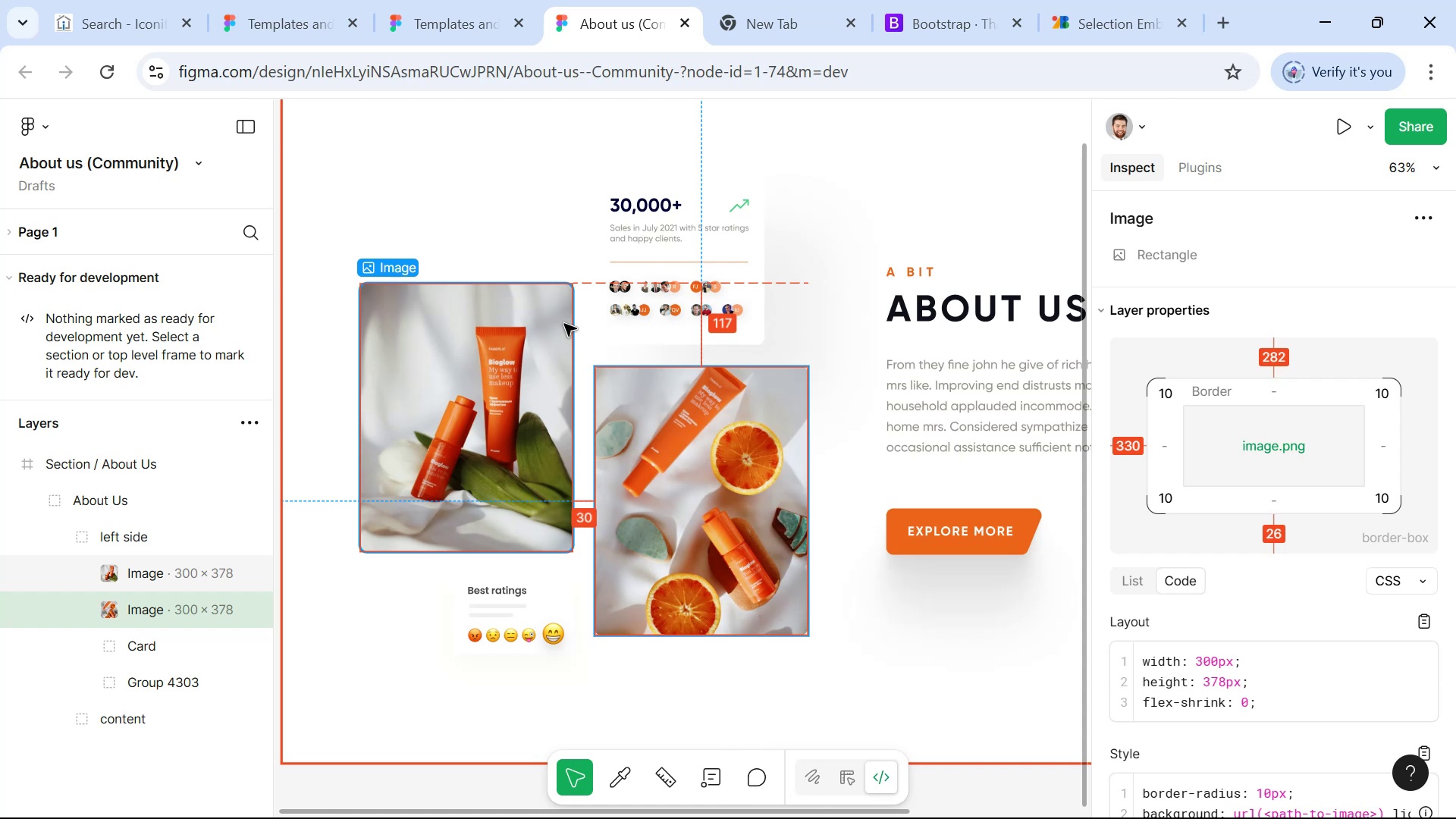 
key(Alt+Tab)
 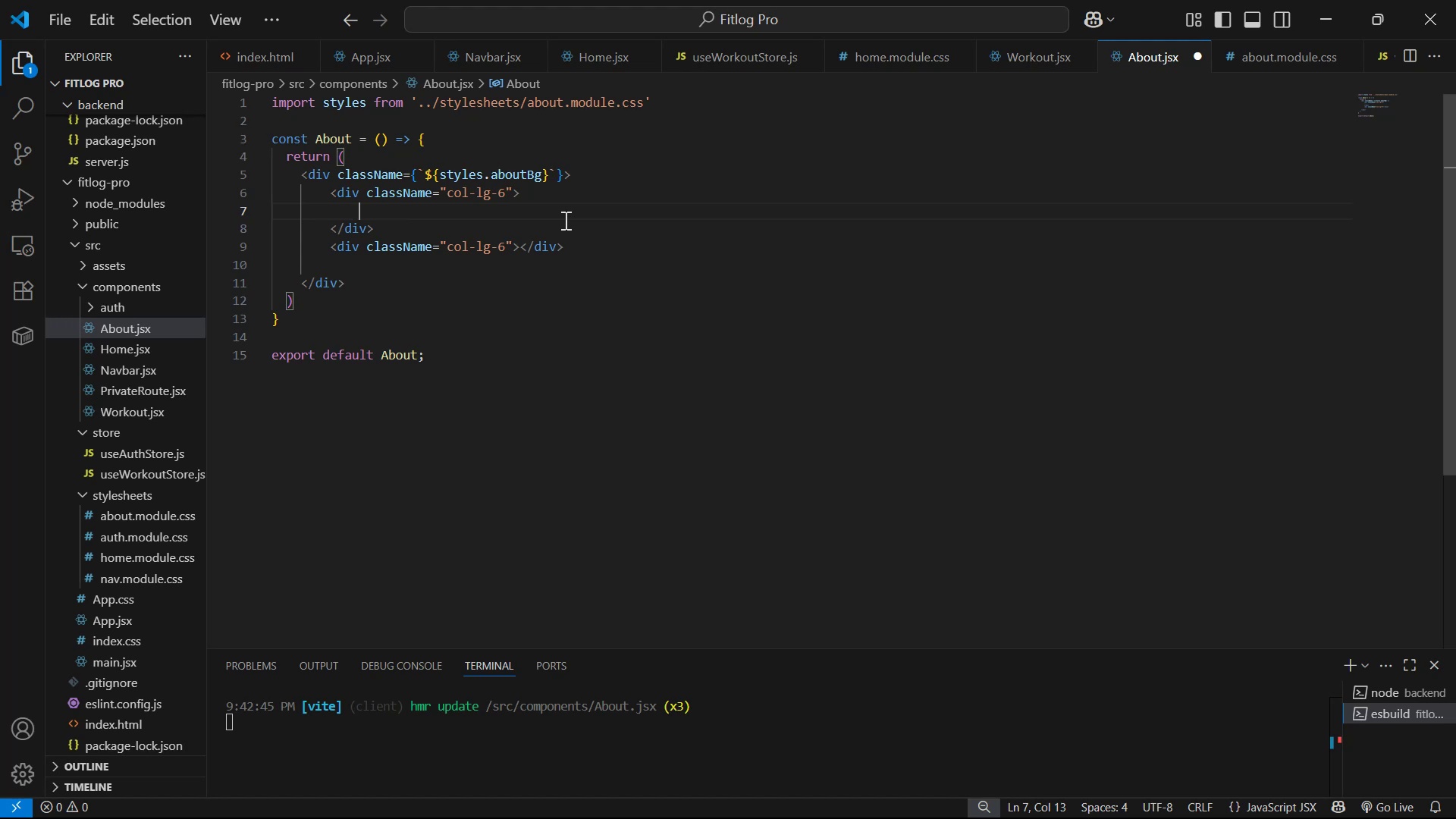 
wait(15.34)
 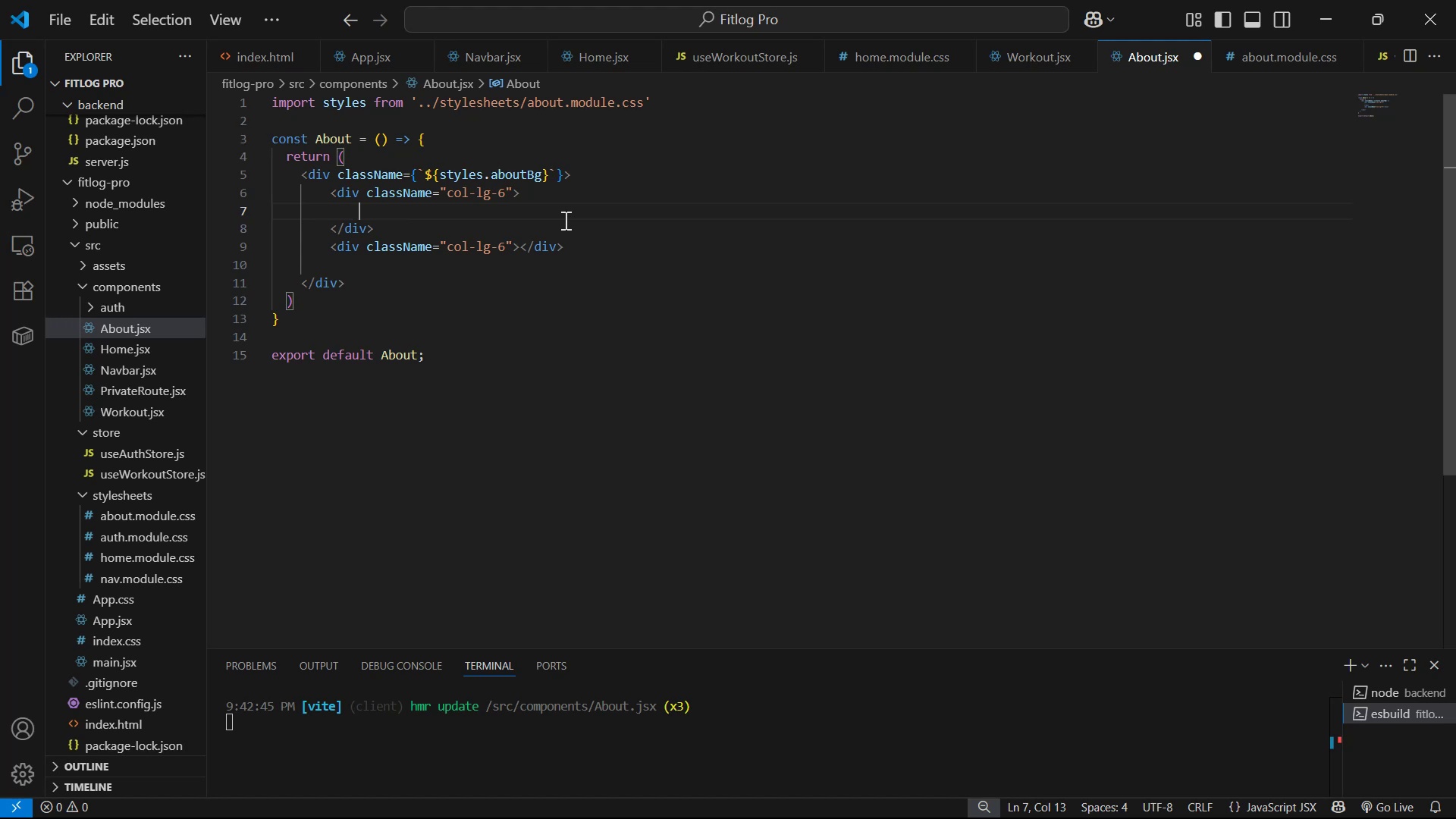 
type(im)
key(Backspace)
key(Backspace)
type(div.)
key(Backspace)
 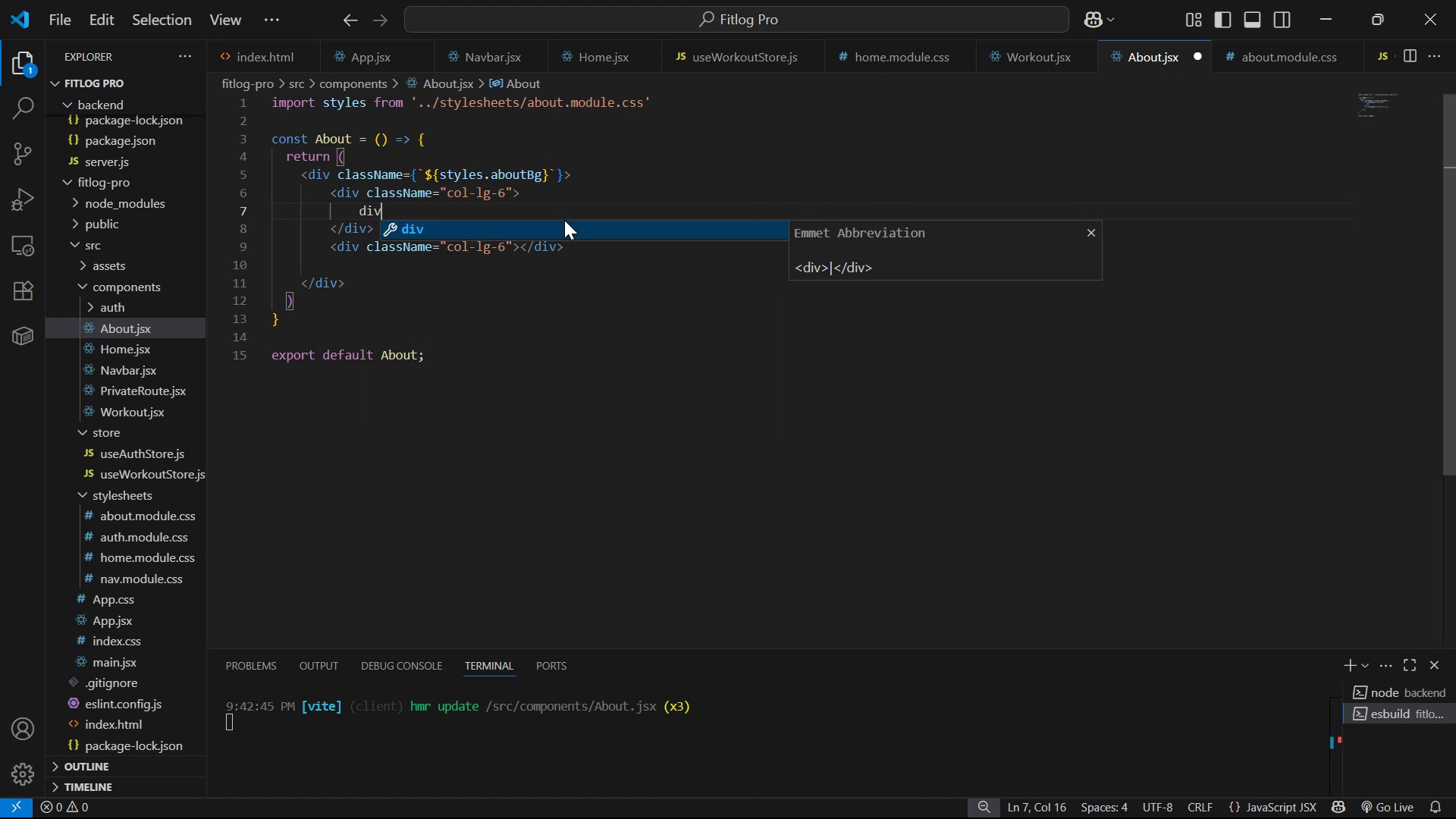 
key(Enter)
 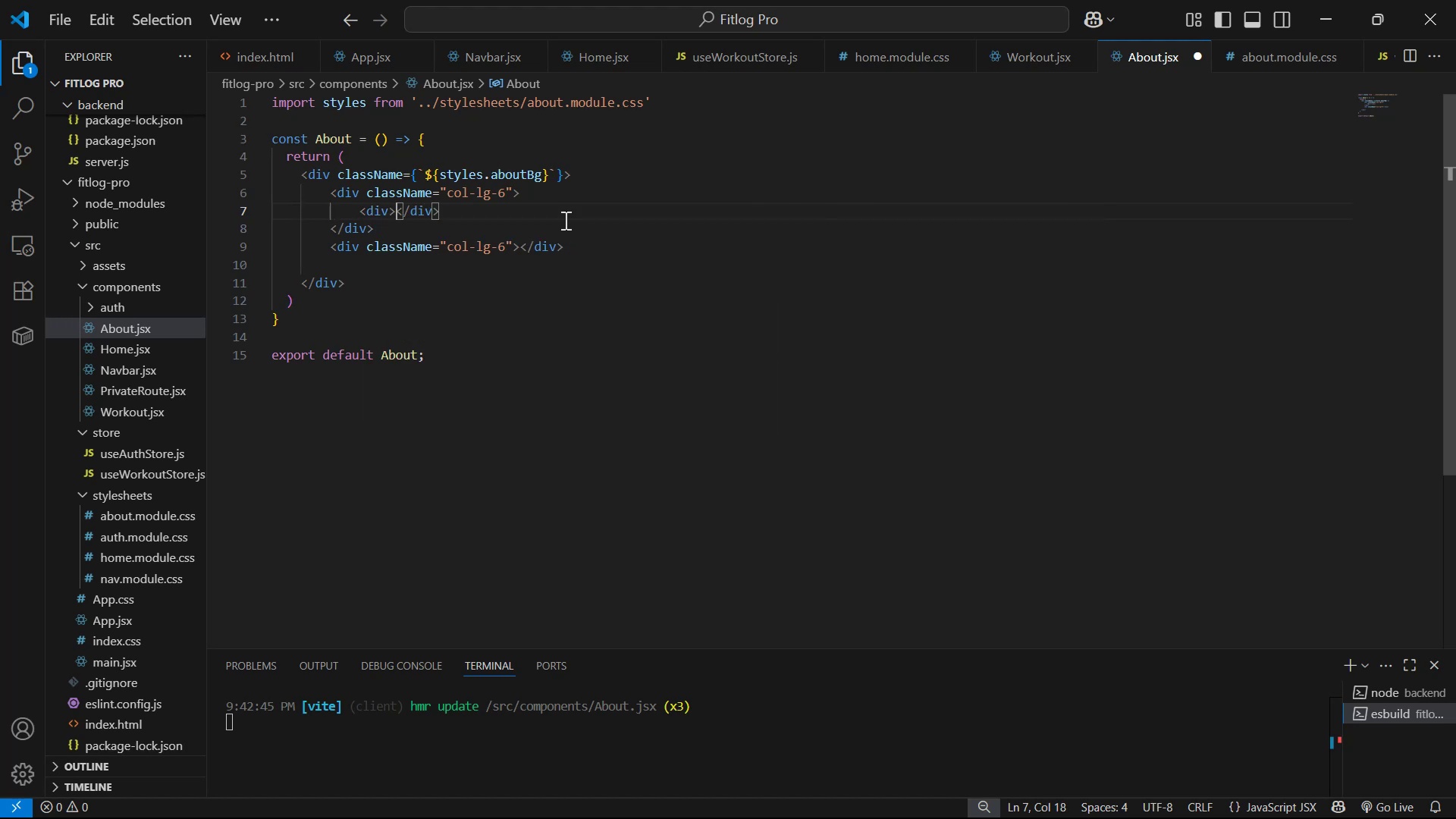 
key(Enter)
 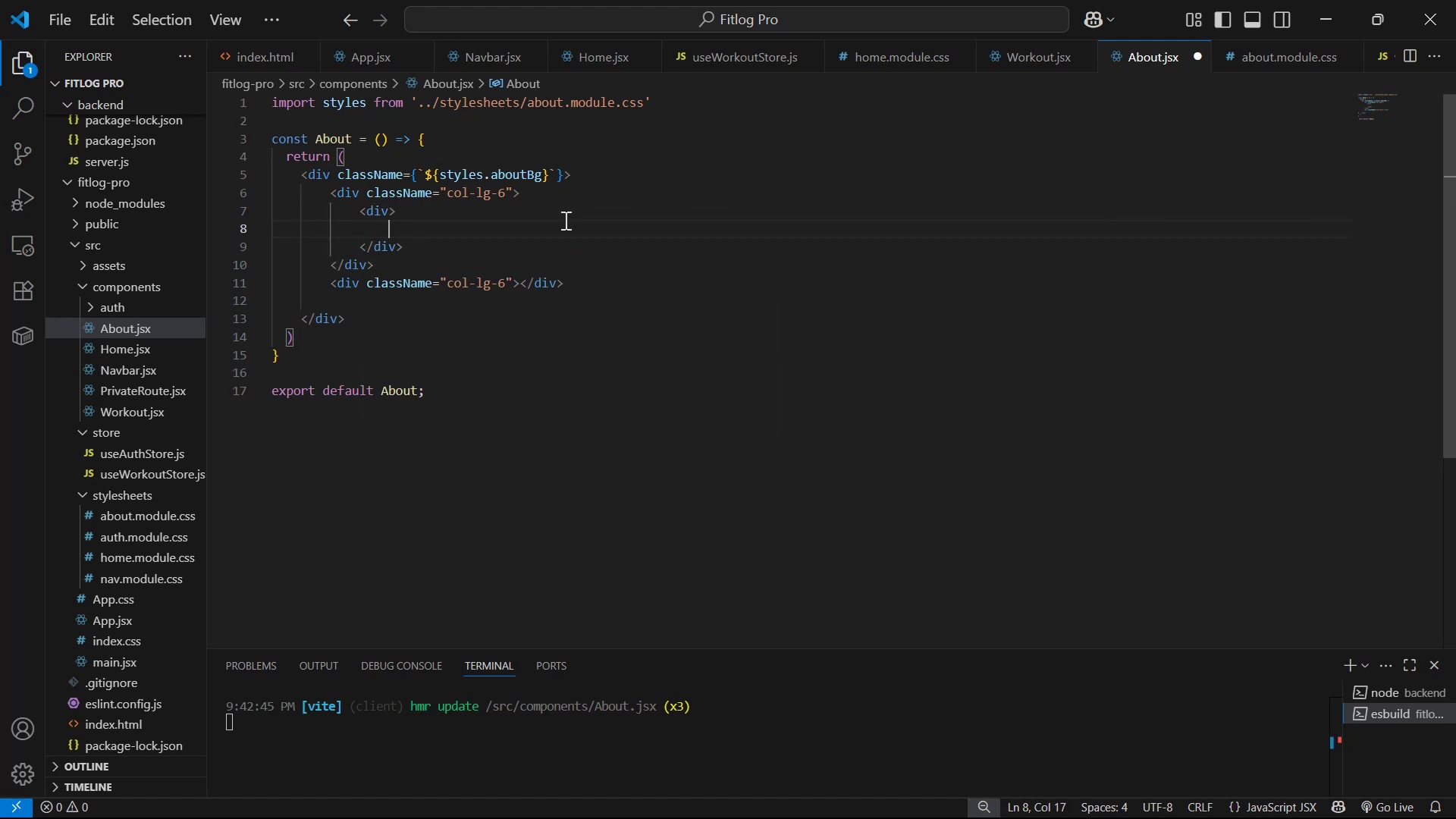 
key(ArrowUp)
 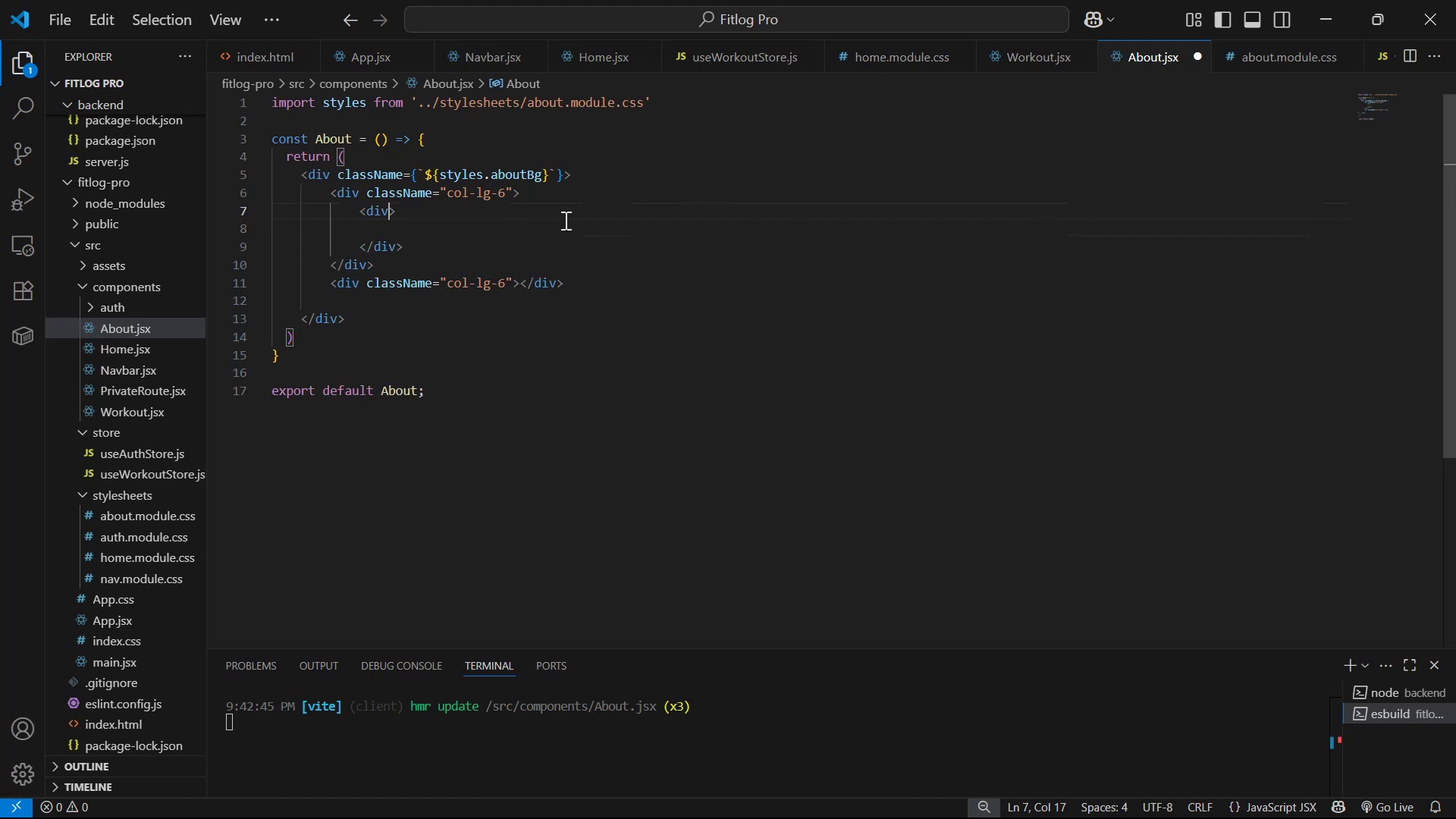 
type( cla)
 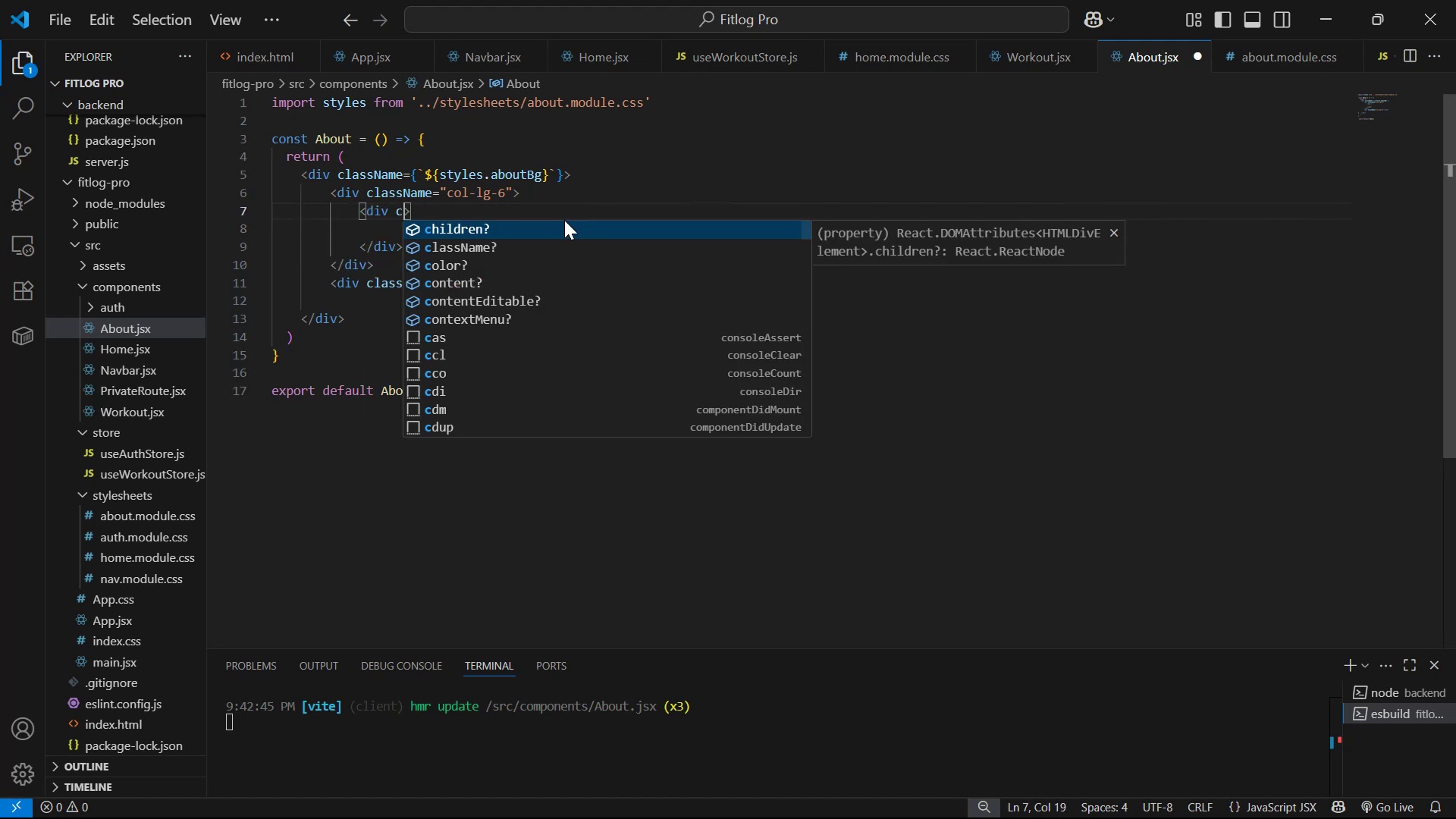 
key(Enter)
 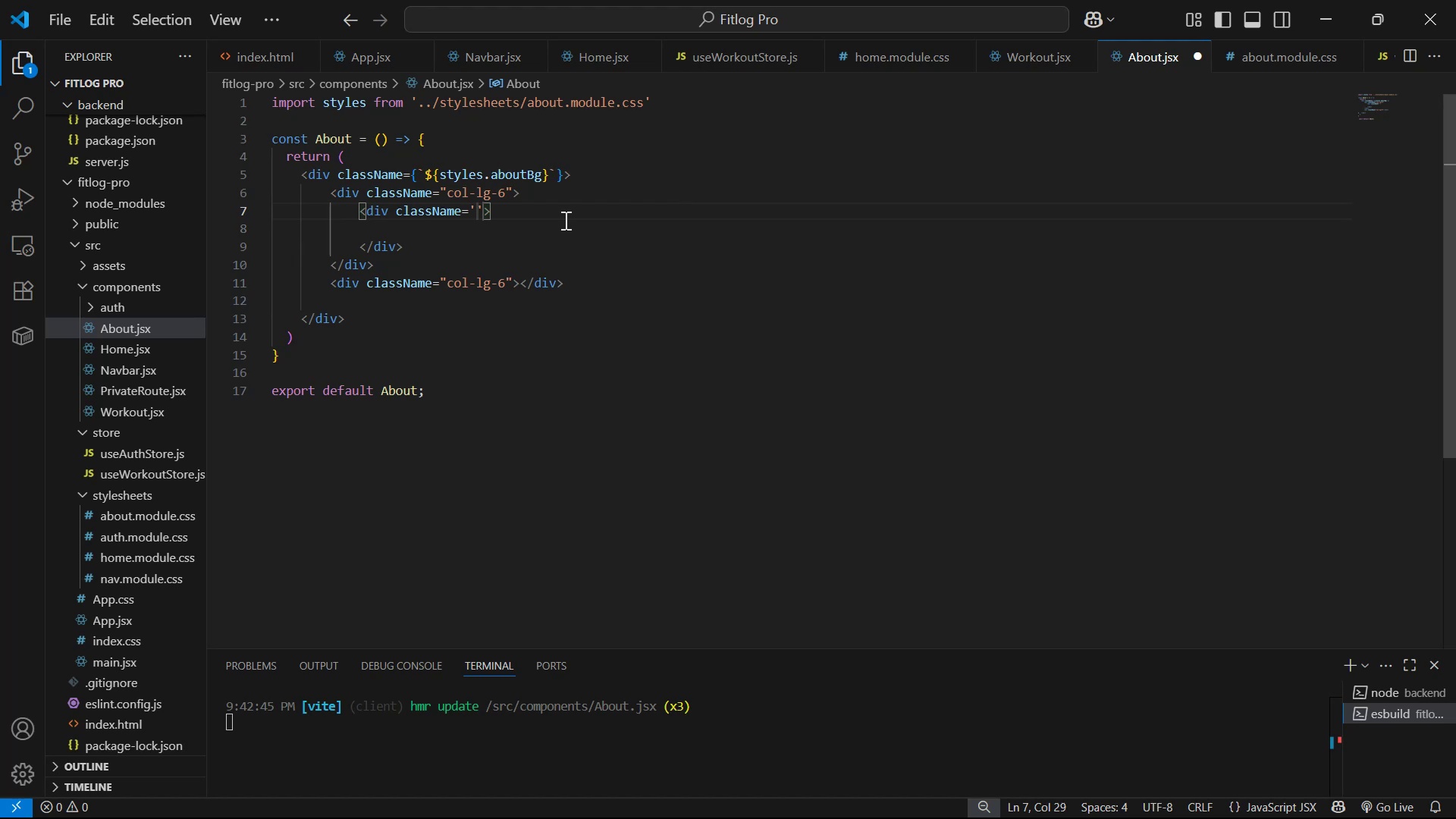 
key(ArrowRight)
 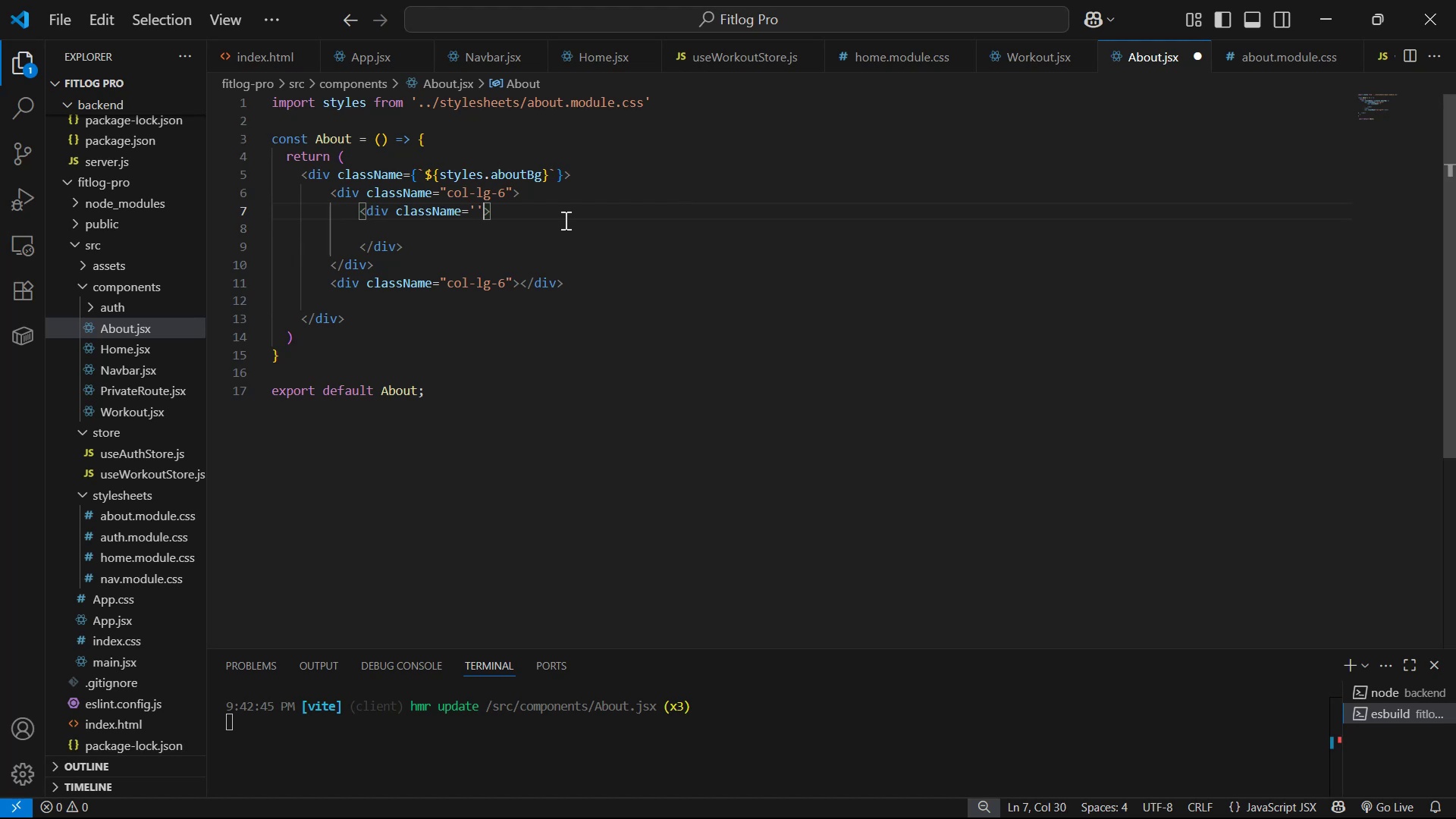 
key(Backspace)
key(Backspace)
type({sty)
 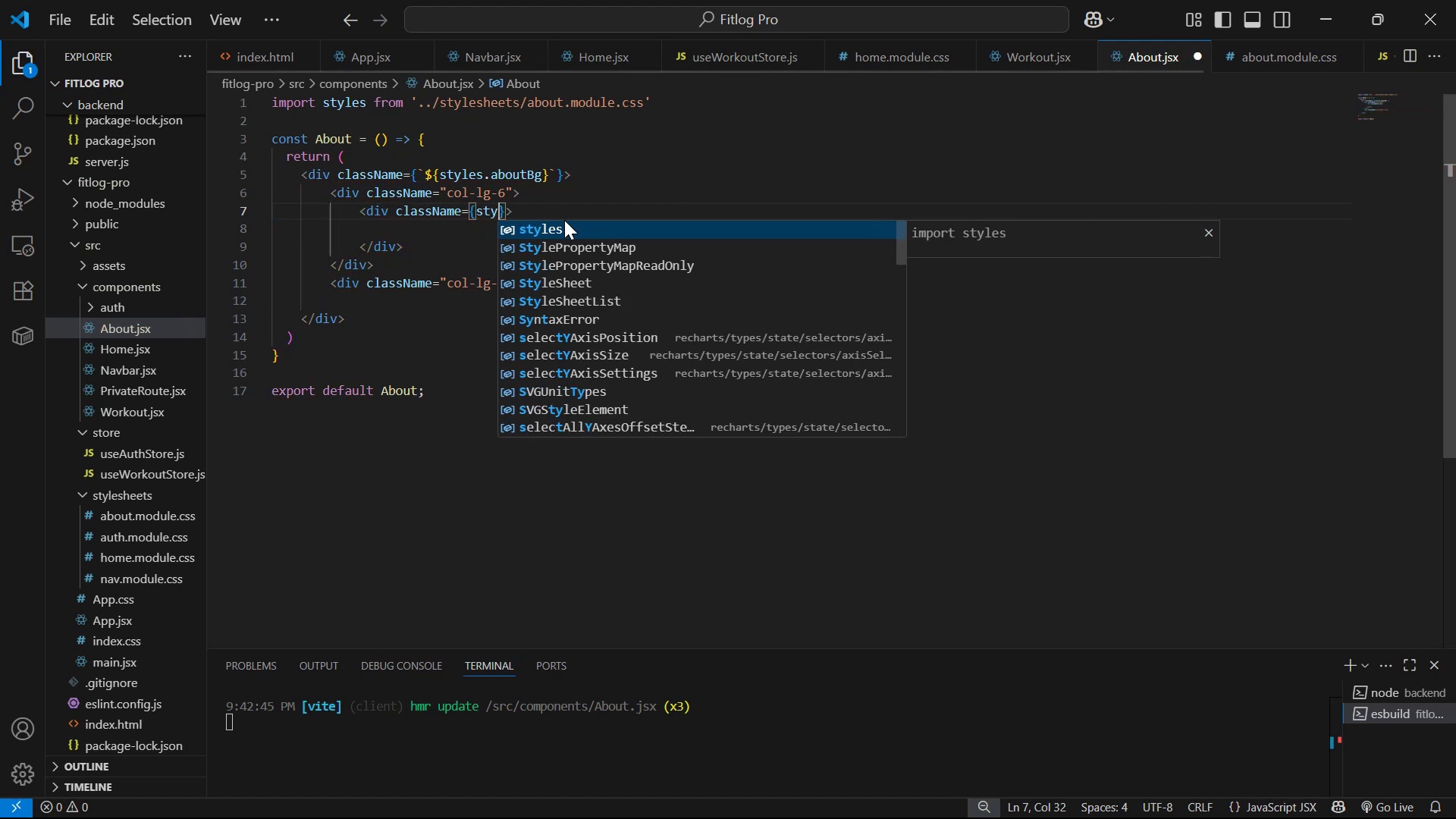 
 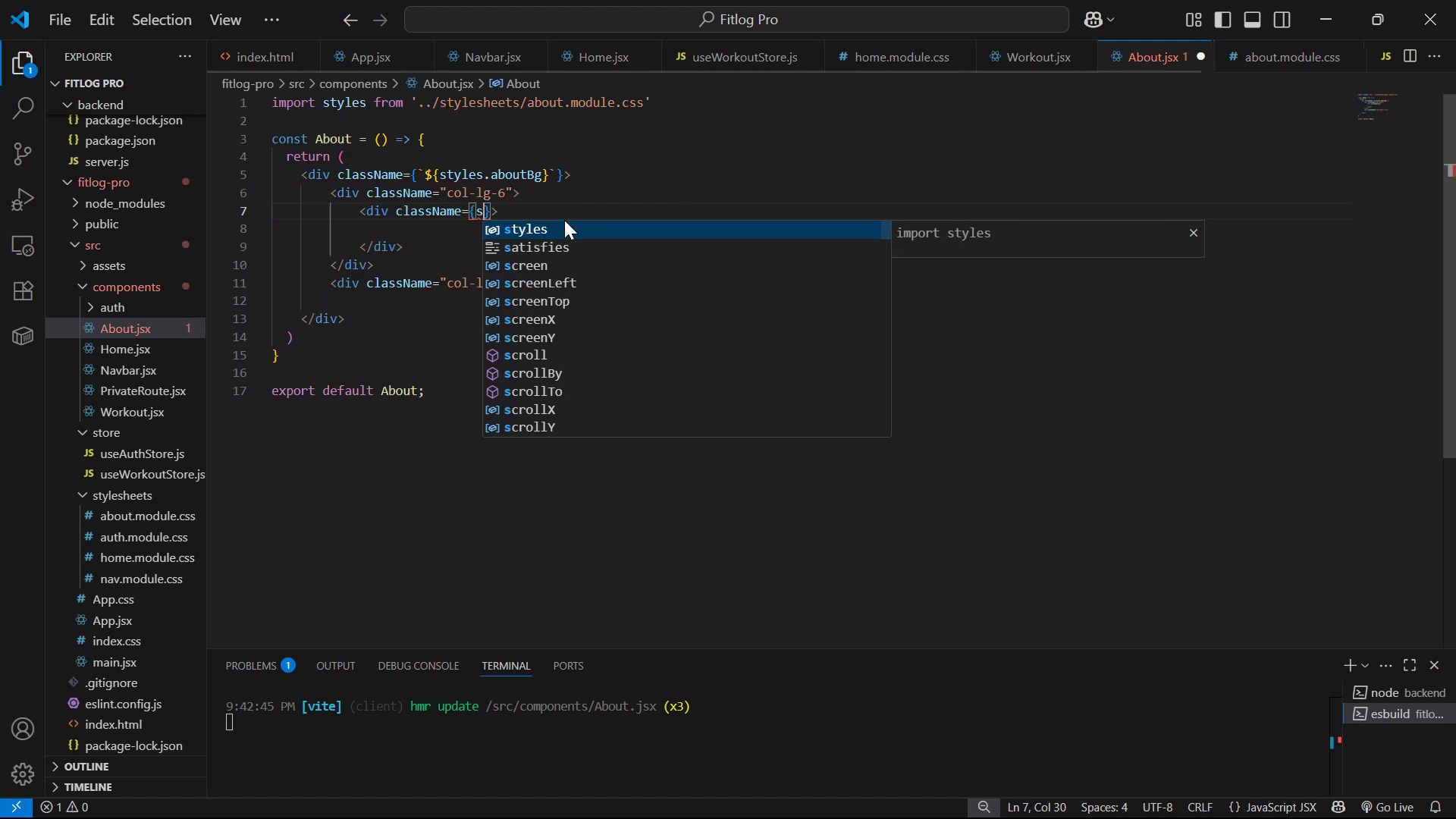 
key(Enter)
 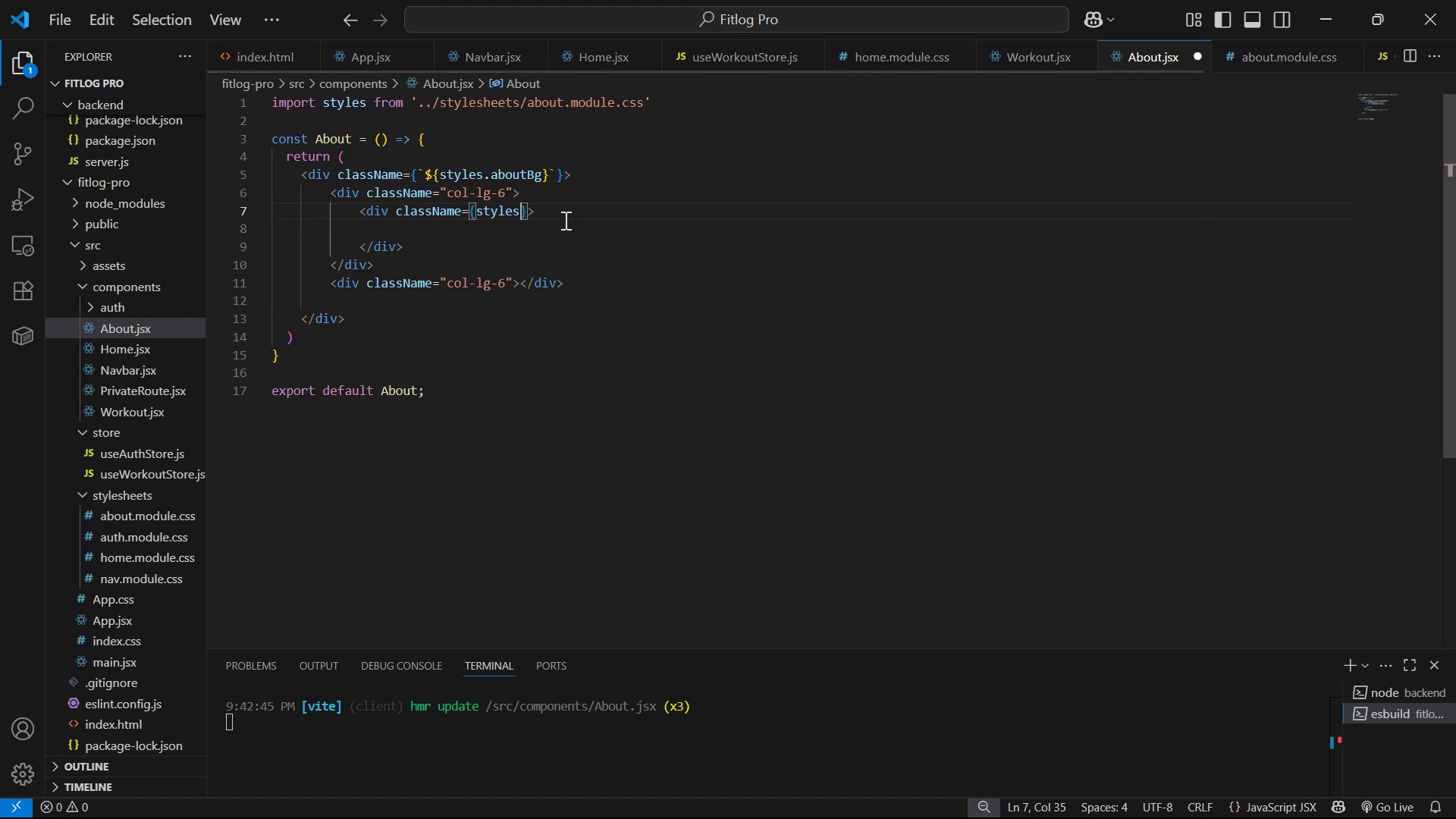 
type(.leftBg )
key(Backspace)
 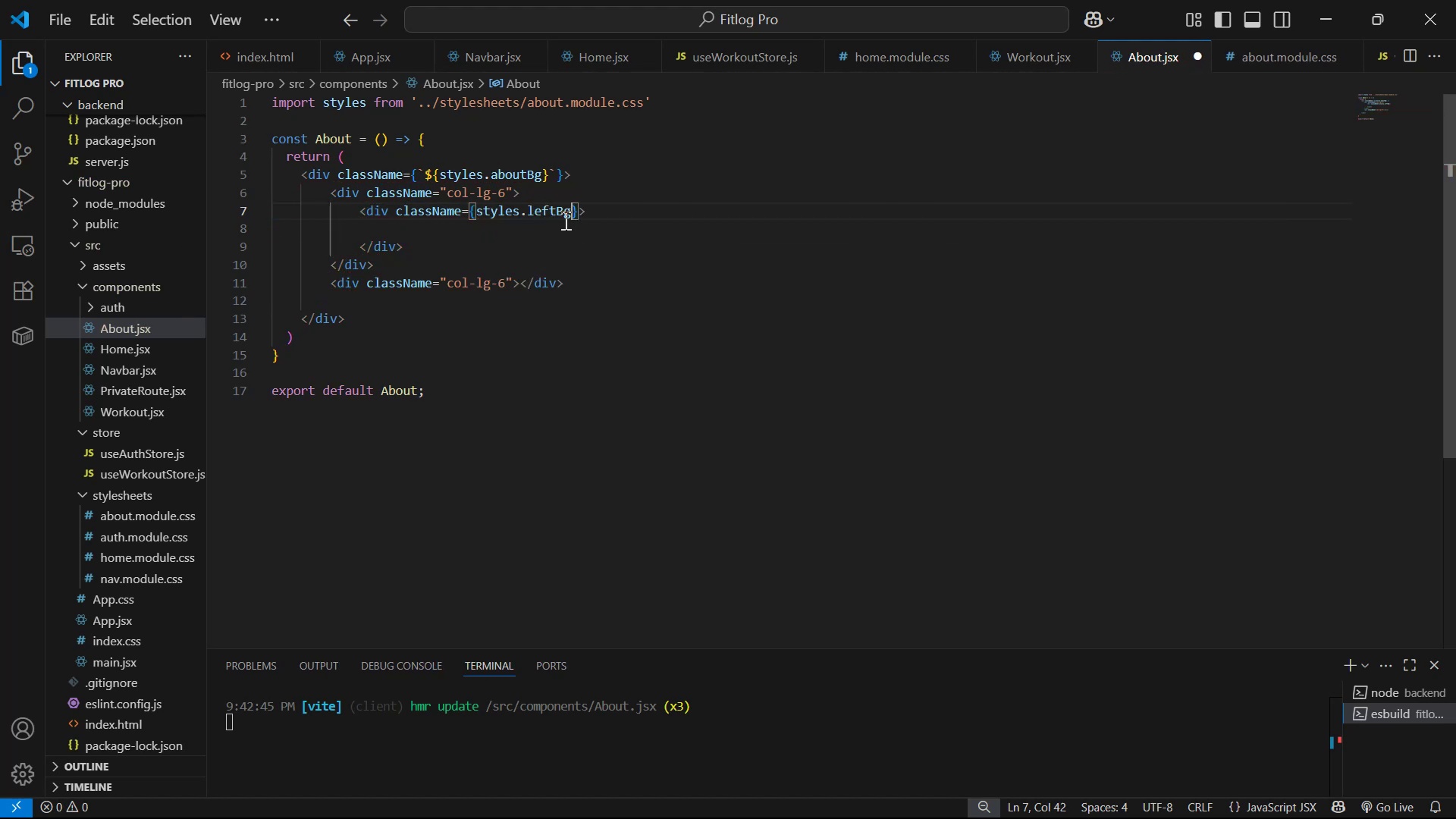 
key(ArrowRight)
 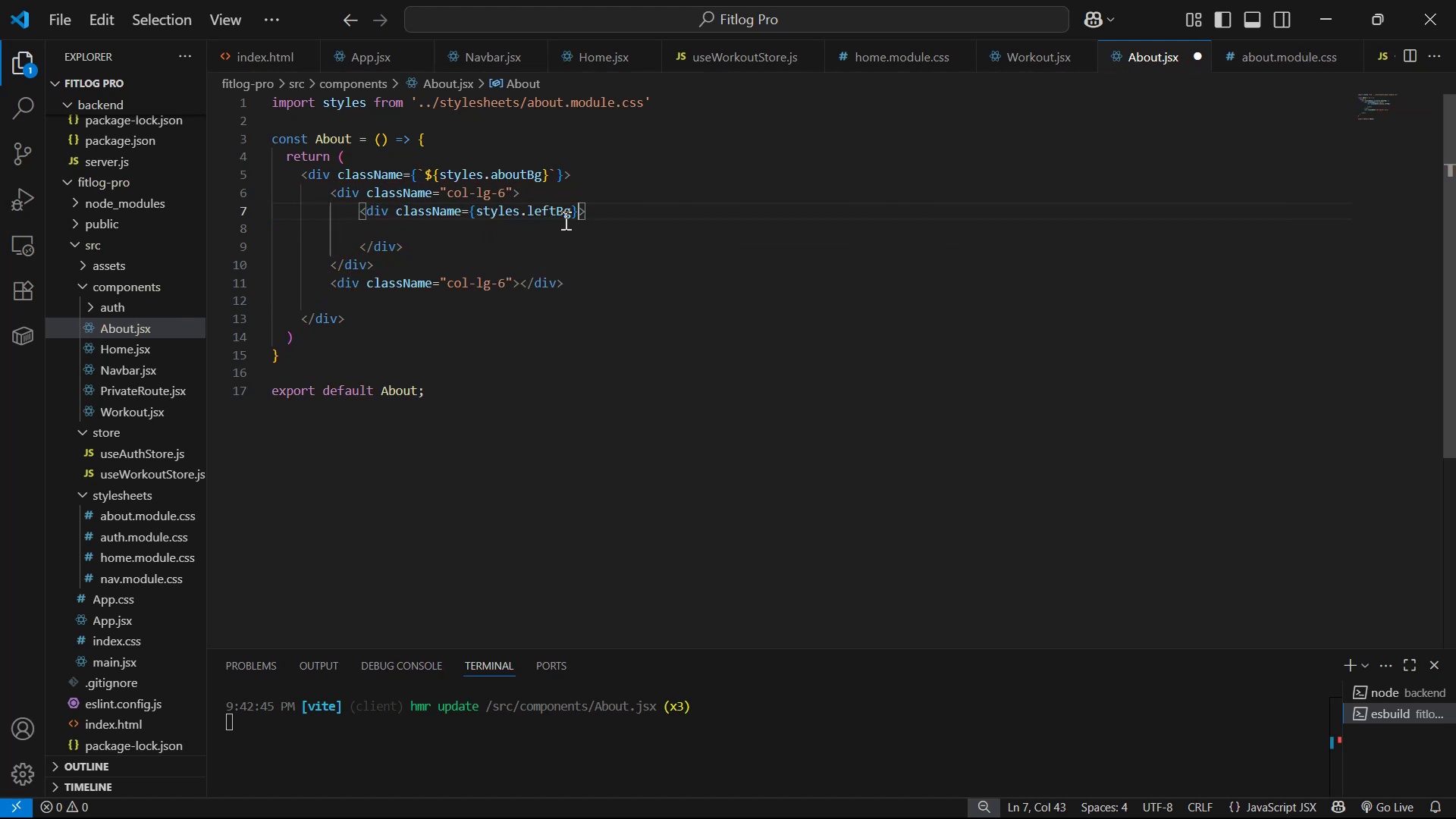 
key(ArrowRight)
 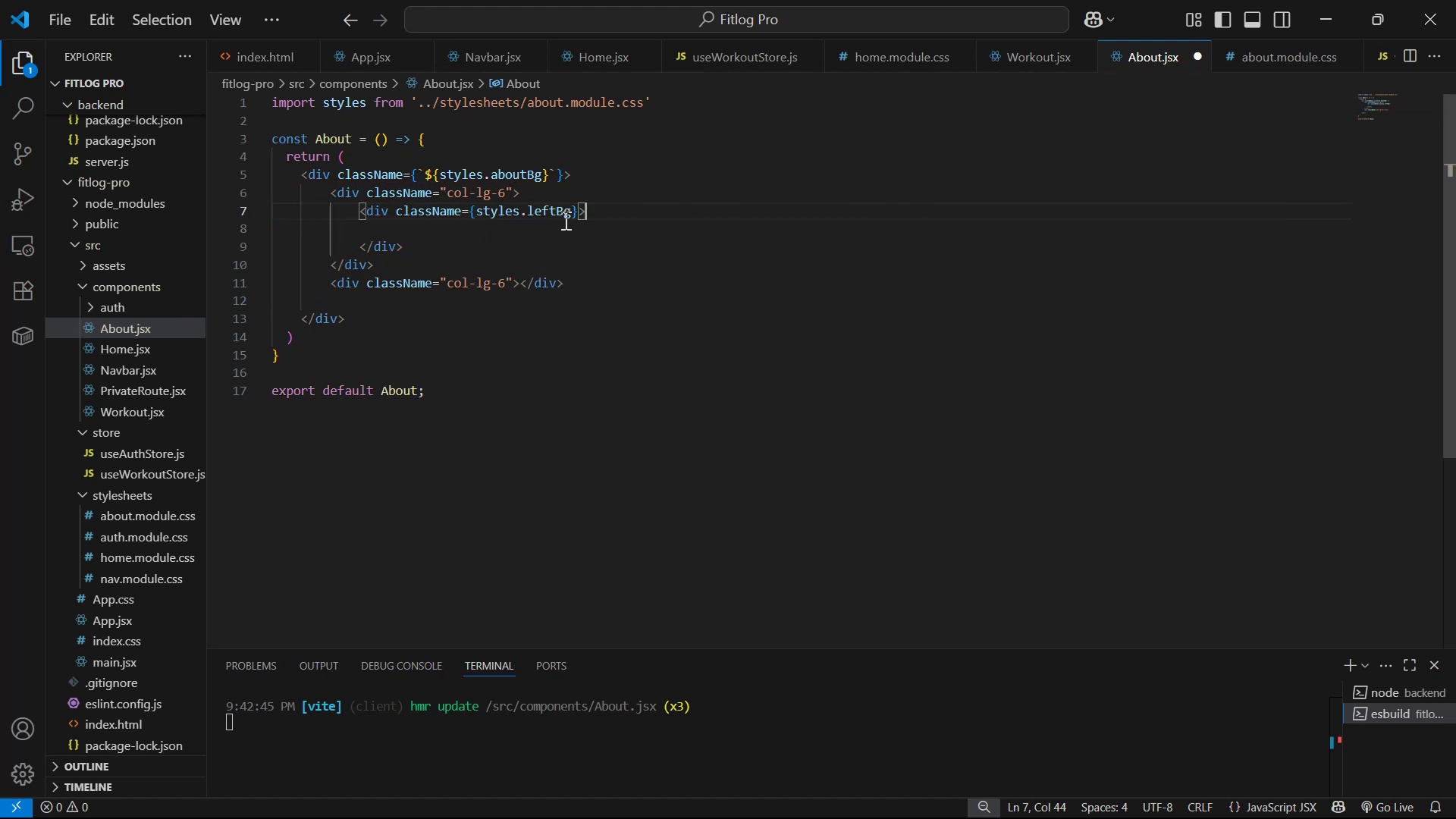 
key(ArrowDown)
 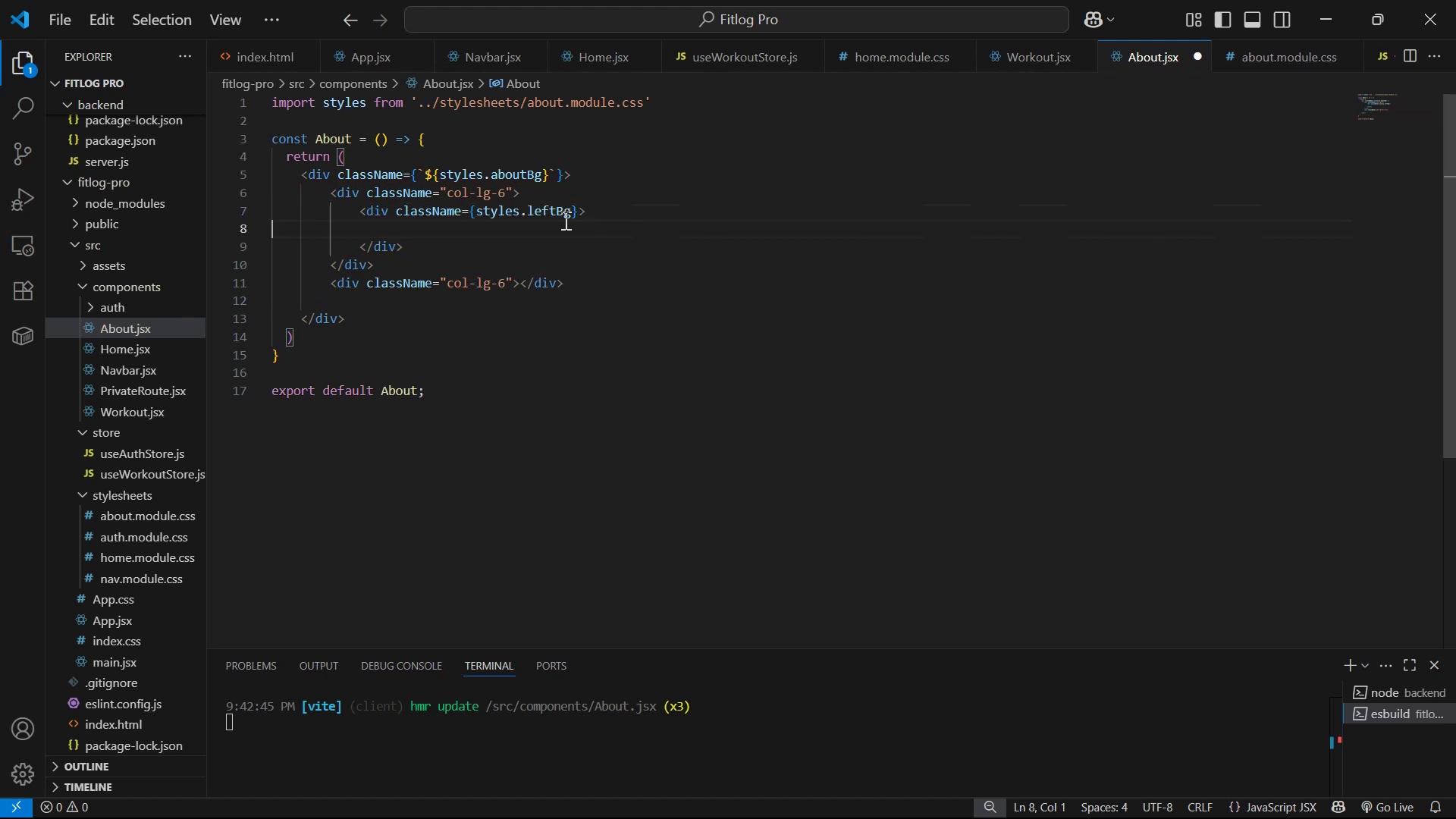 
key(Backspace)
 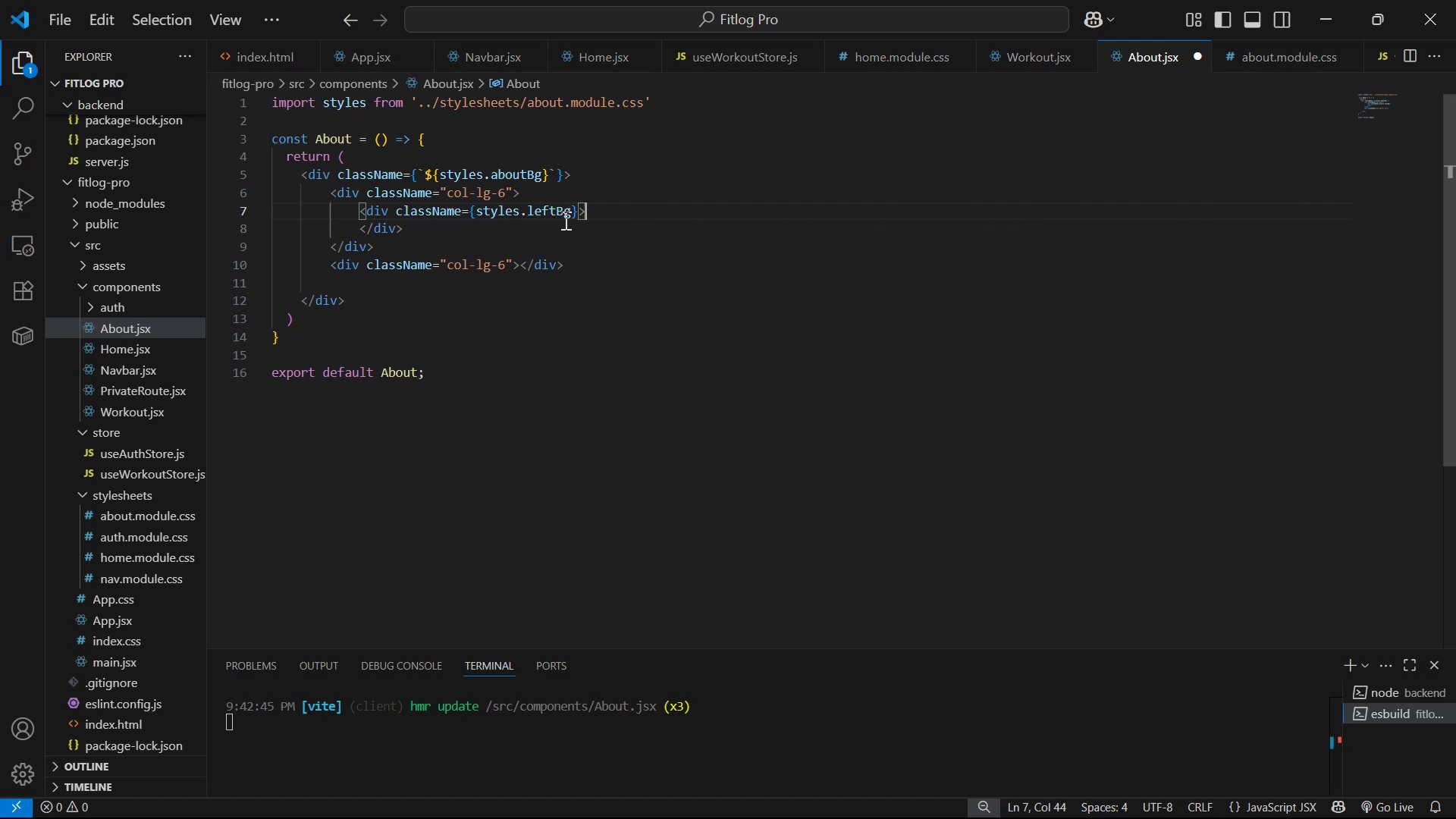 
key(Enter)
 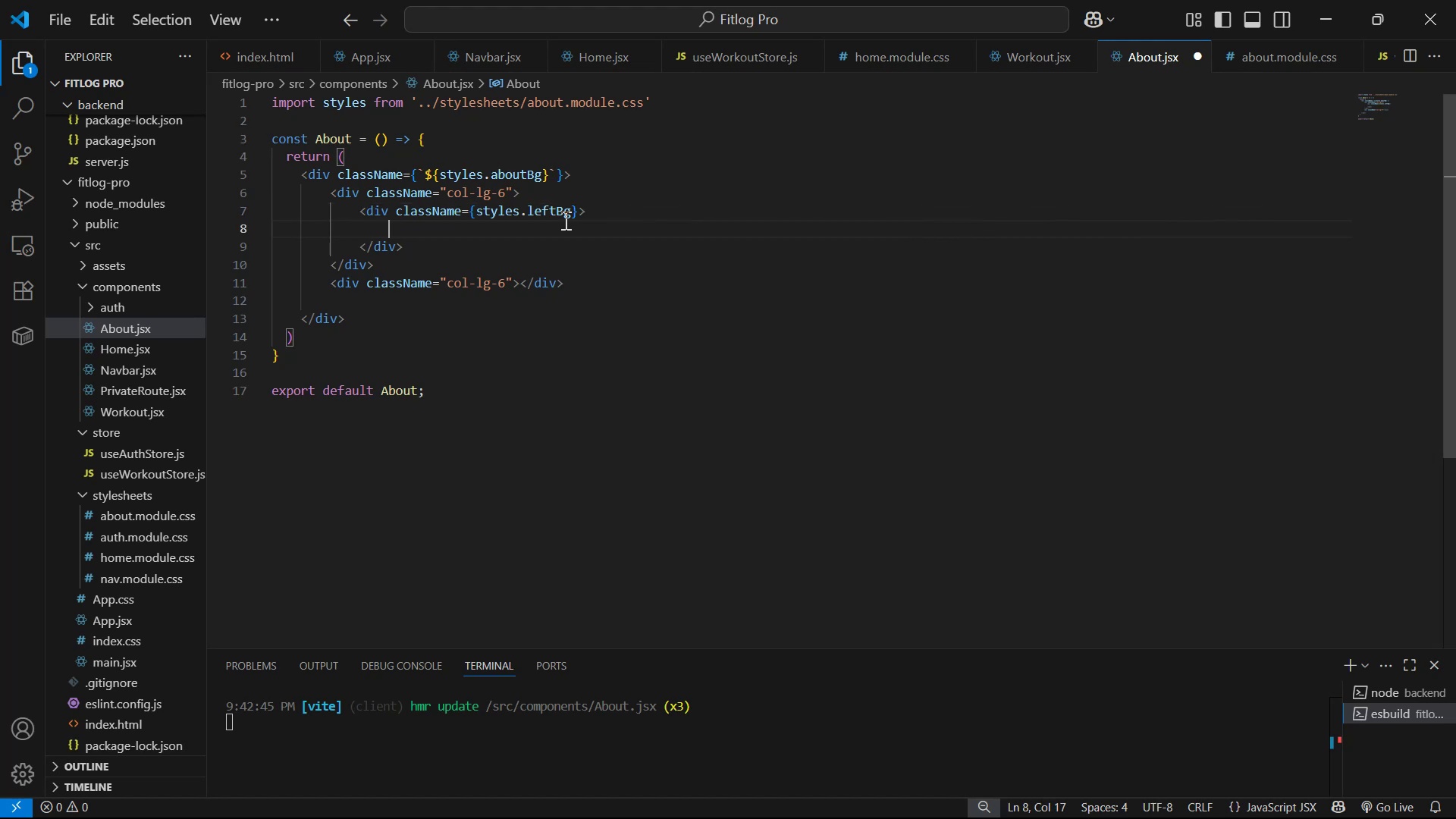 
key(Control+S)
 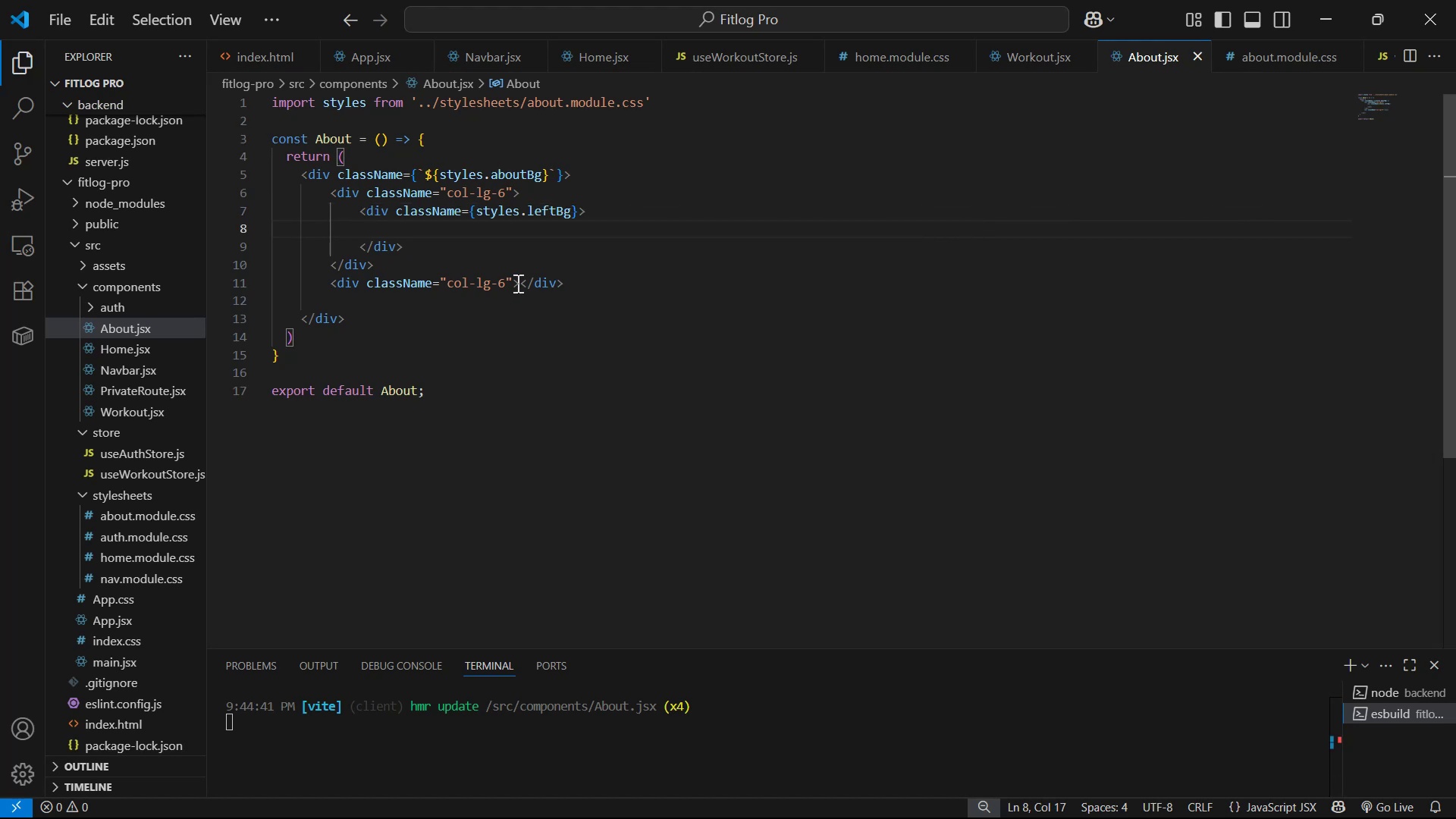 
key(Enter)
 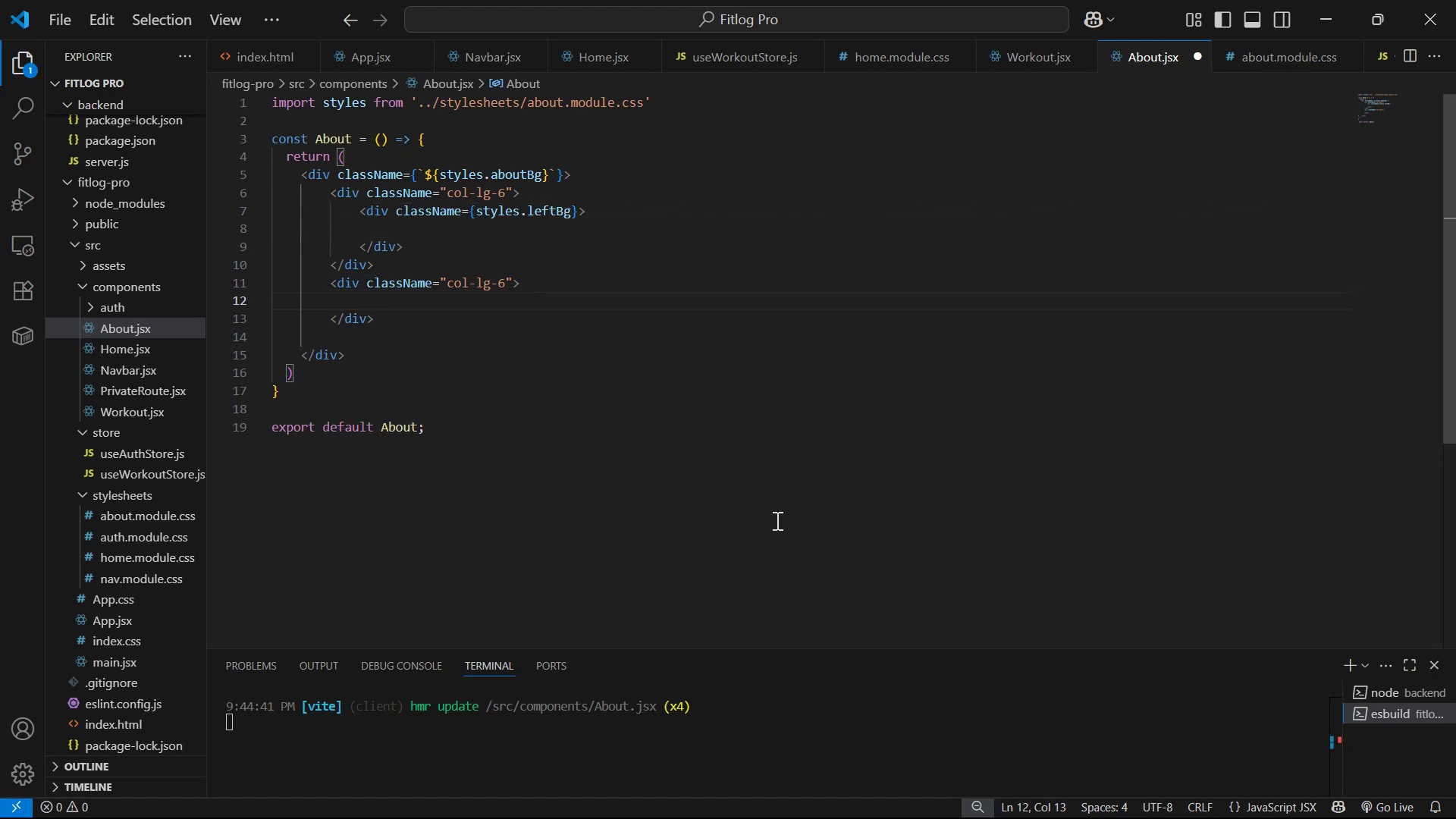 
type(div)
 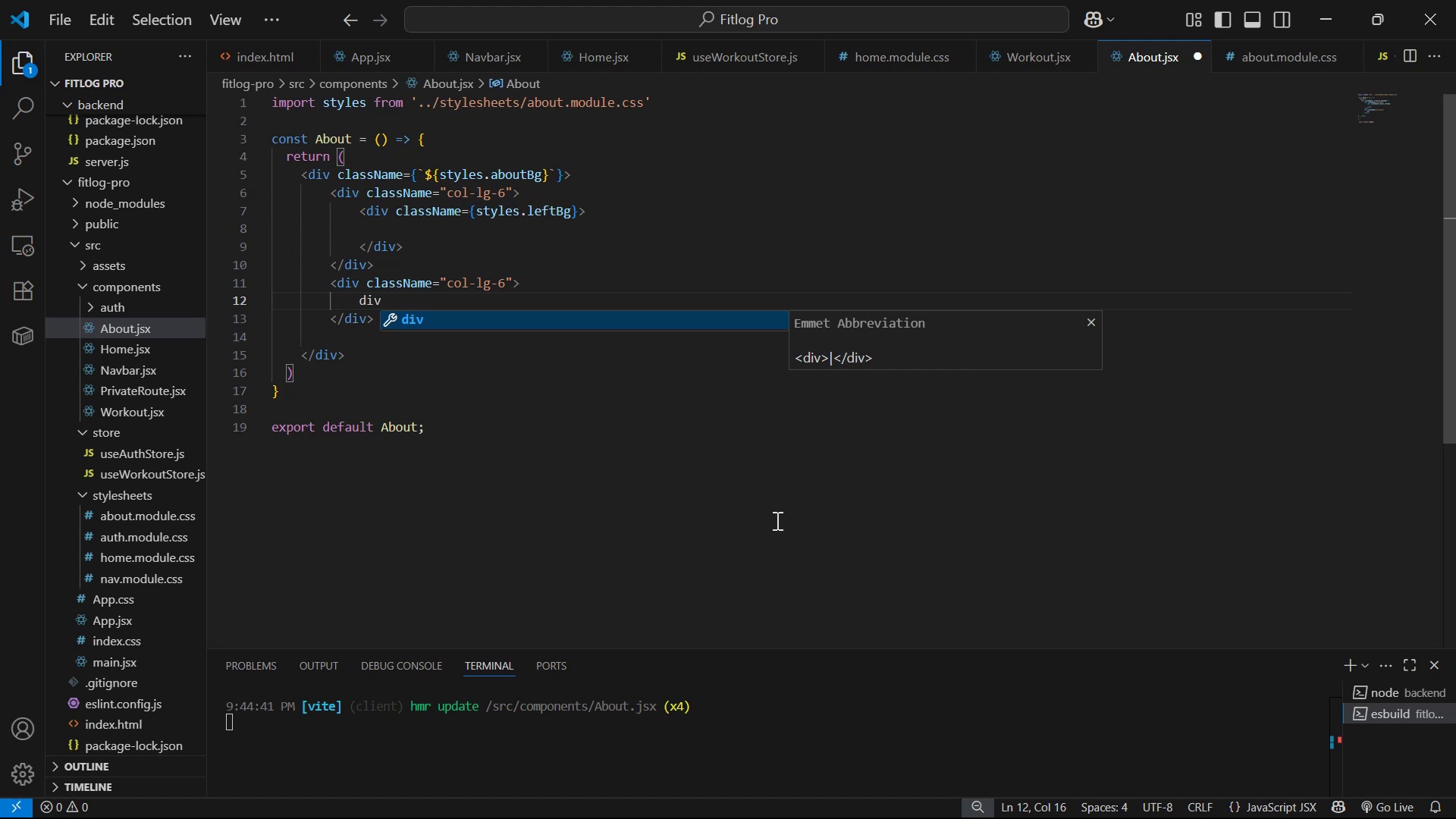 
key(Enter)
 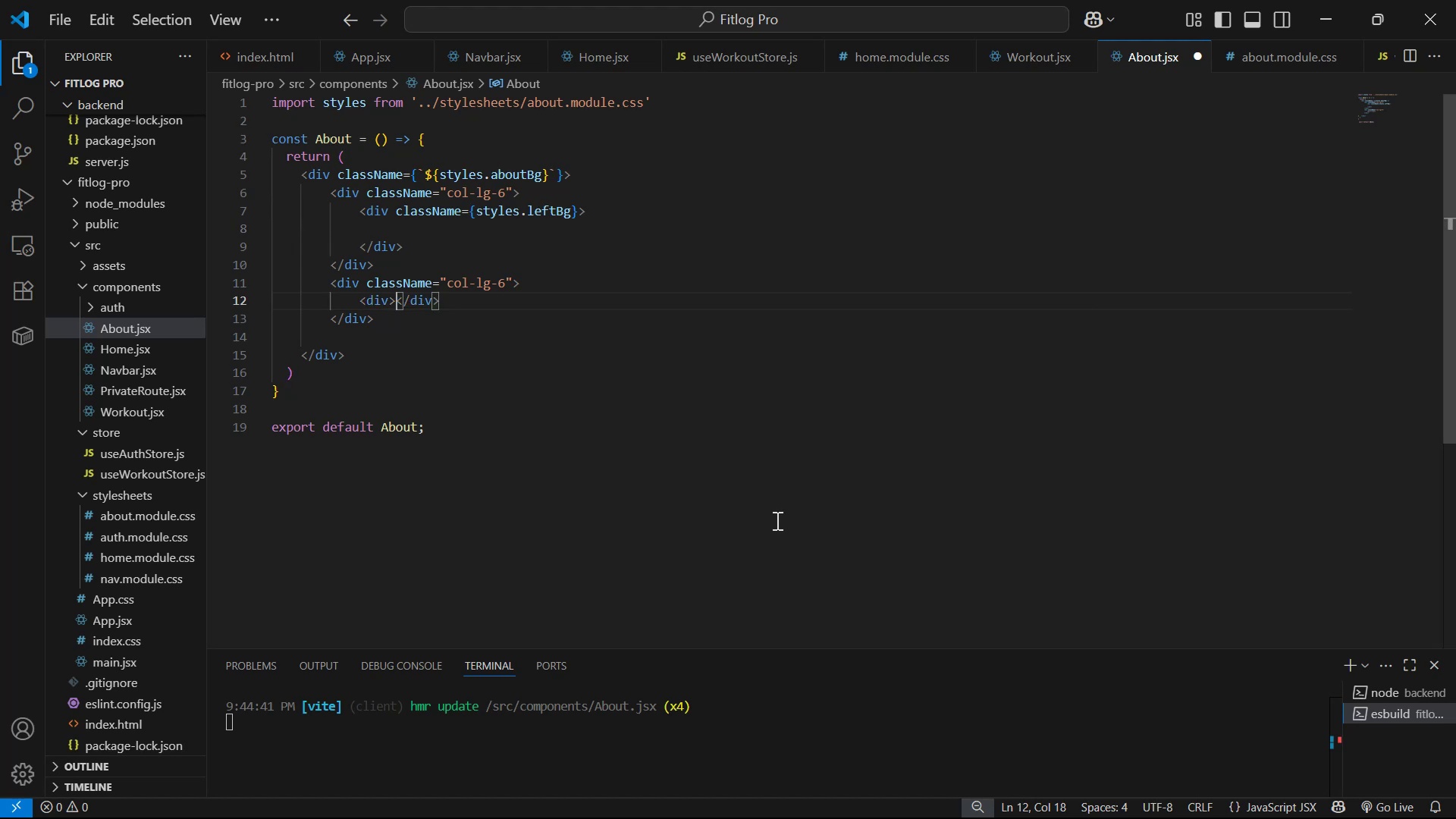 
key(Enter)
 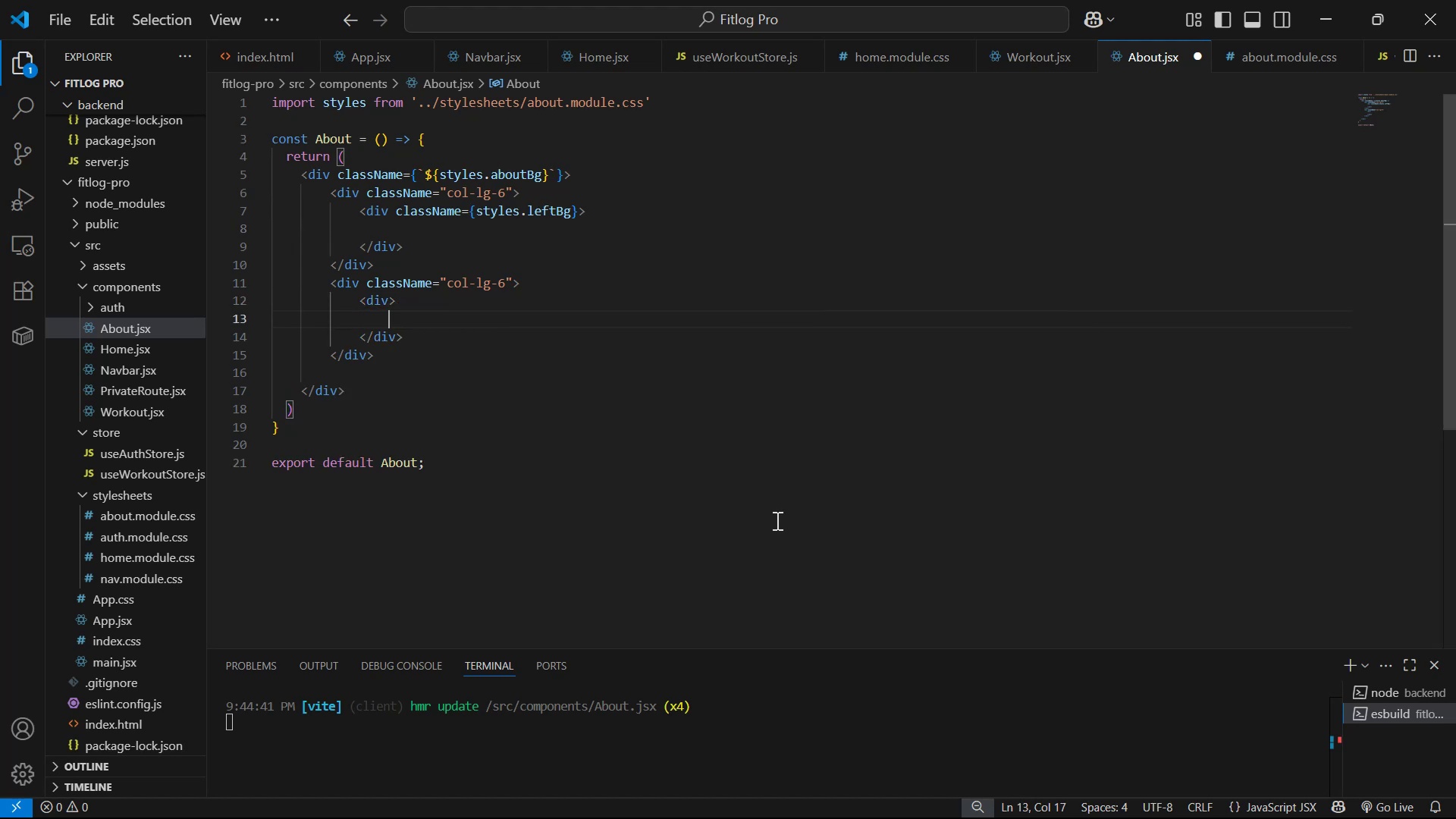 
key(ArrowUp)
 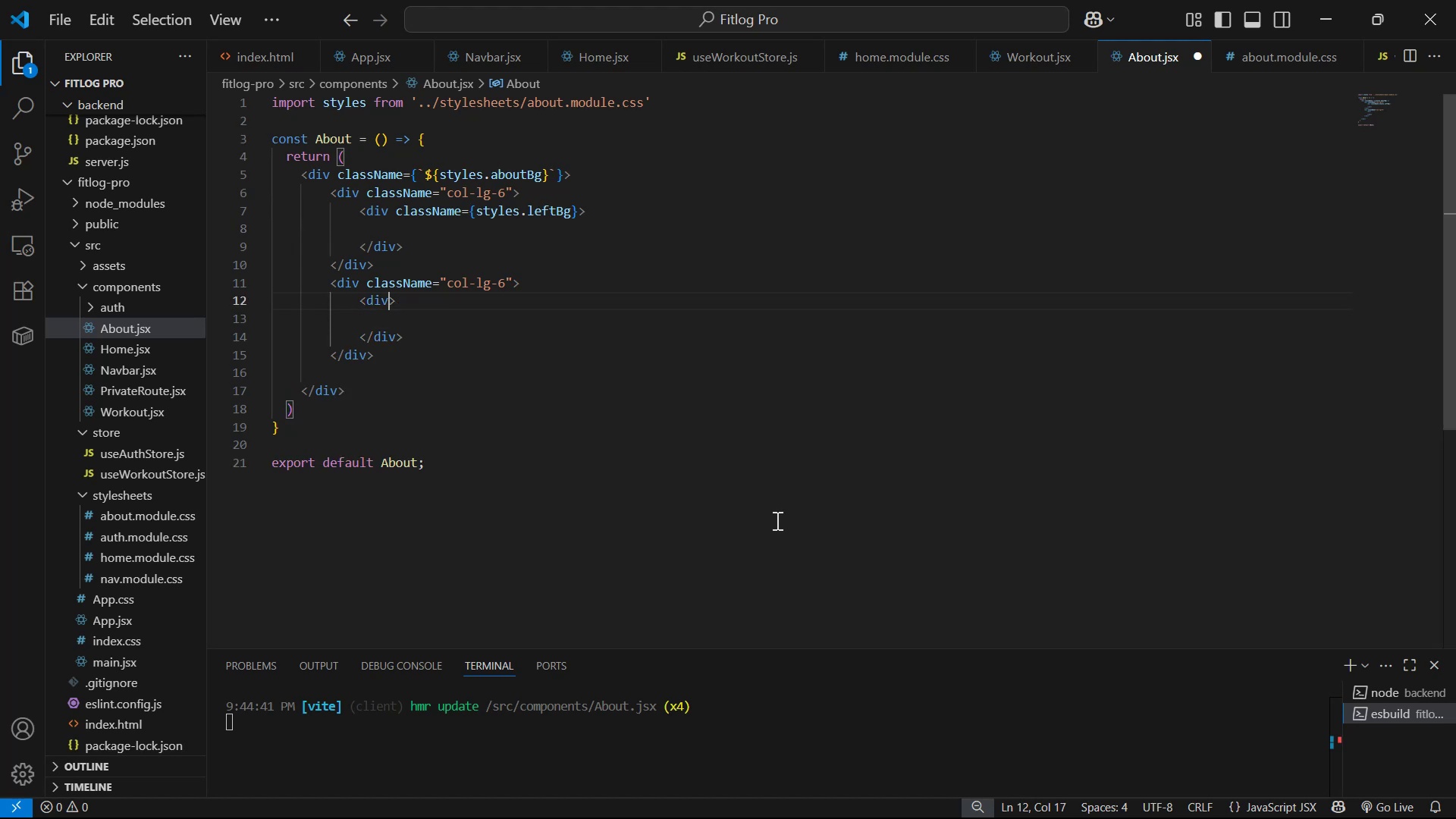 
type( cla)
 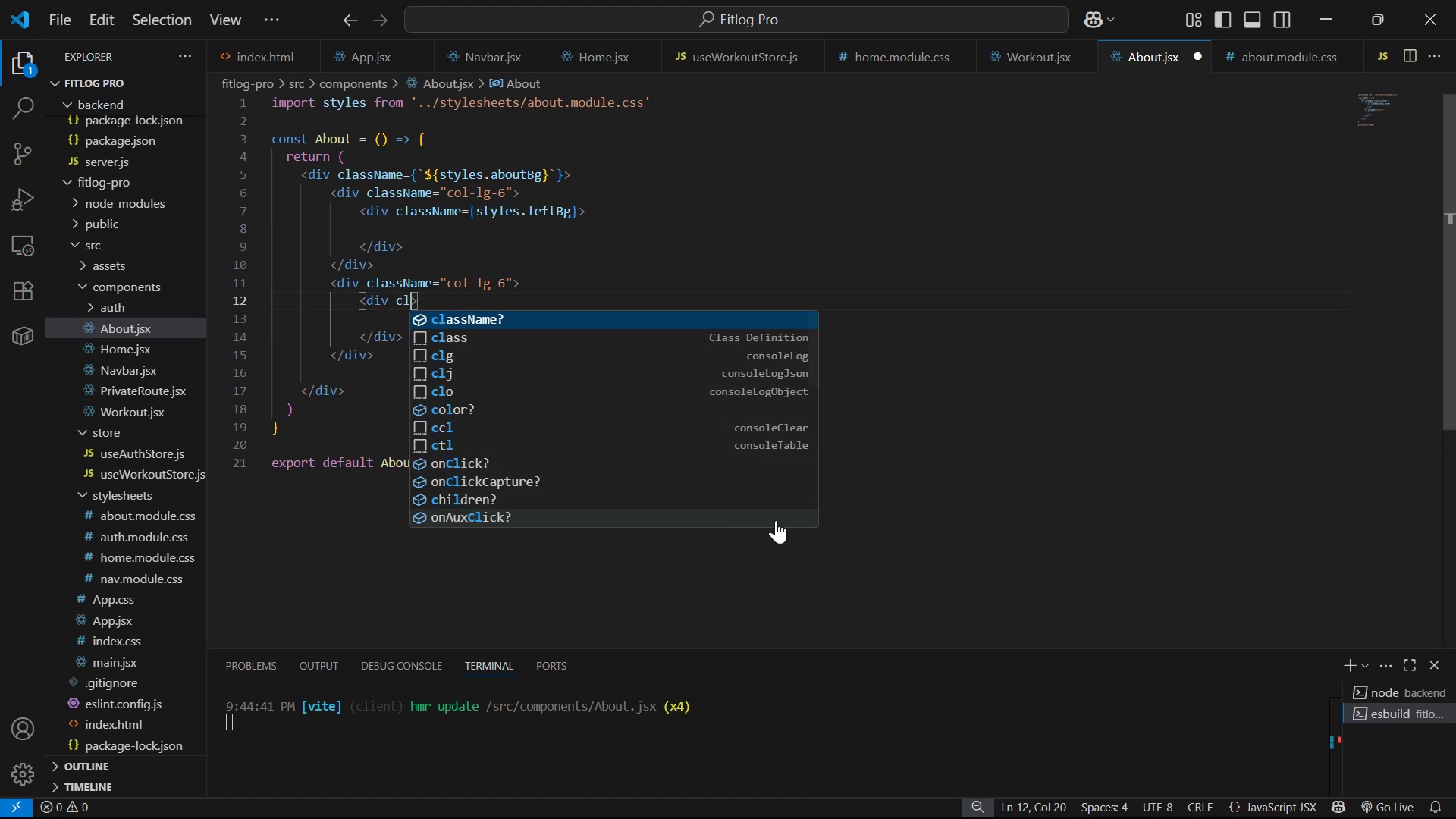 
key(Enter)
 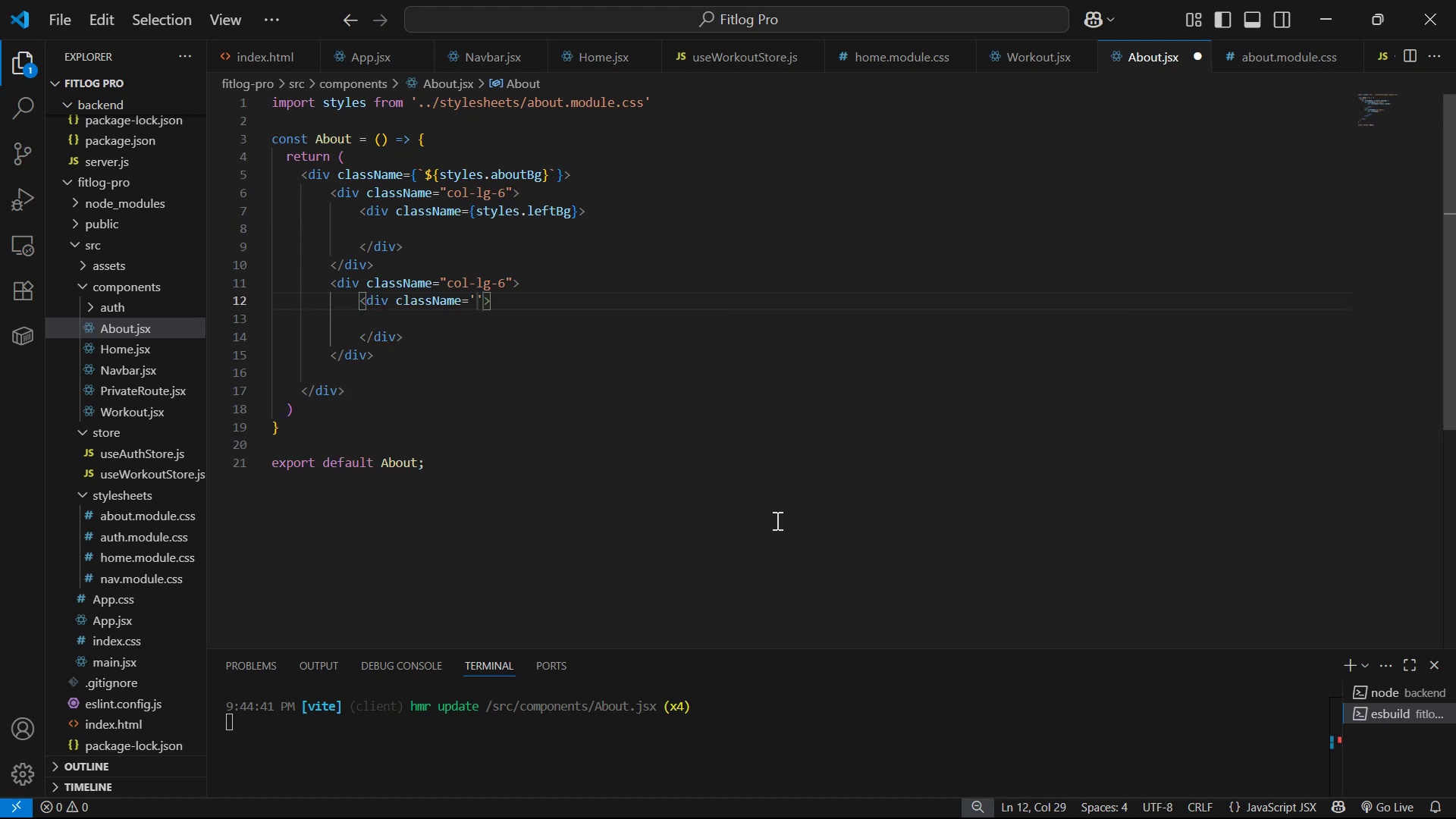 
key(ArrowRight)
 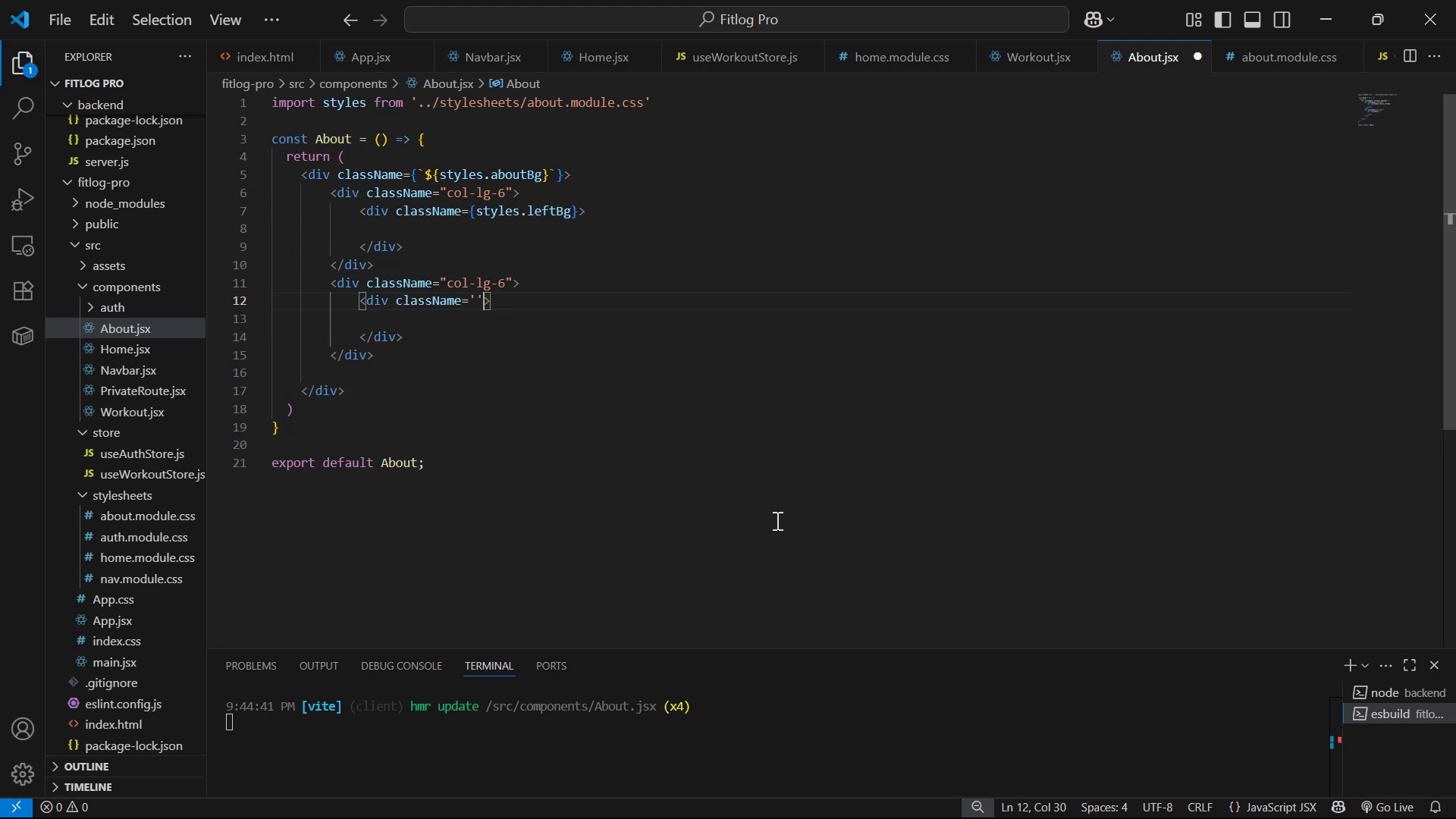 
key(Backspace)
key(Backspace)
type({sty)
 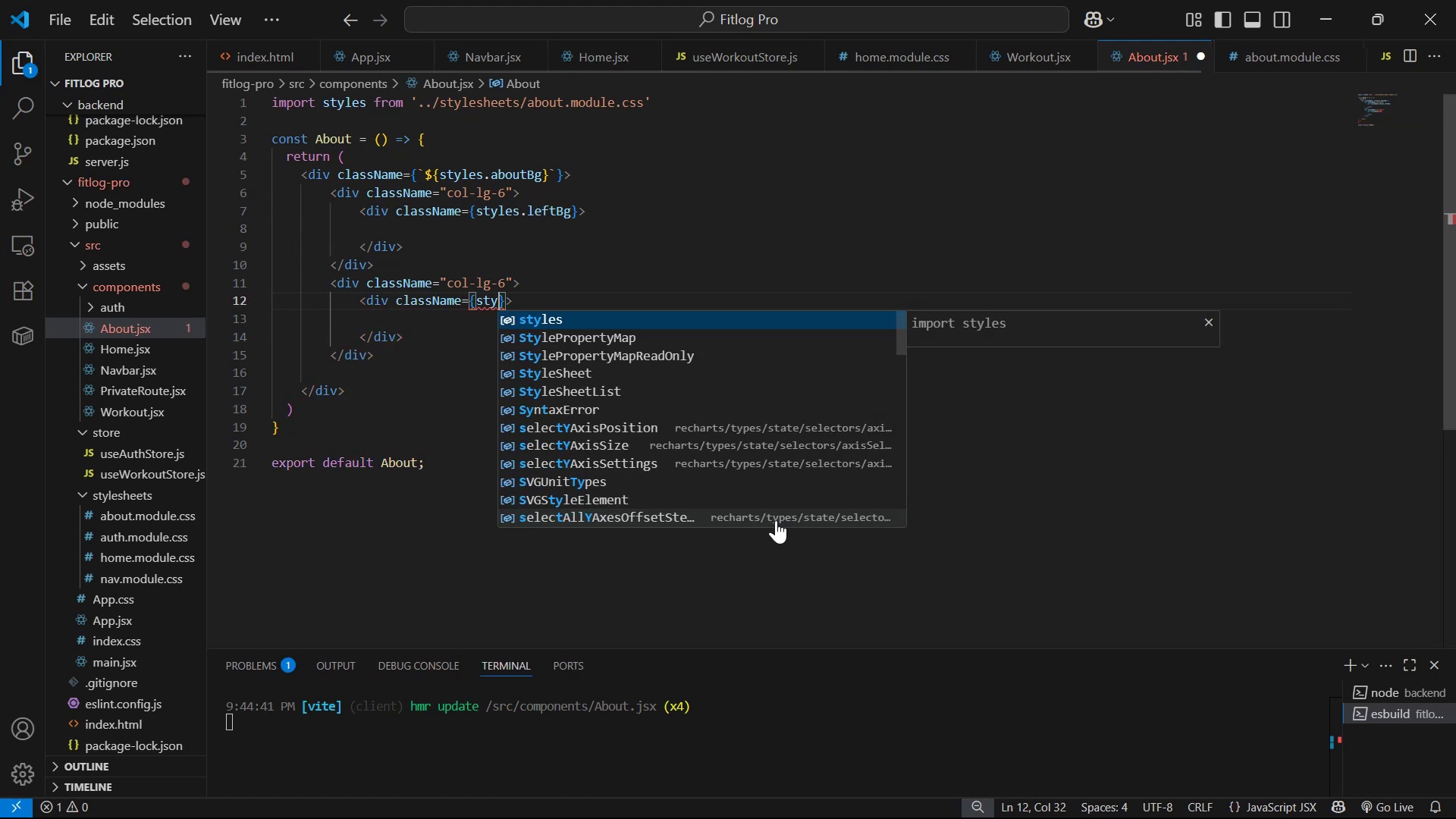 
key(Enter)
 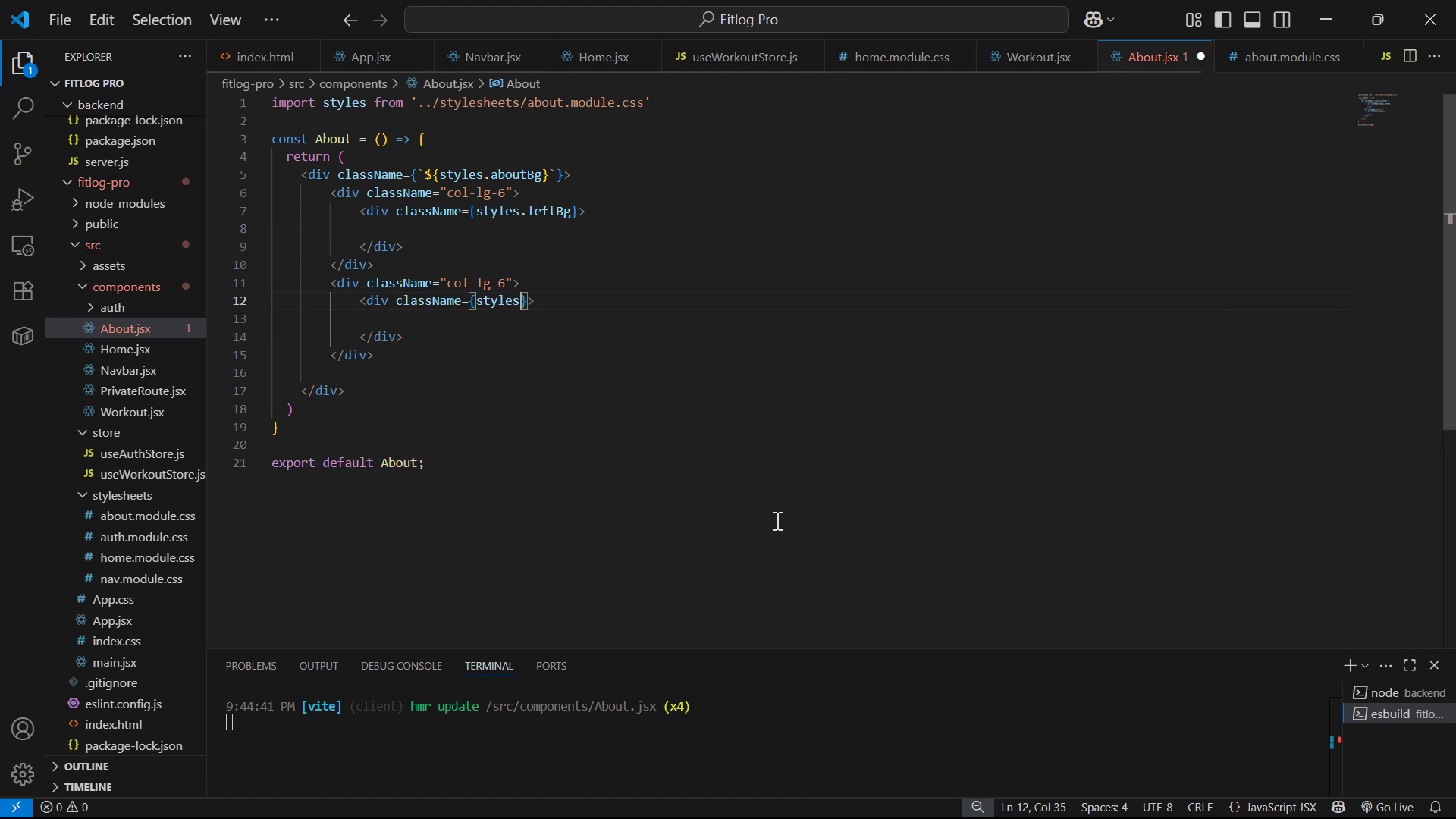 
type(.righ)
key(Backspace)
type(htBg)
 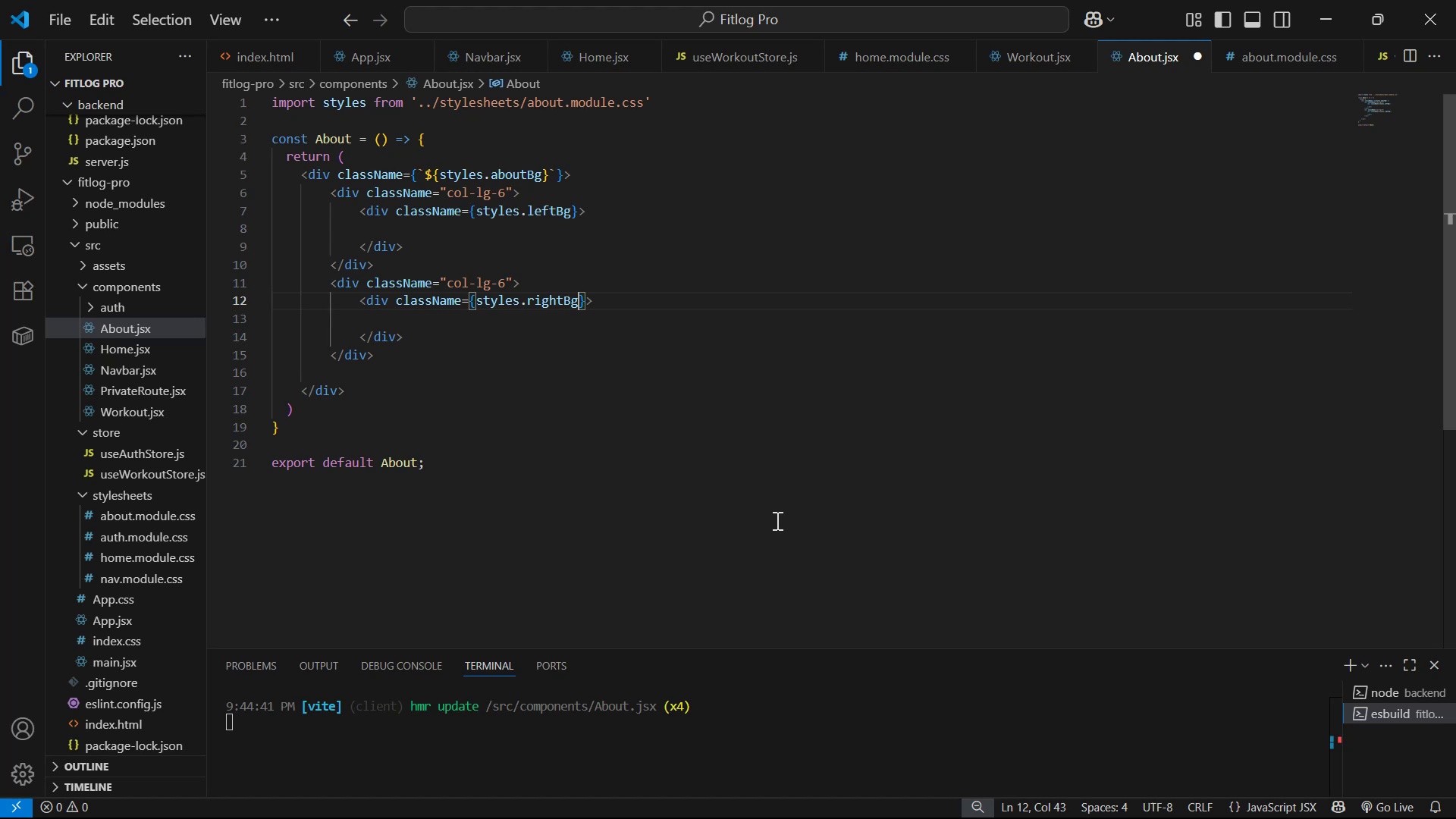 
key(ArrowRight)
 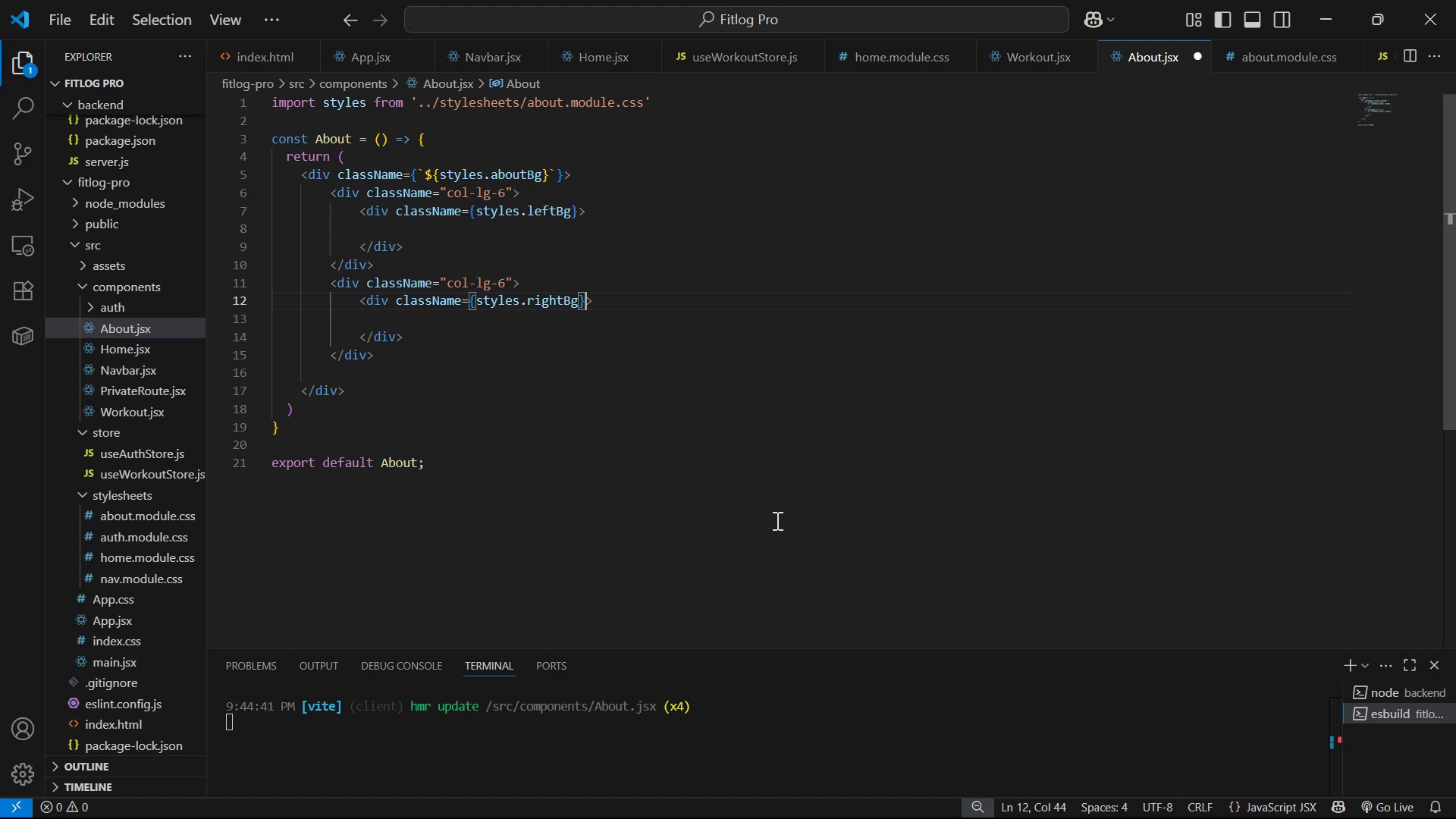 
key(ArrowRight)
 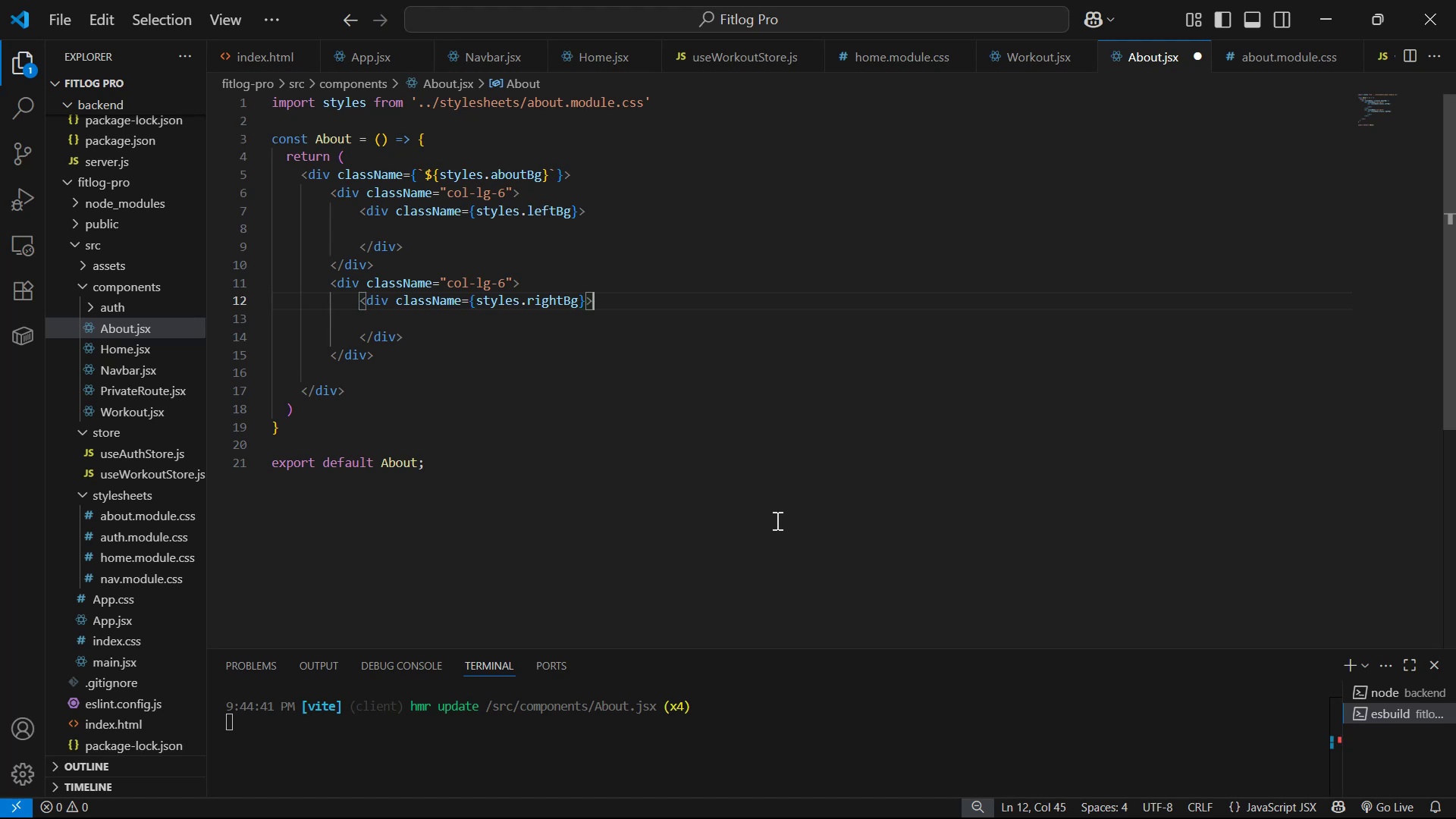 
key(Enter)
 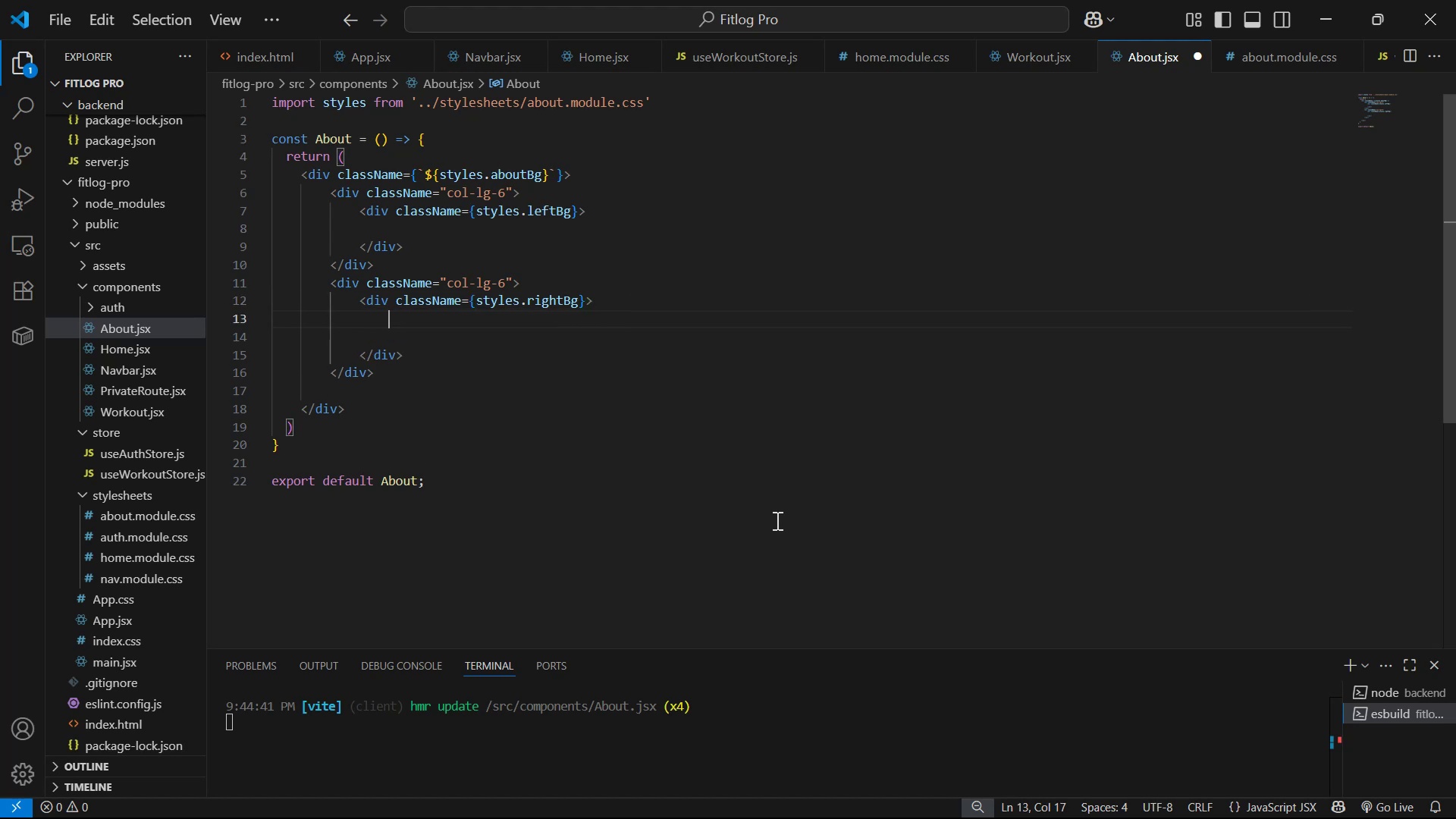 
type(h6)
 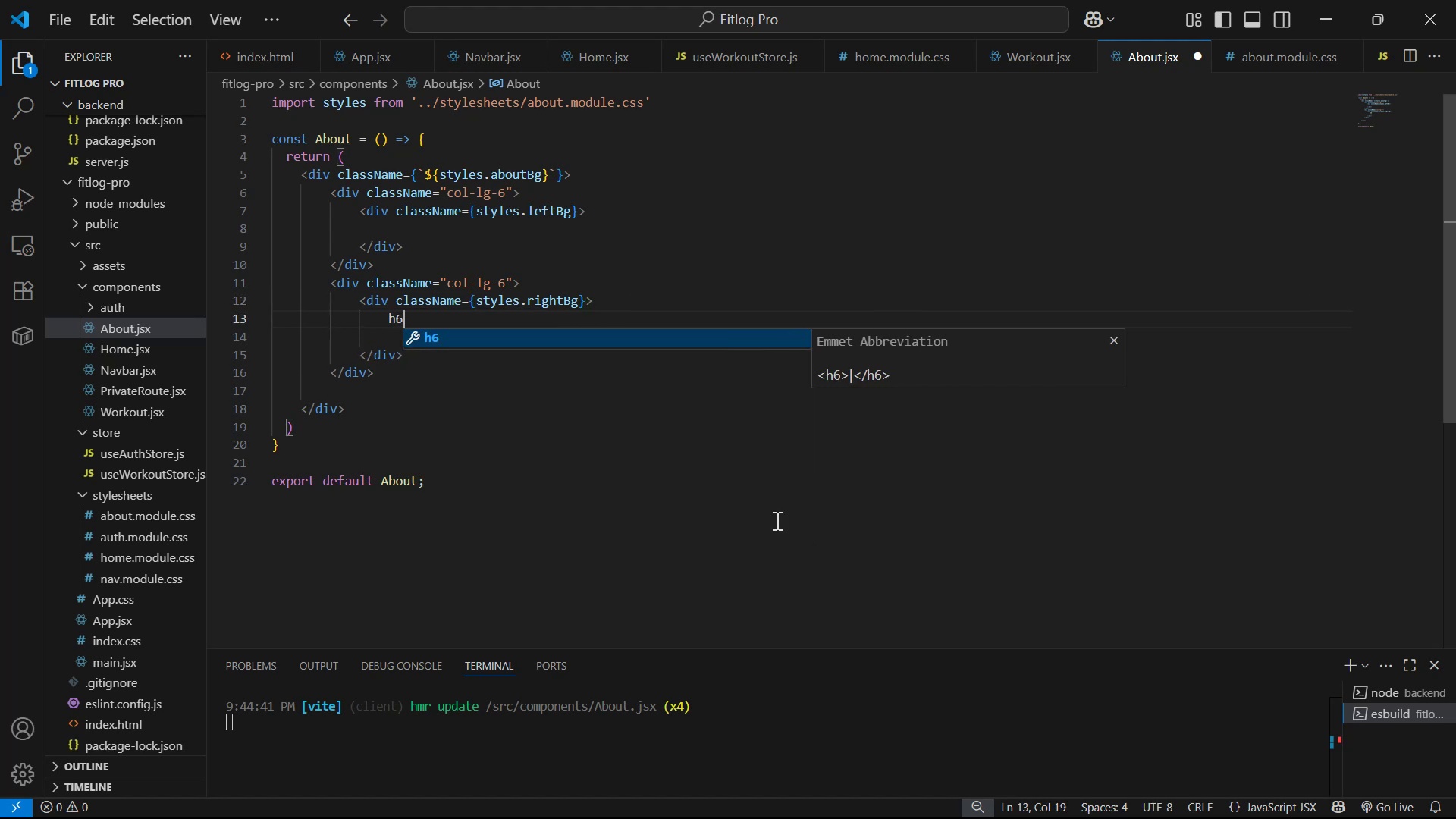 
key(Enter)
 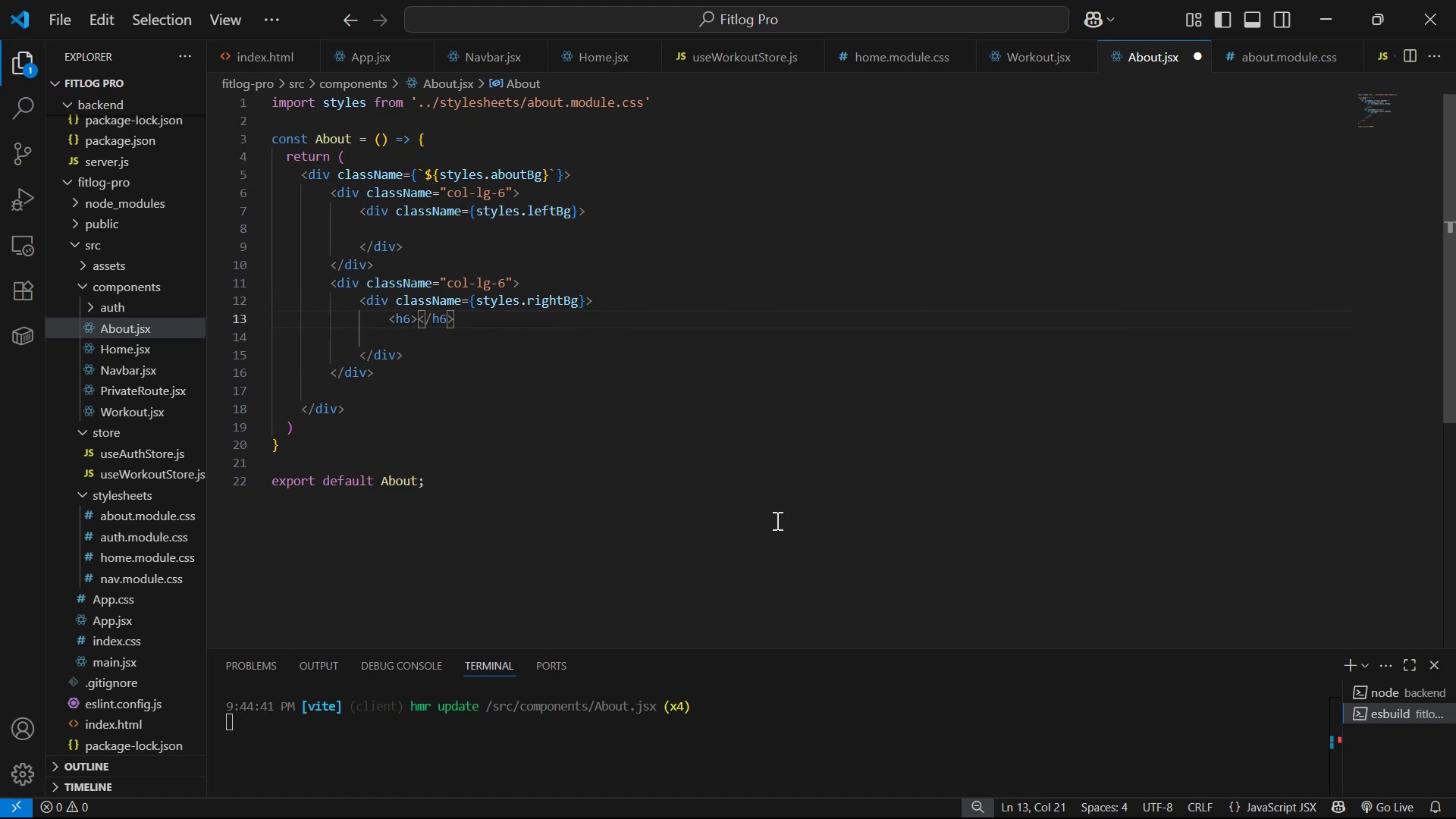 
type(Fir )
key(Backspace)
key(Backspace)
type(t )
key(Backspace)
type( )
key(Backspace)
type(Log Pro )
key(Backspace)
 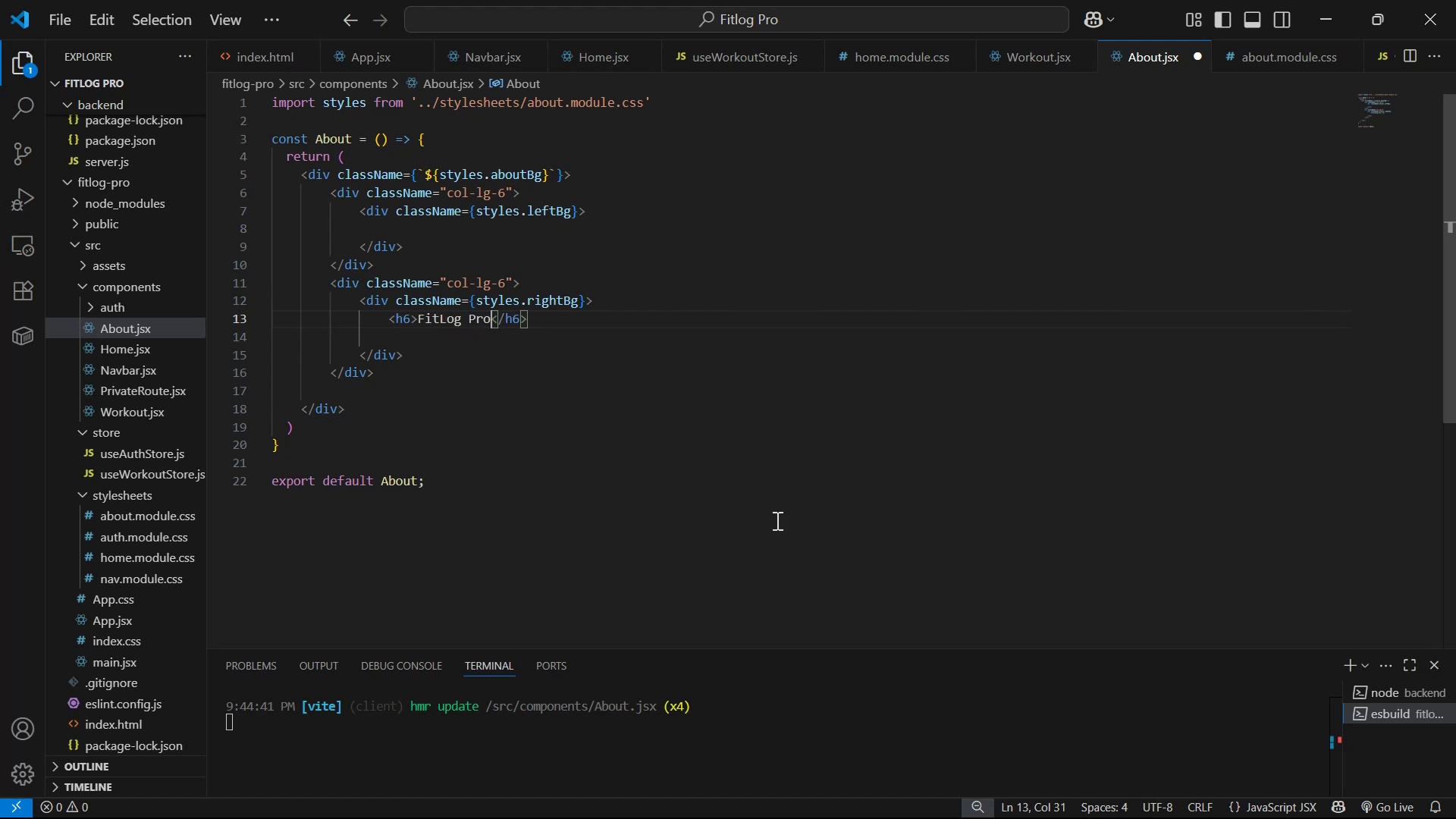 
key(ArrowRight)
 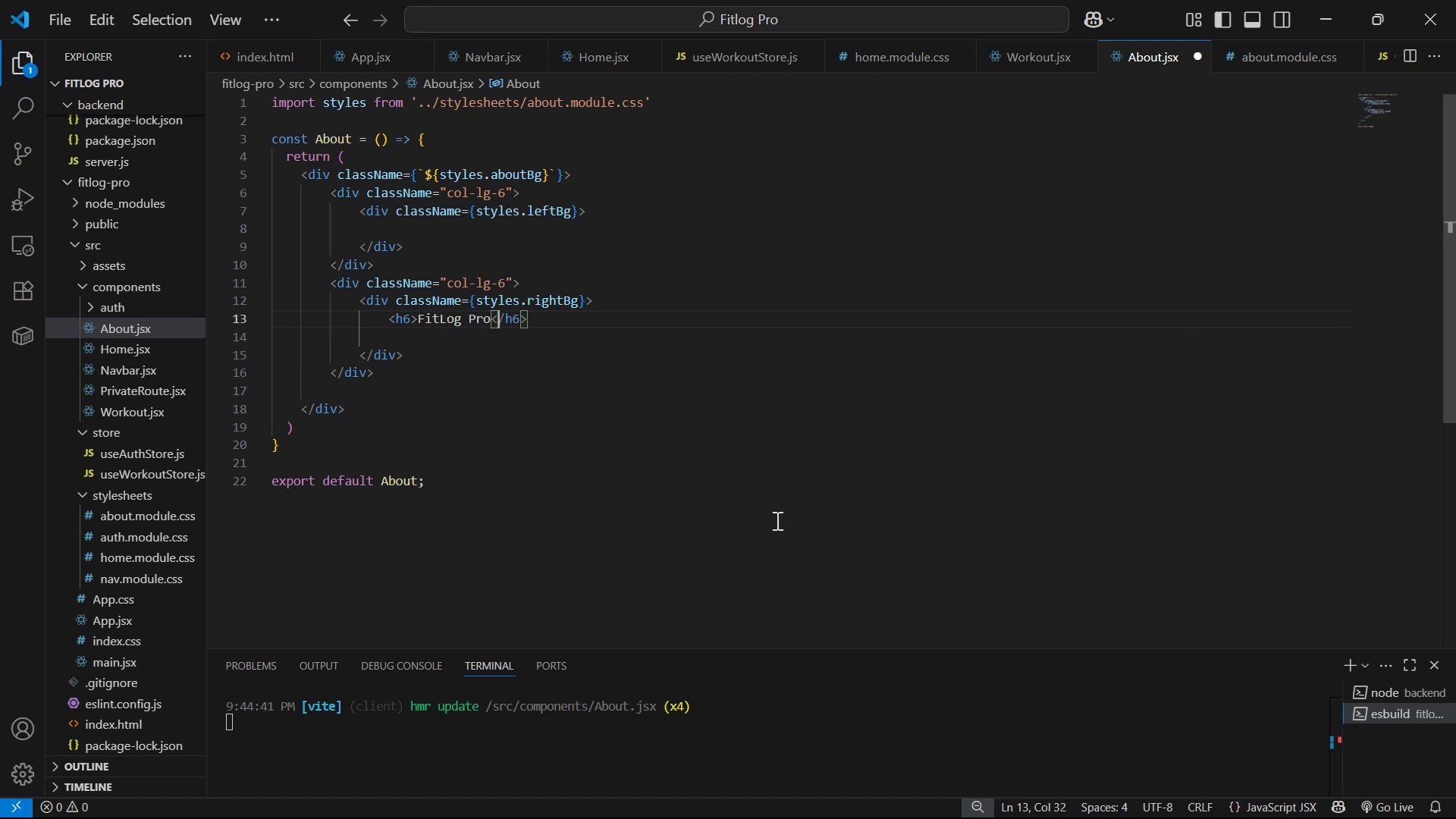 
key(ArrowRight)
 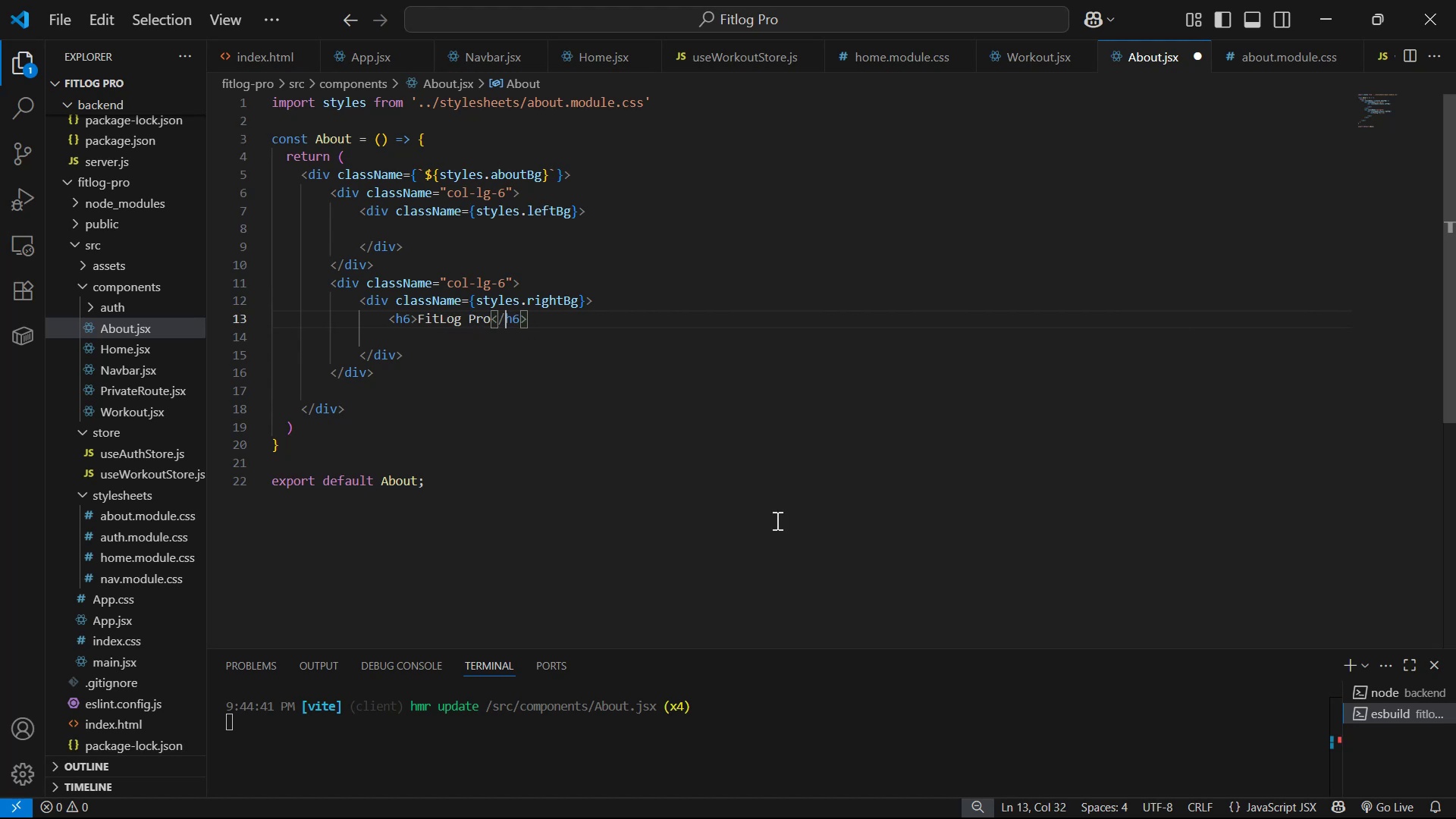 
key(ArrowRight)
 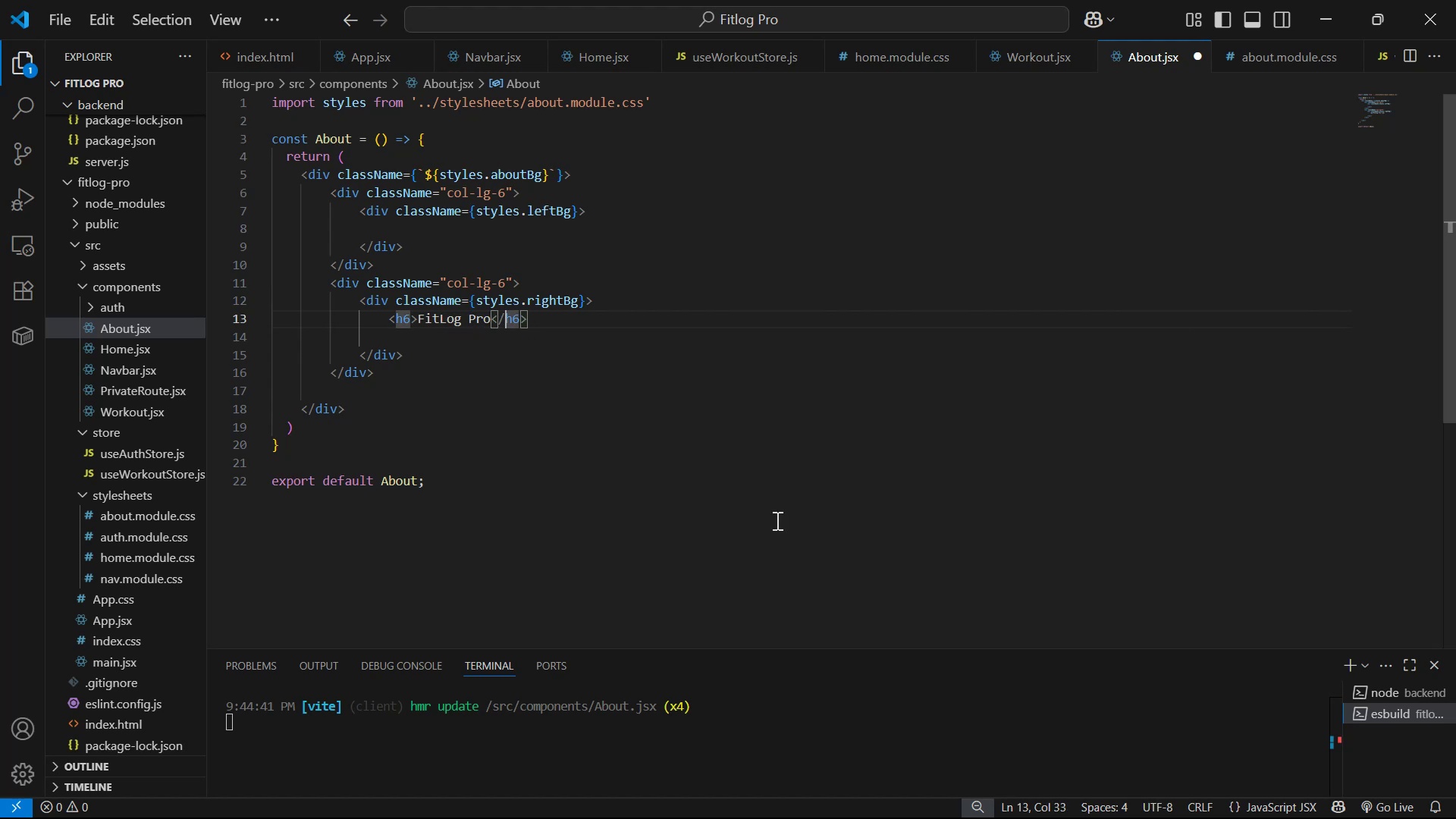 
key(ArrowRight)
 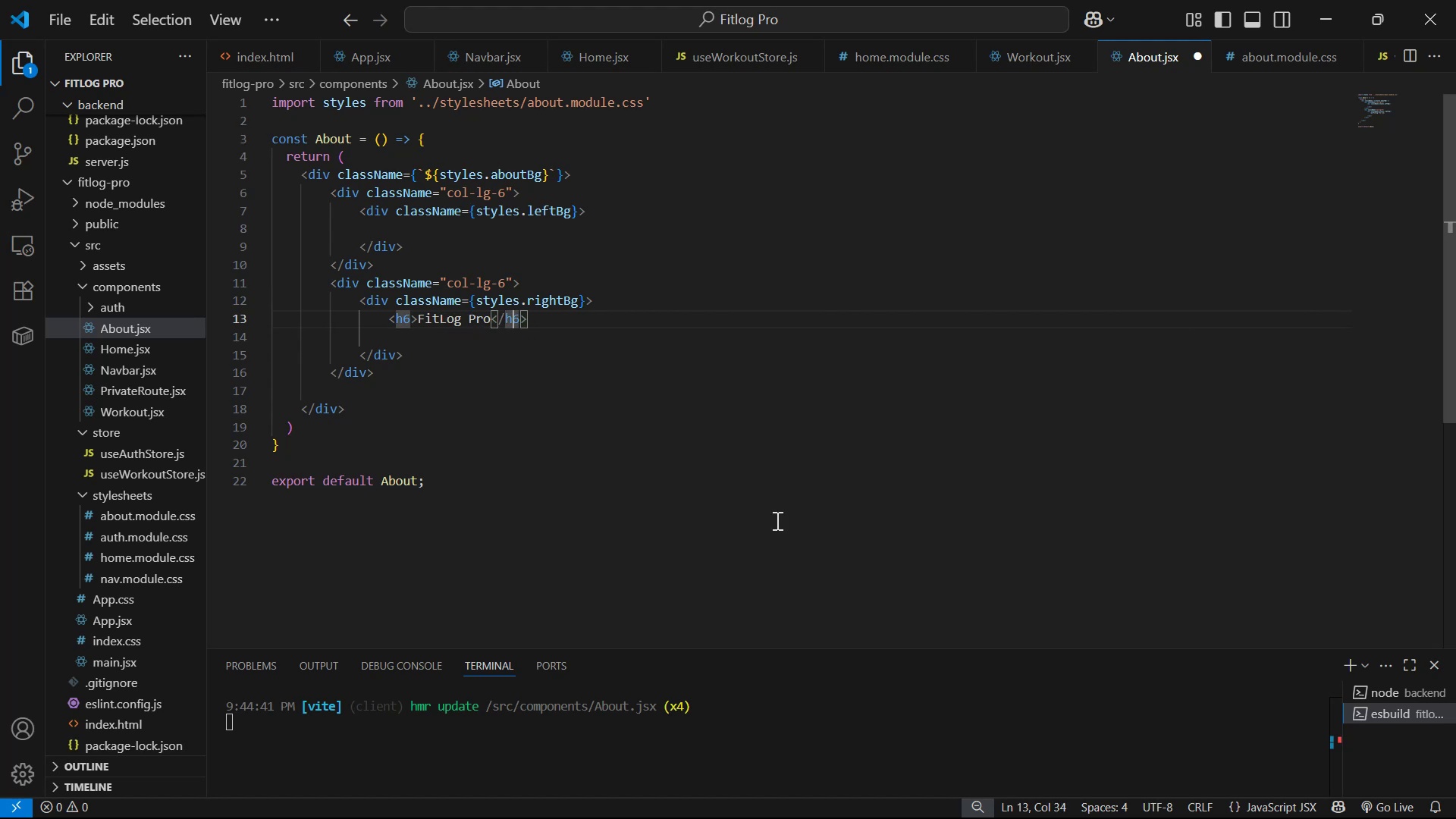 
key(ArrowRight)
 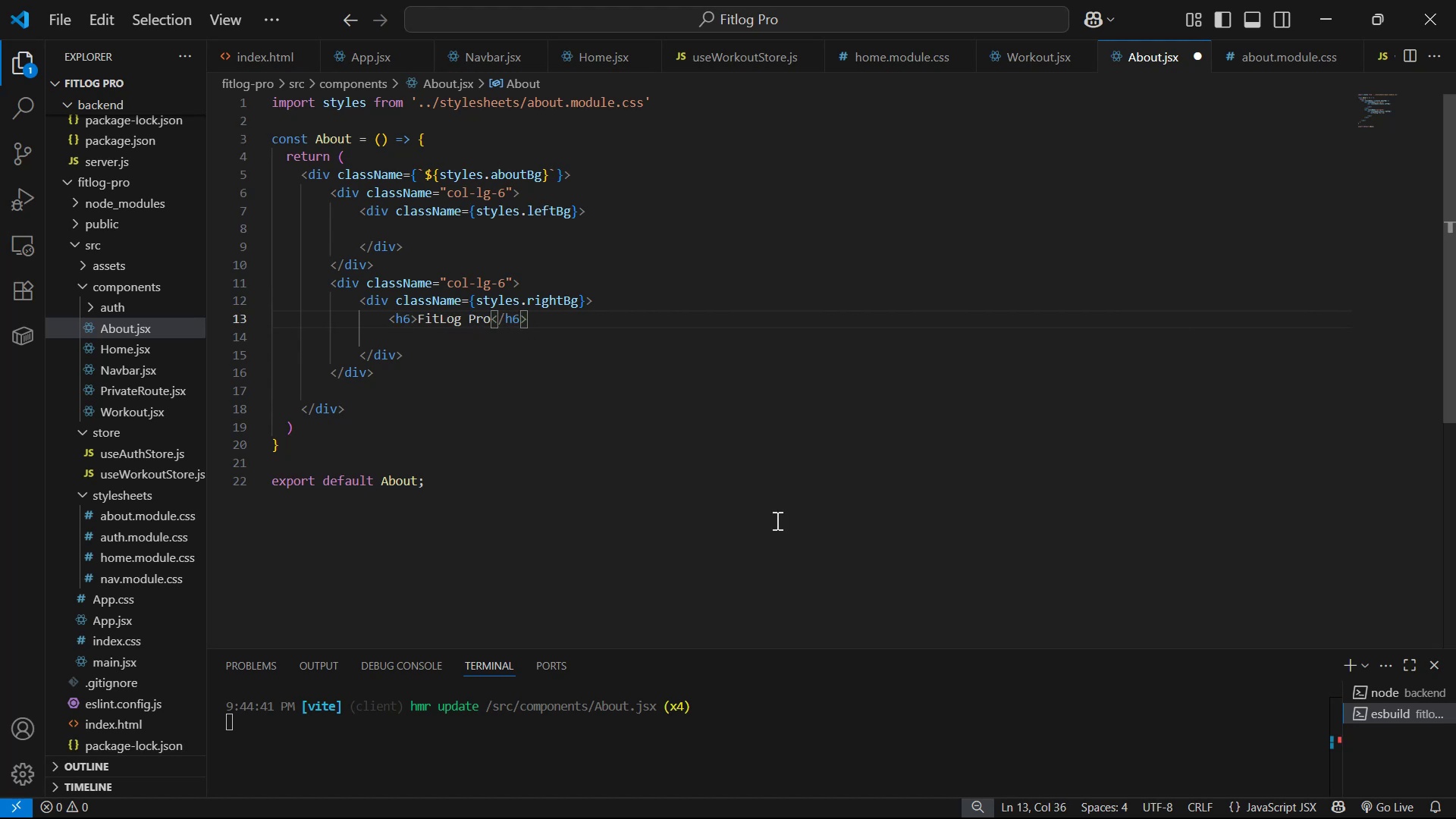 
key(Alt+AltLeft)
 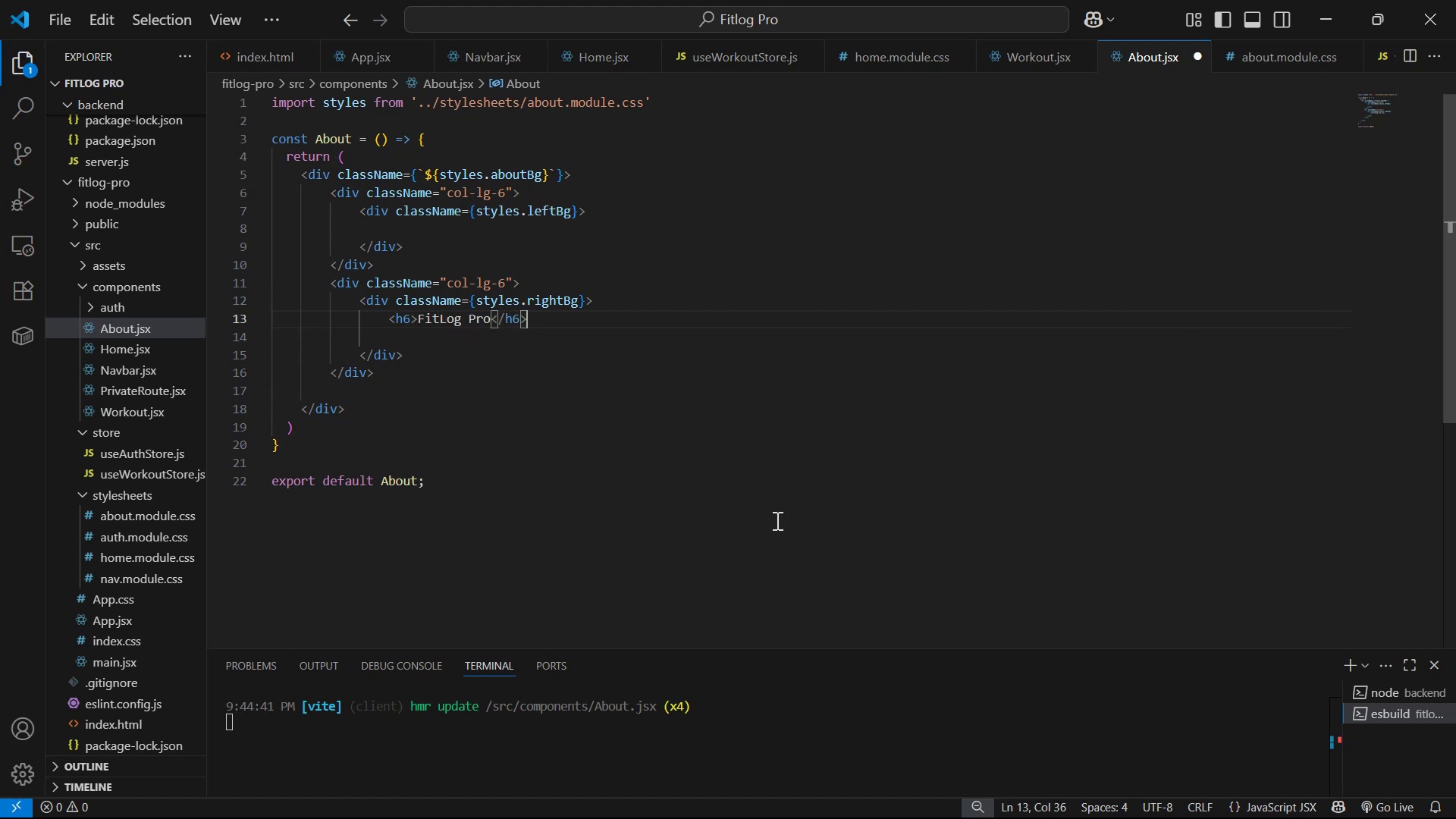 
key(Alt+Shift+ShiftLeft)
 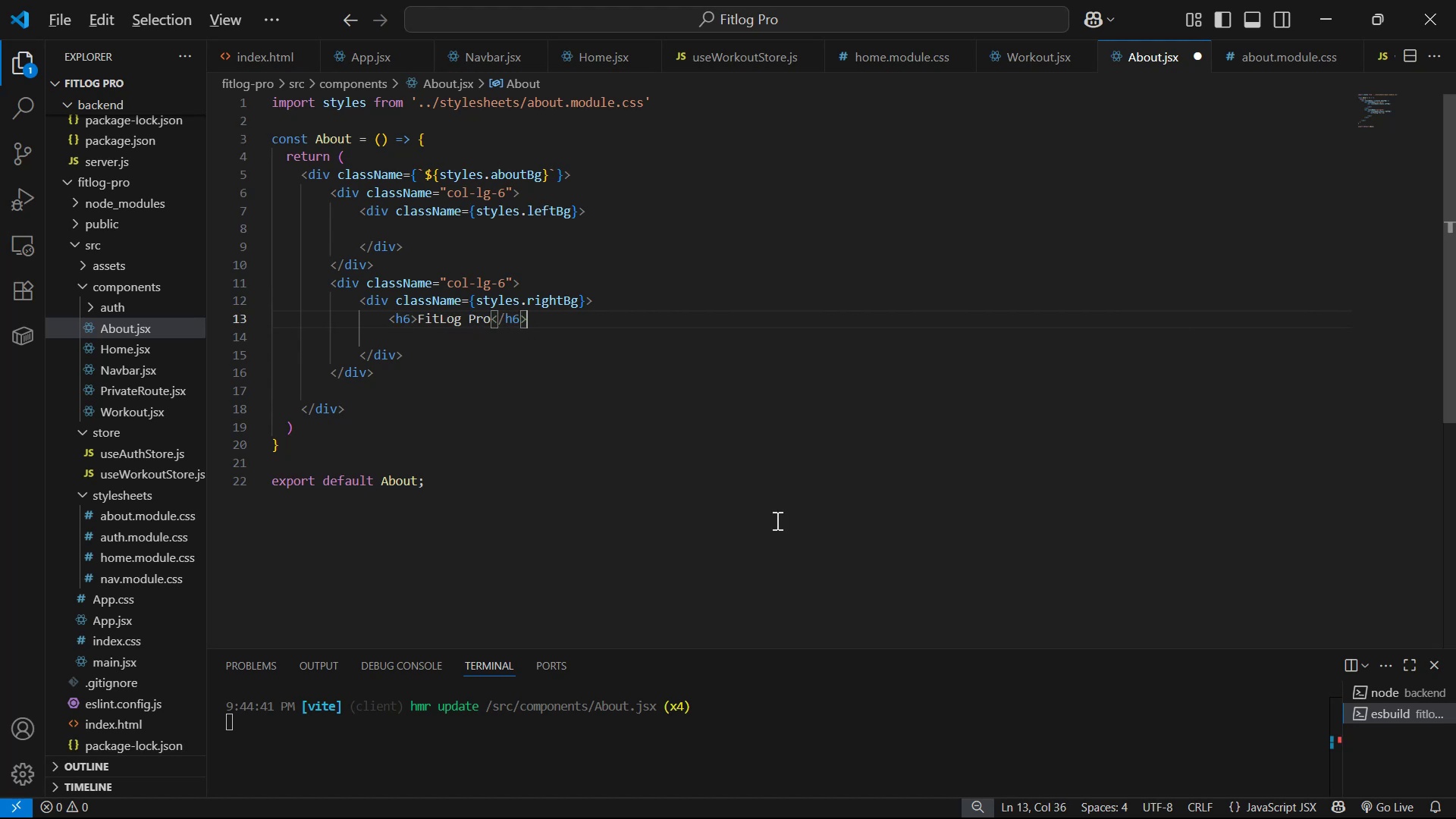 
key(Alt+Shift+ArrowDown)
 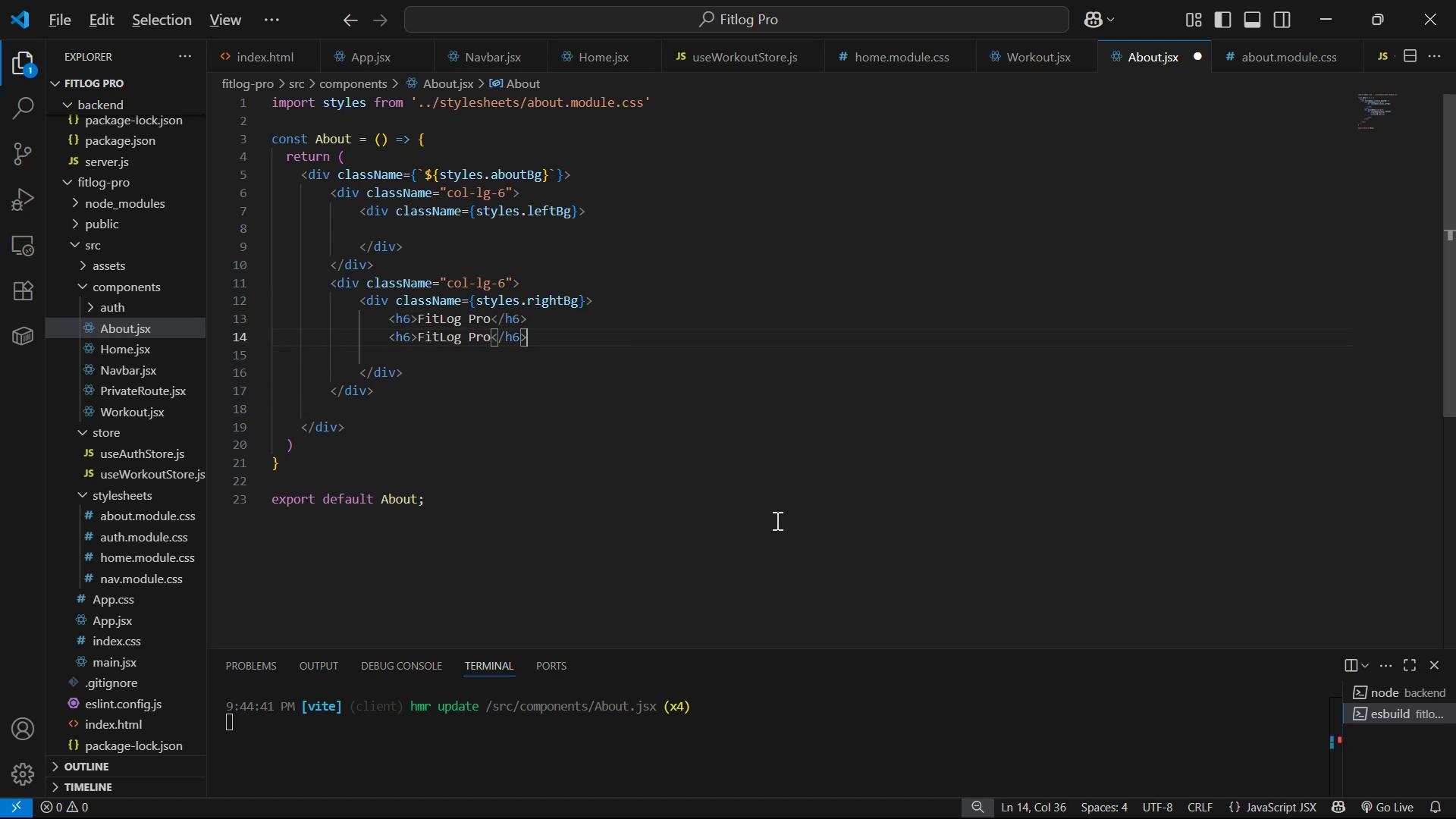 
key(ArrowLeft)
 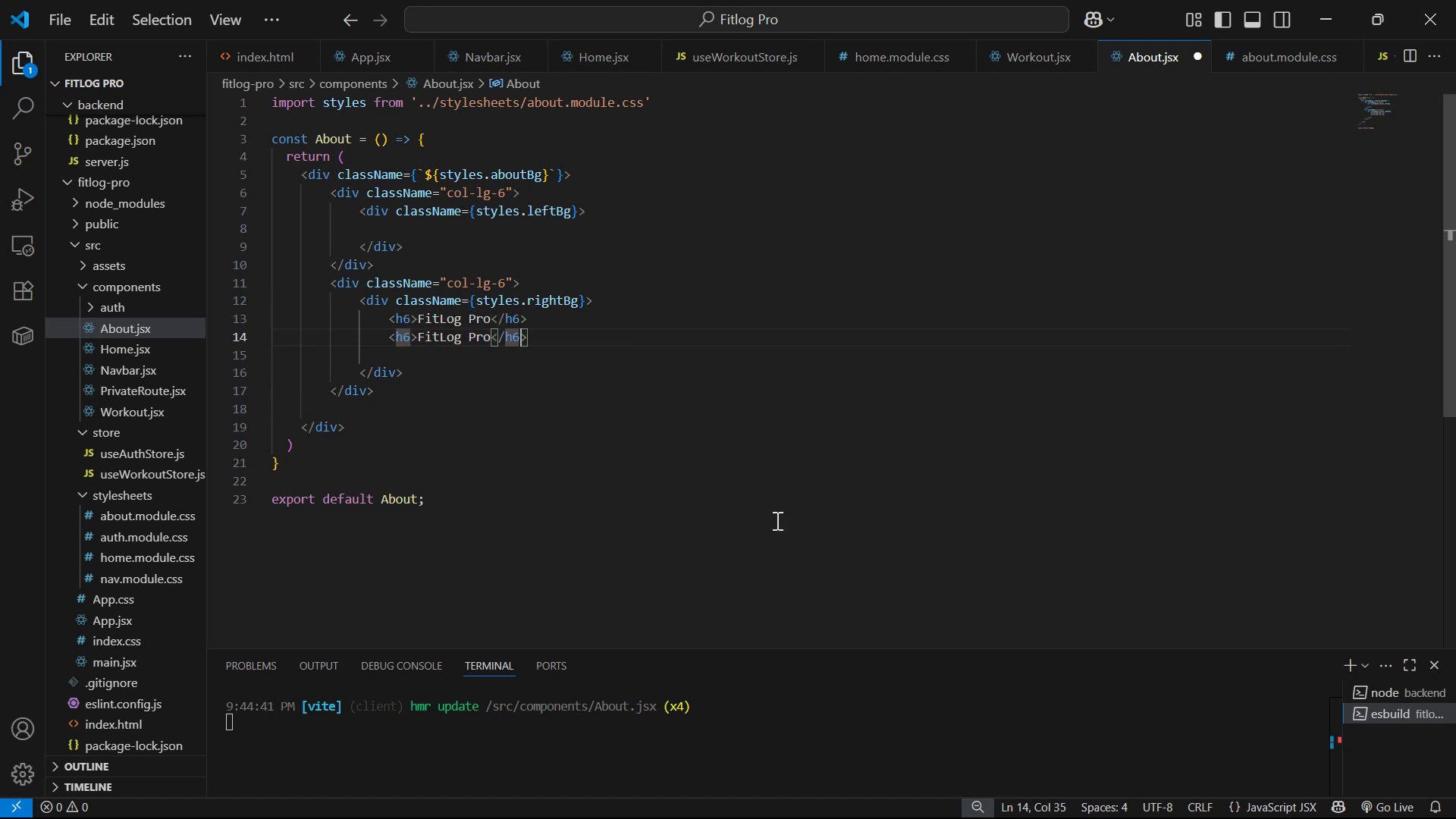 
key(Control+Z)
 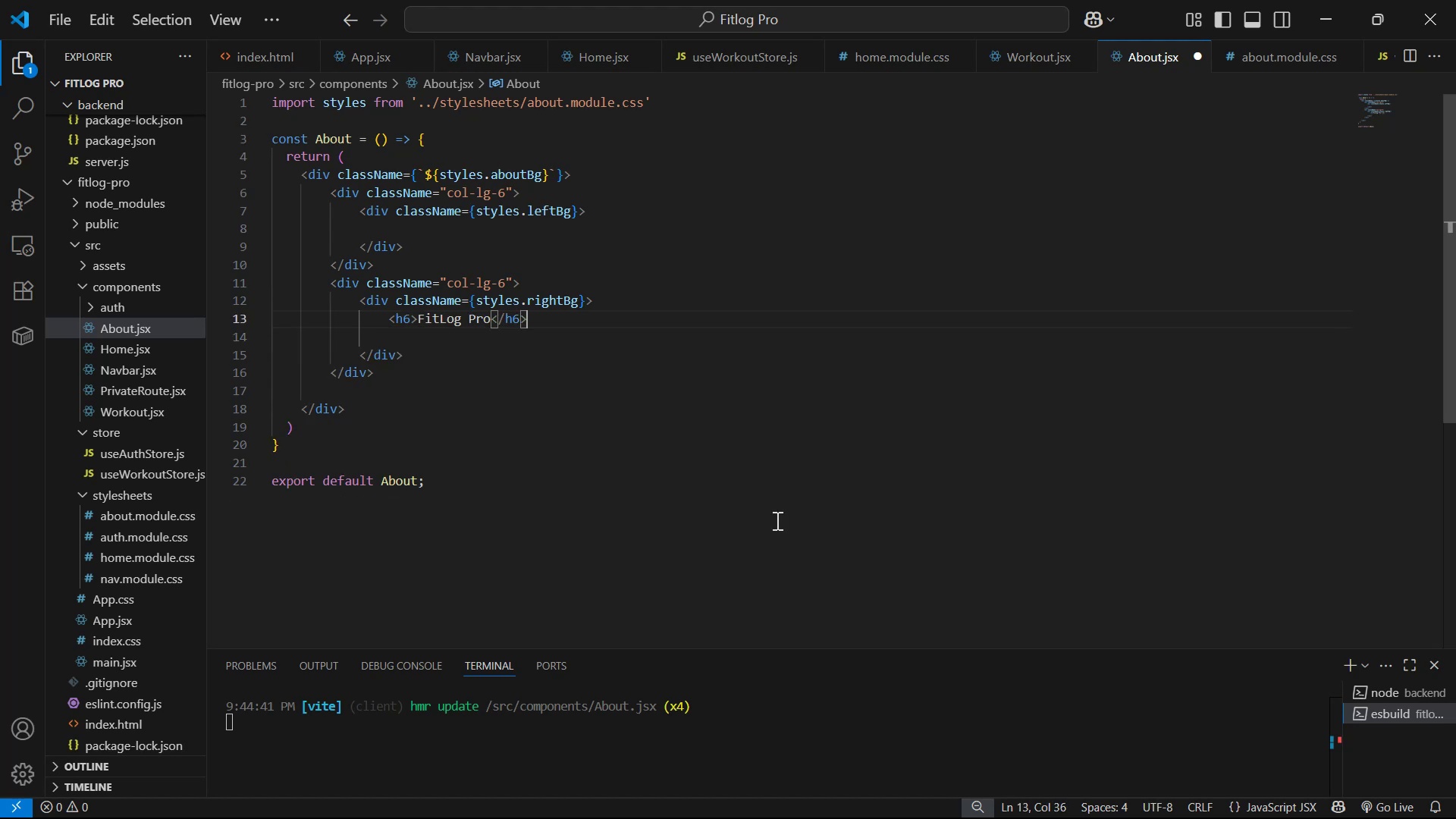 
key(ArrowDown)
 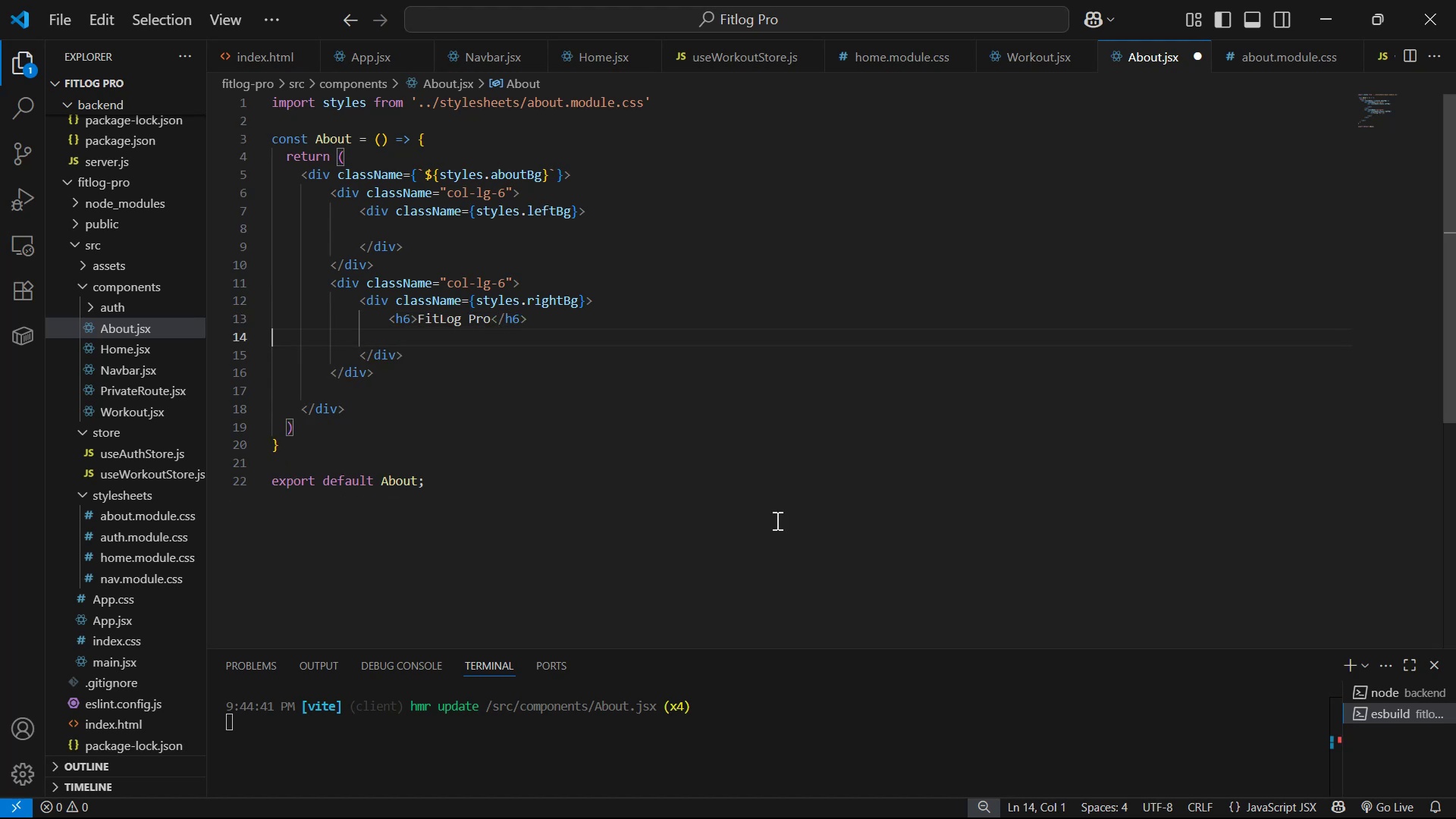 
key(Backspace)
 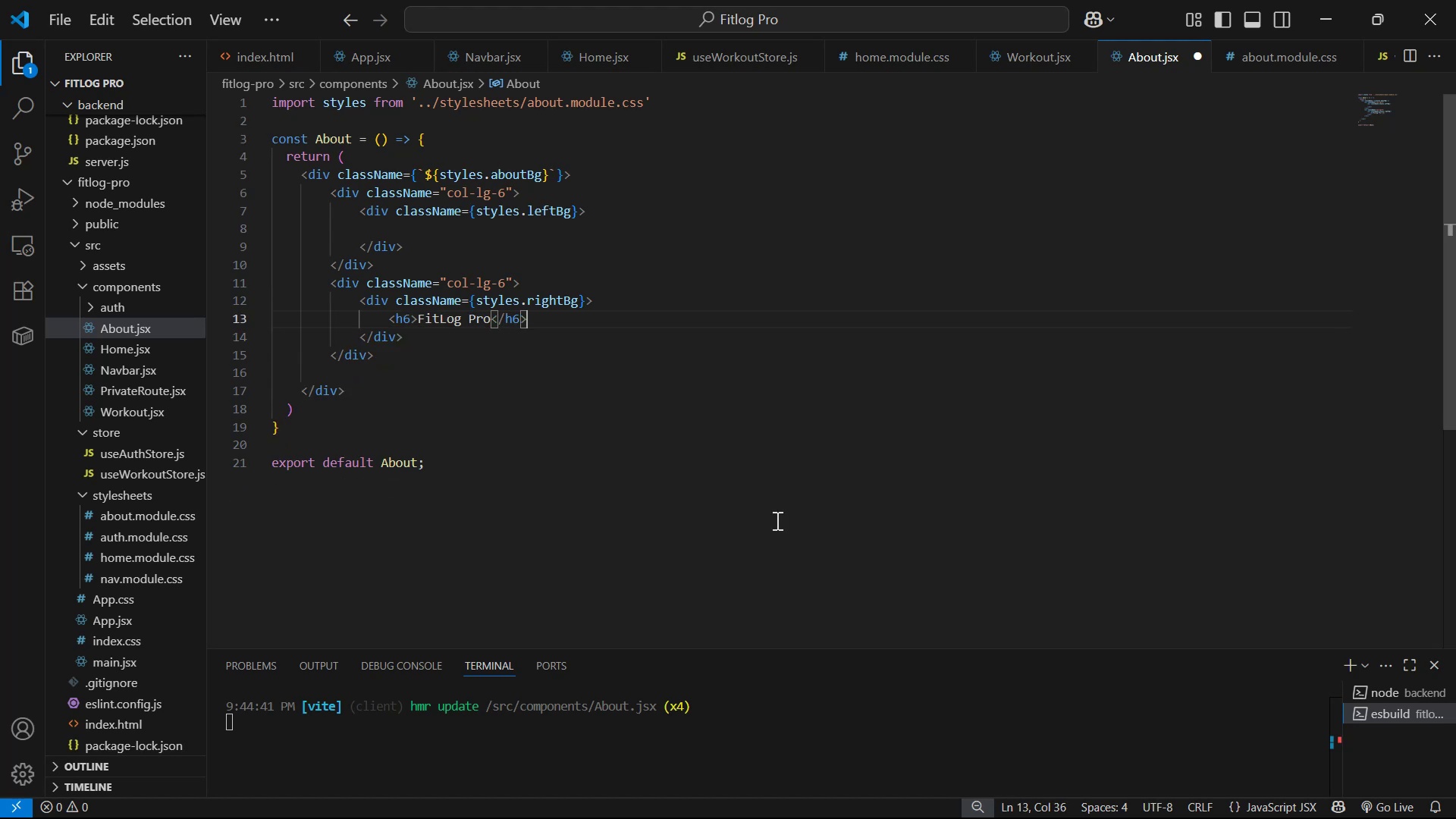 
key(Enter)
 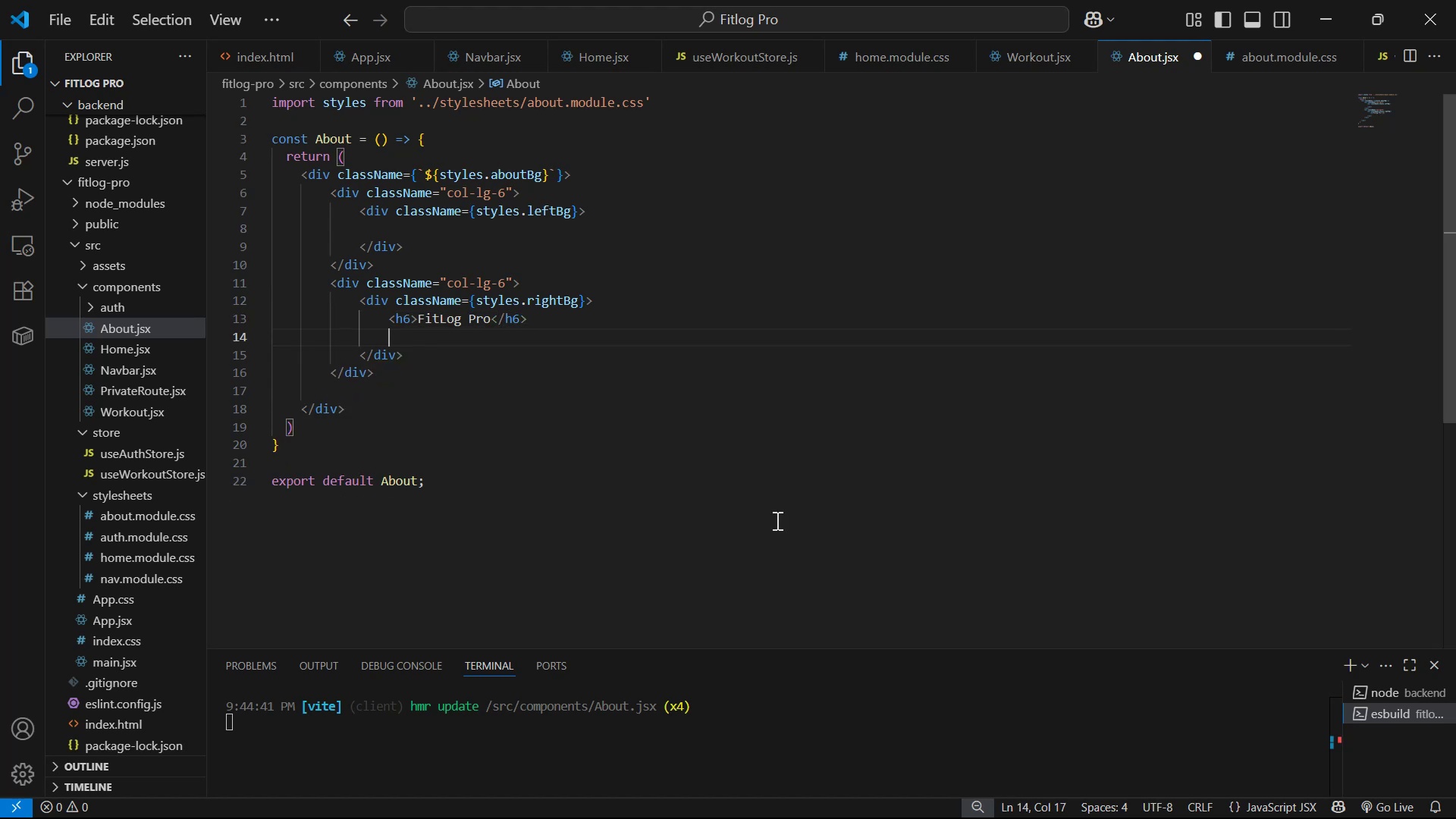 
type(h2)
 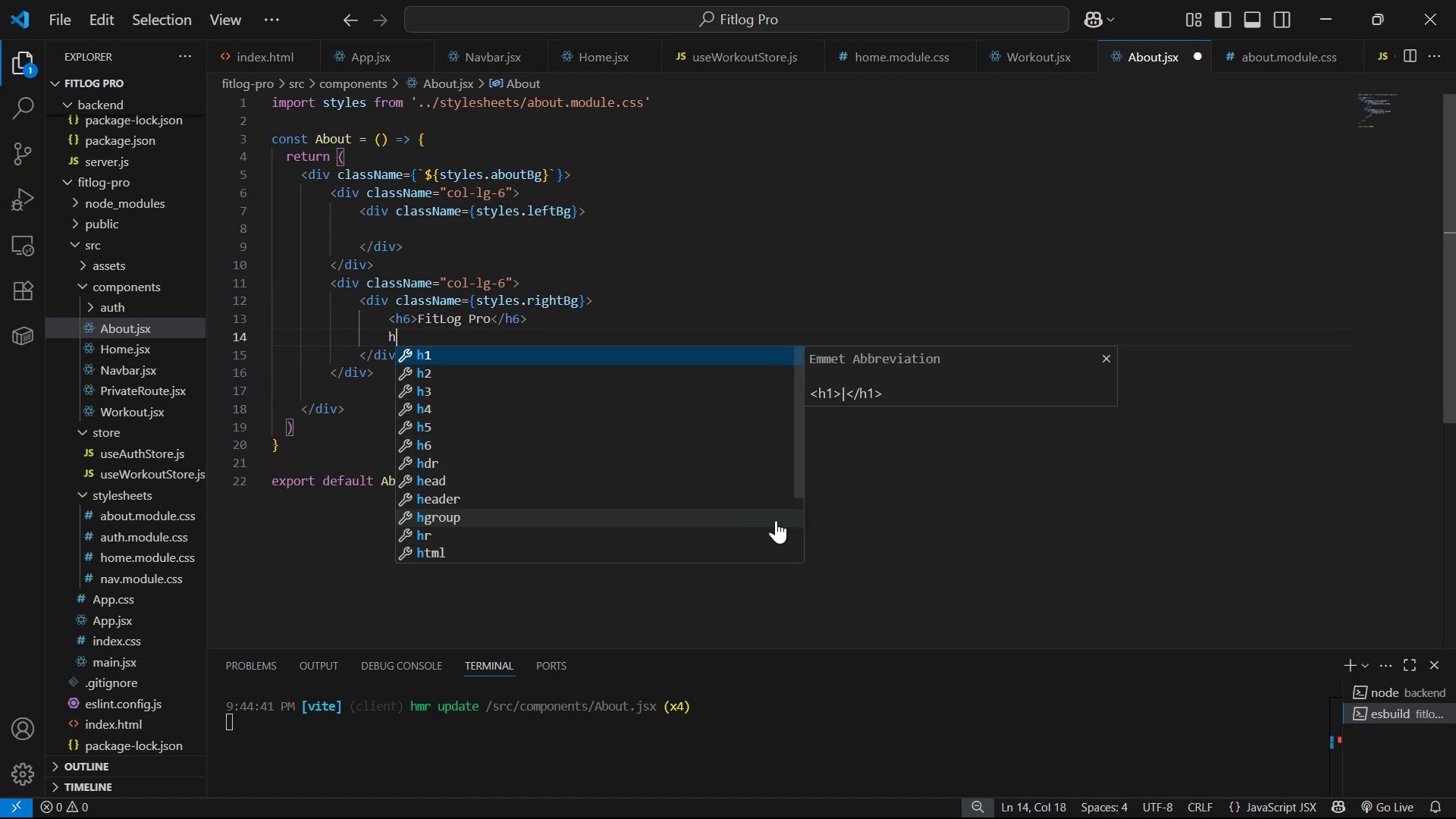 
key(Enter)
 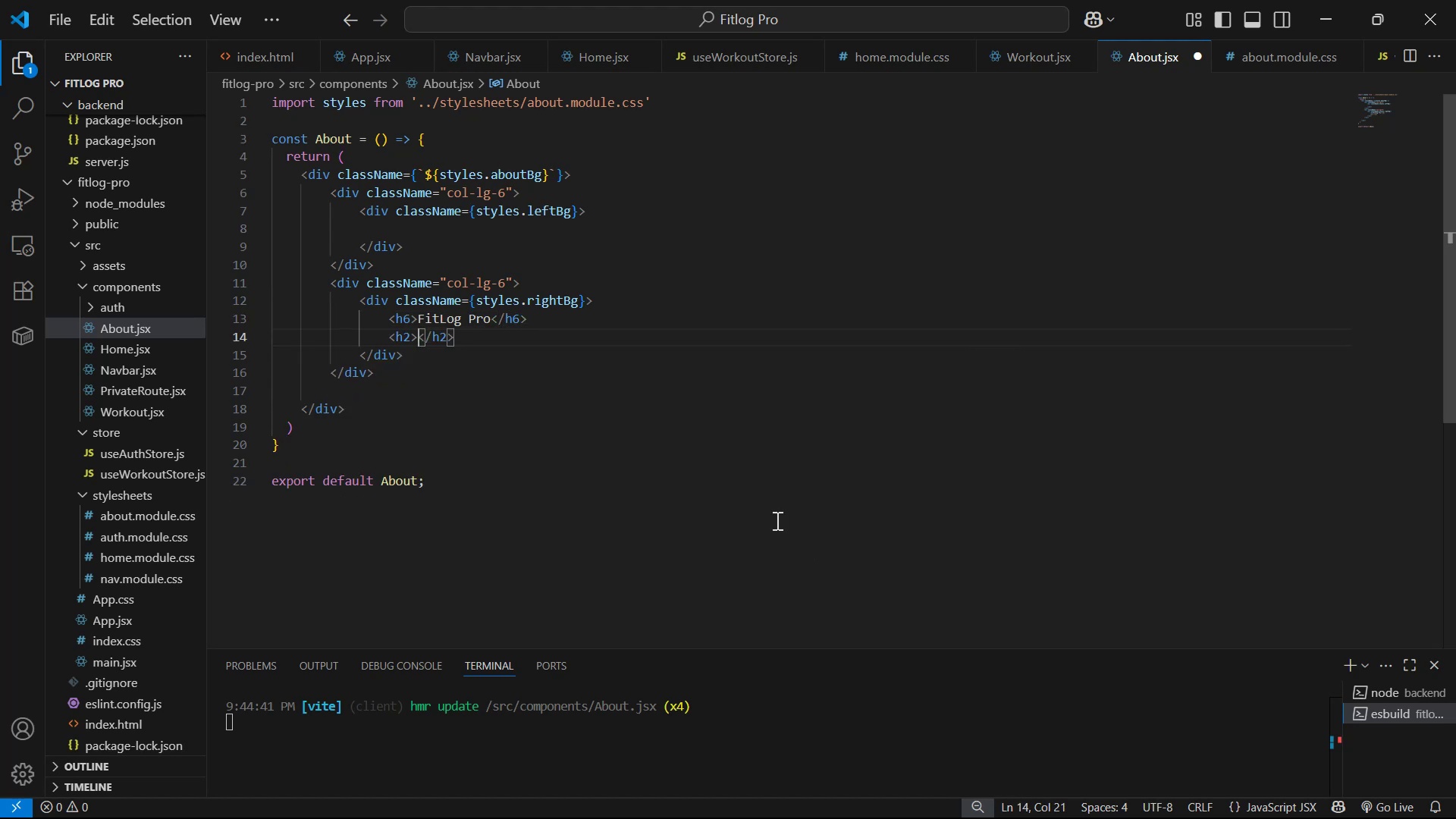 
type(About )
key(Backspace)
type( )
key(Backspace)
 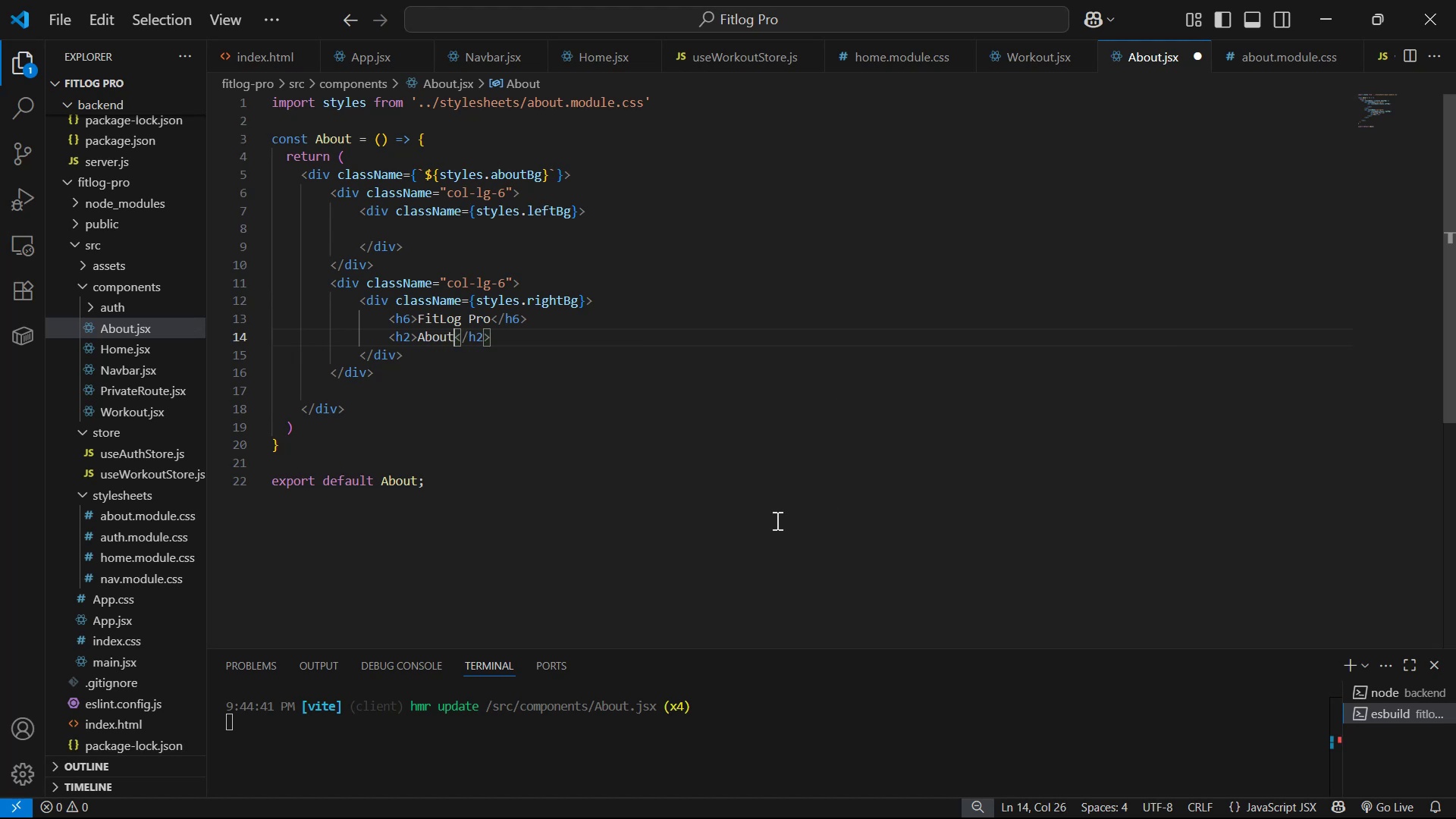 
key(ArrowUp)
 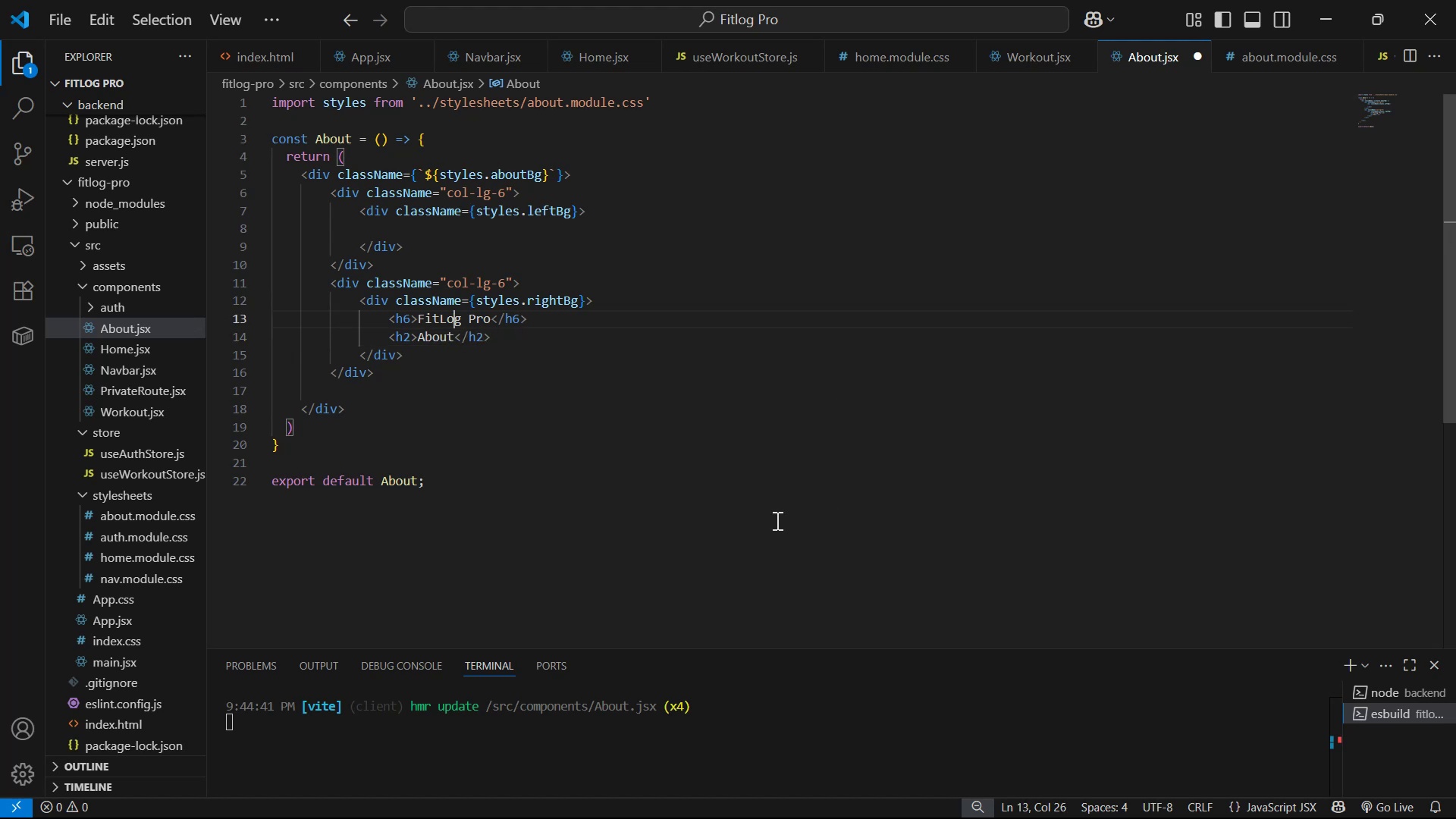 
hold_key(key=ArrowRight, duration=0.61)
 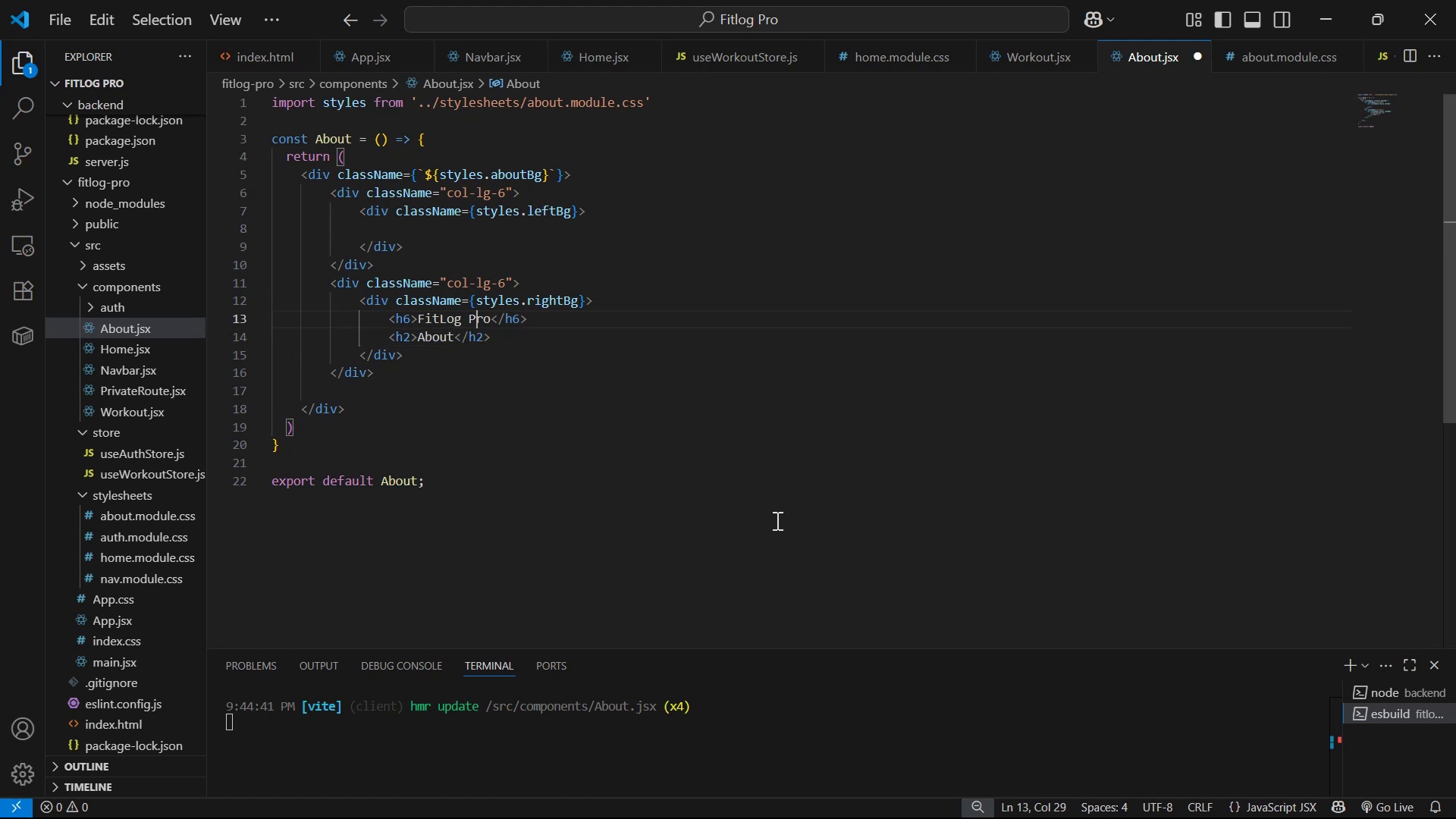 
key(ArrowRight)
 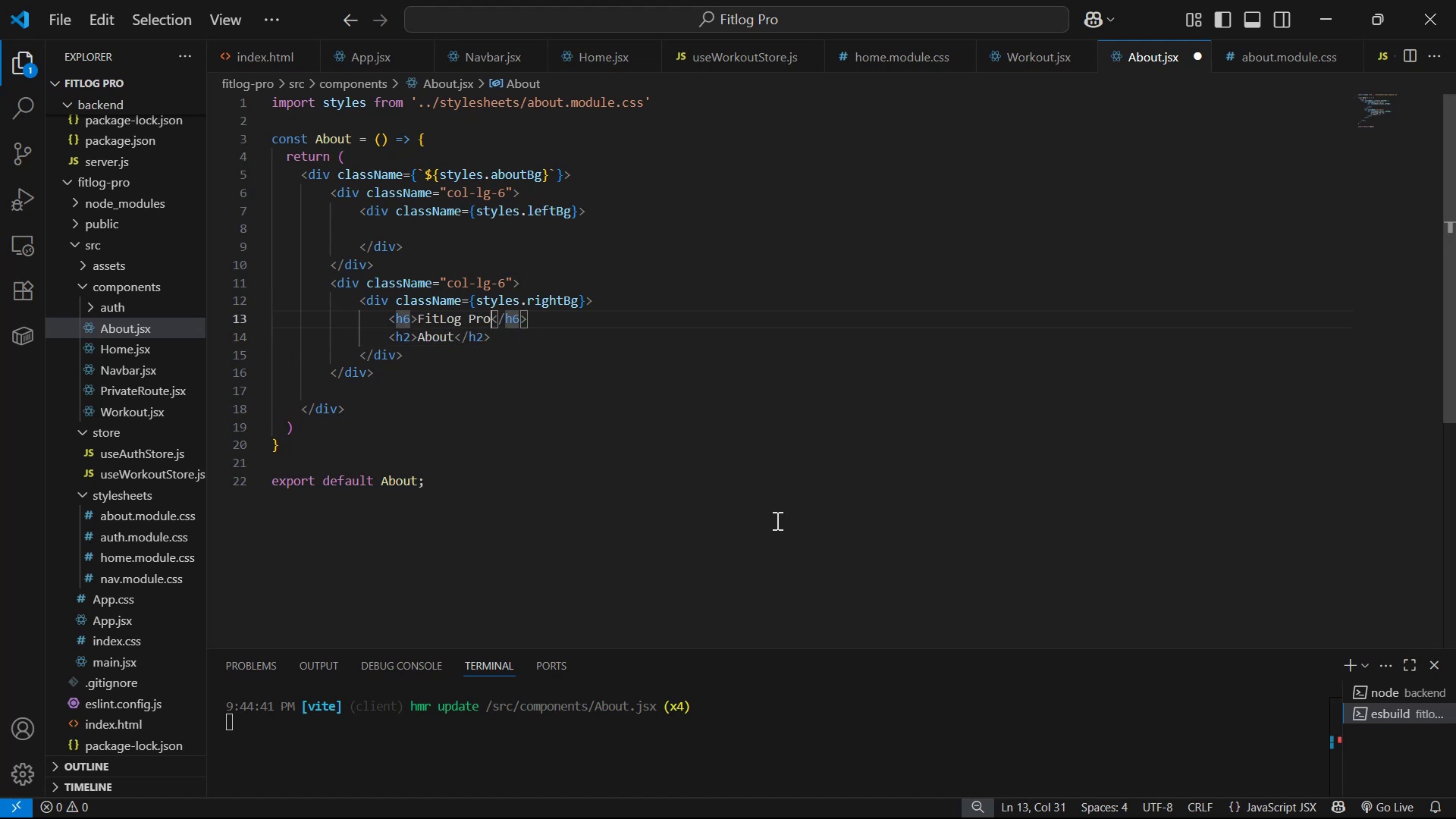 
key(ArrowLeft)
 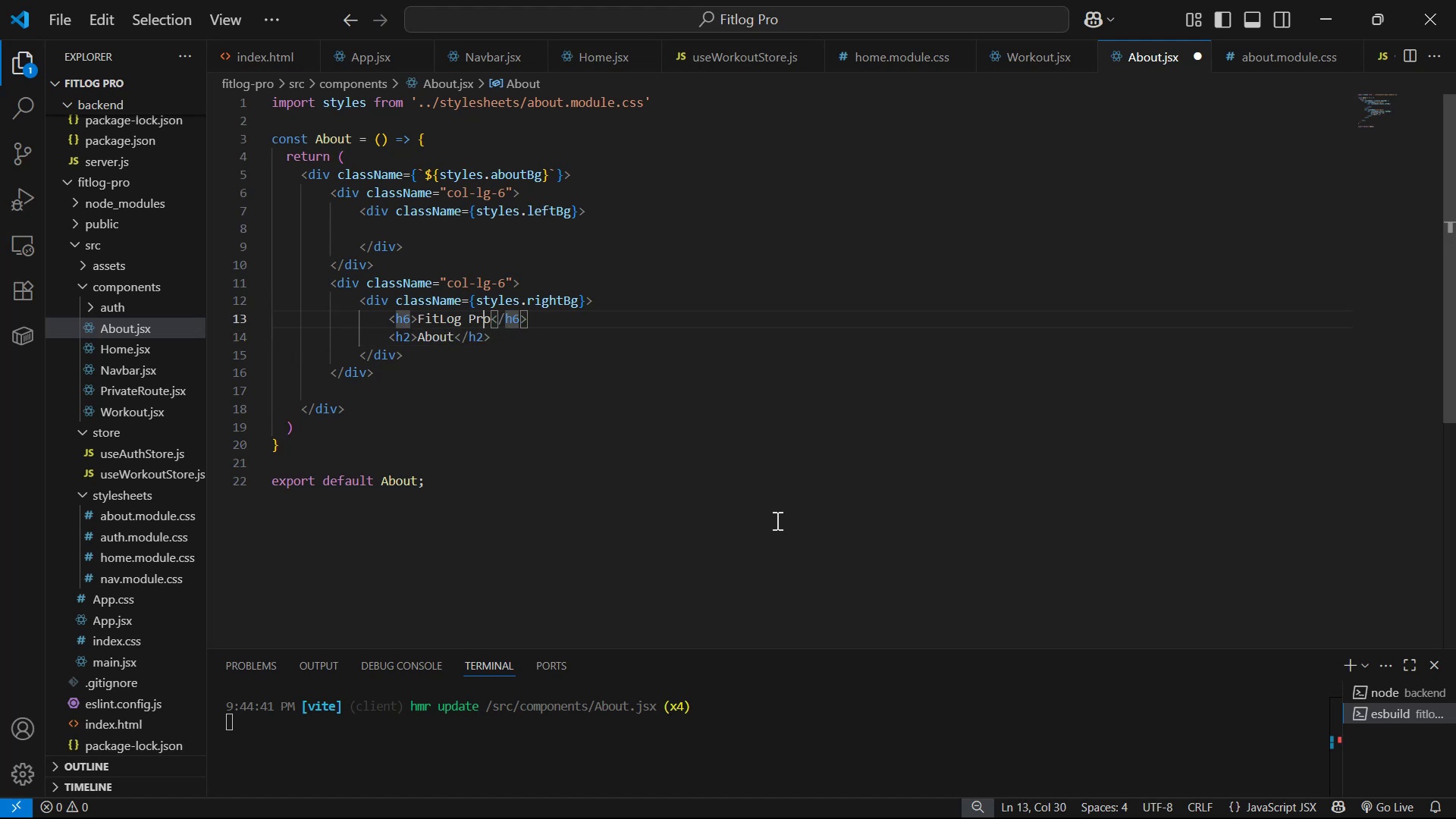 
key(ArrowRight)
 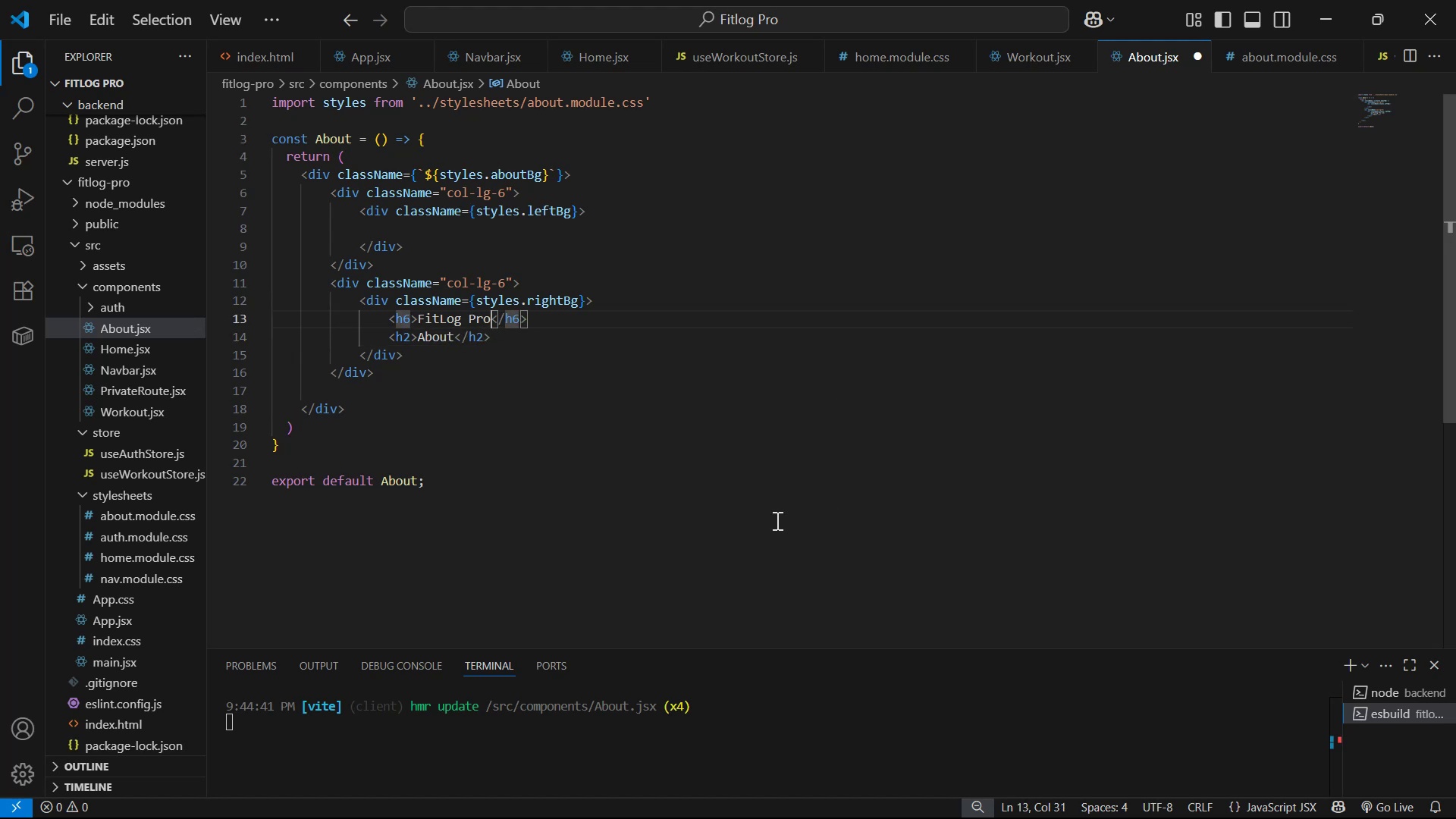 
hold_key(key=Backspace, duration=0.61)
 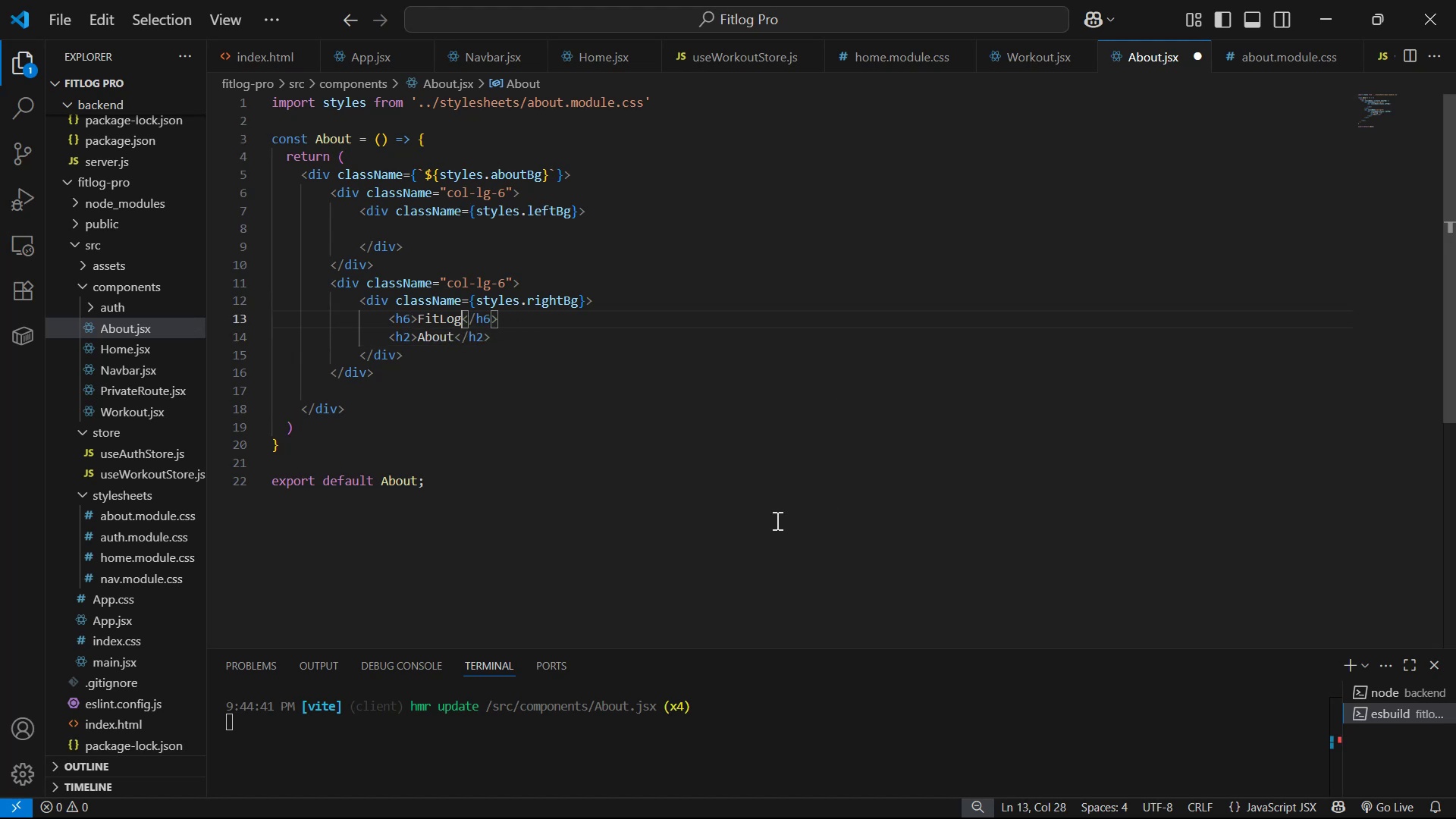 
key(Backspace)
key(Backspace)
key(Backspace)
key(Backspace)
key(Backspace)
key(Backspace)
type(Your Gym Buddy )
key(Backspace)
 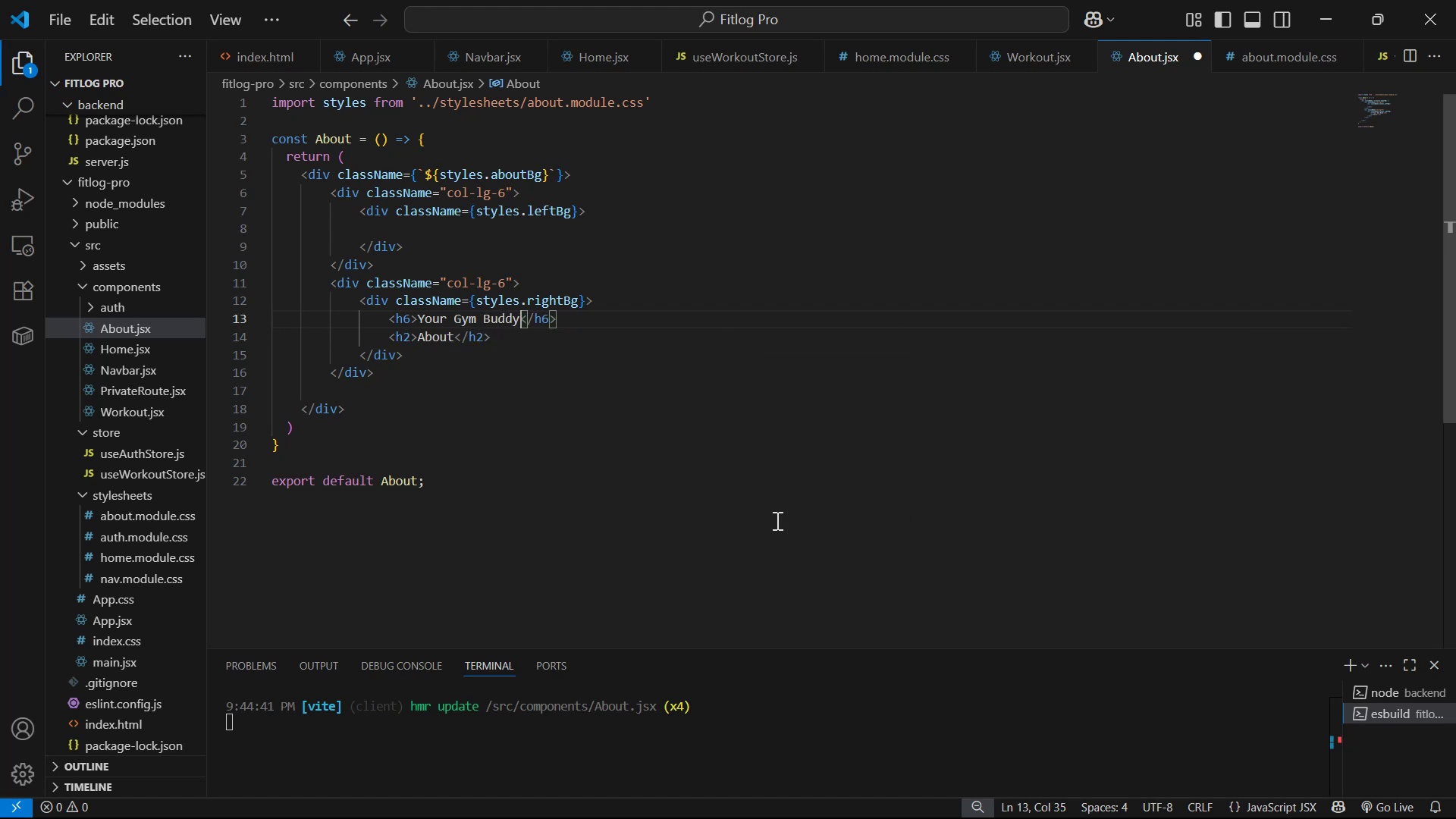 
key(ArrowDown)
 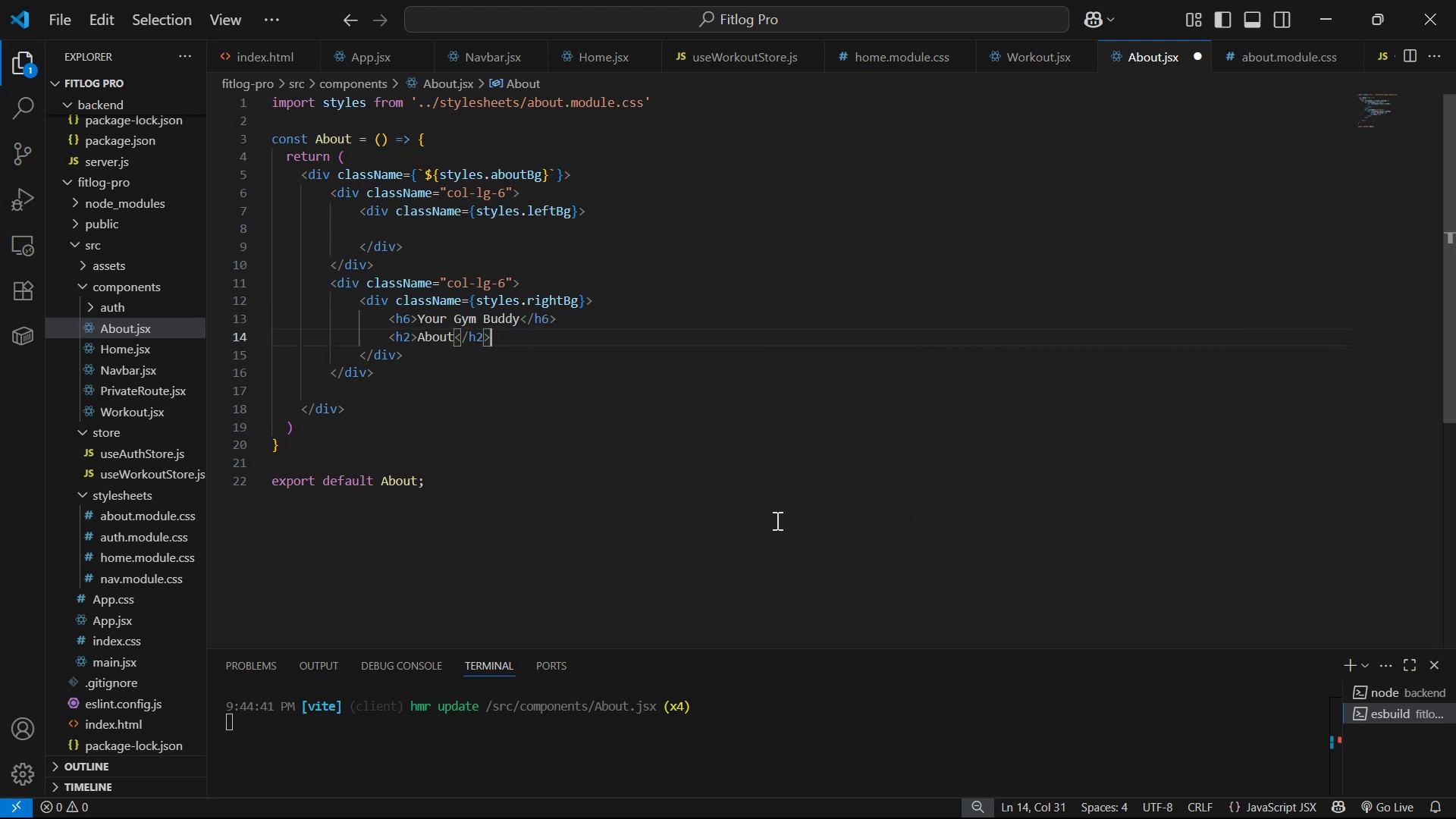 
key(Enter)
 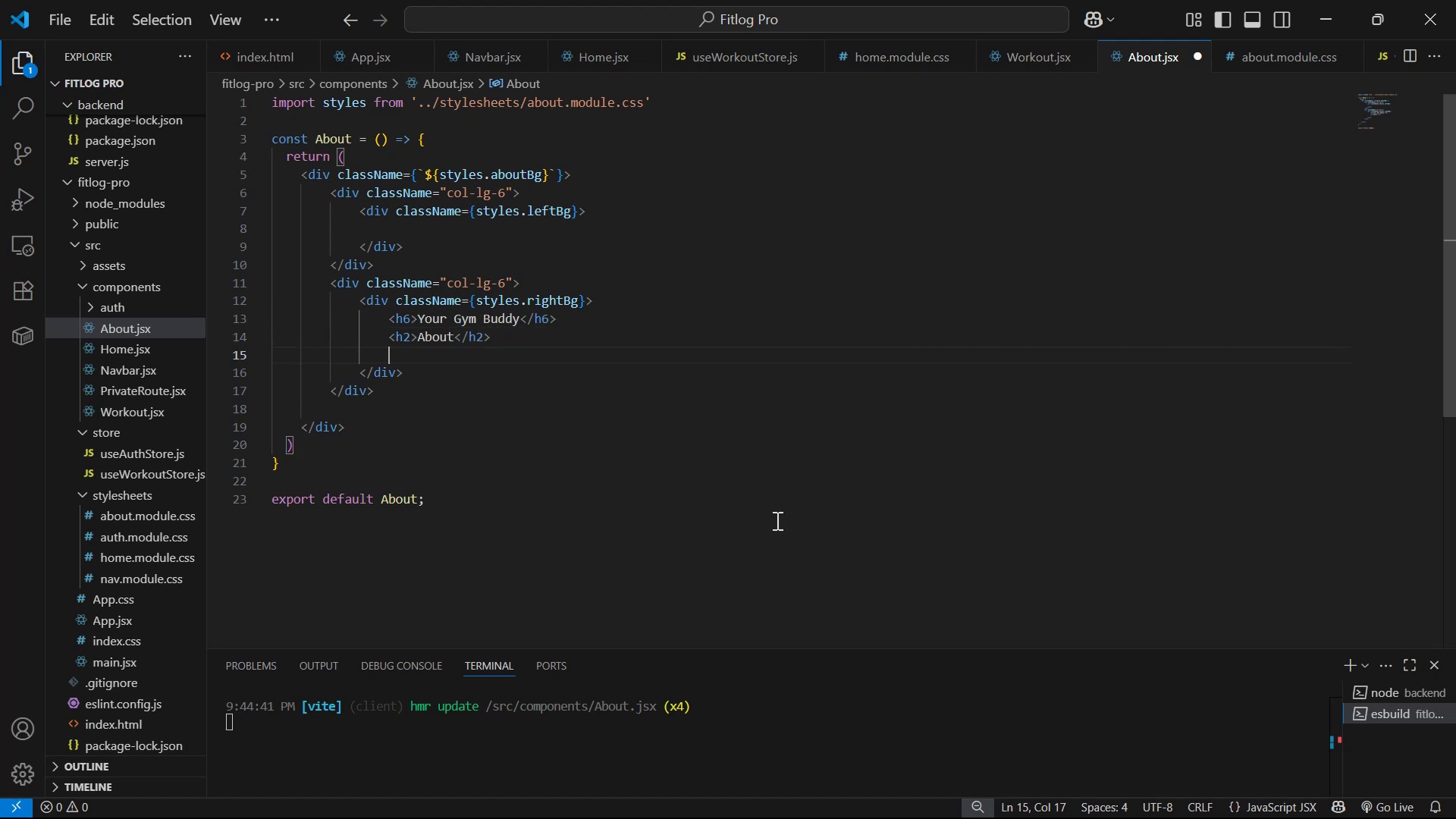 
key(Alt+Tab)
 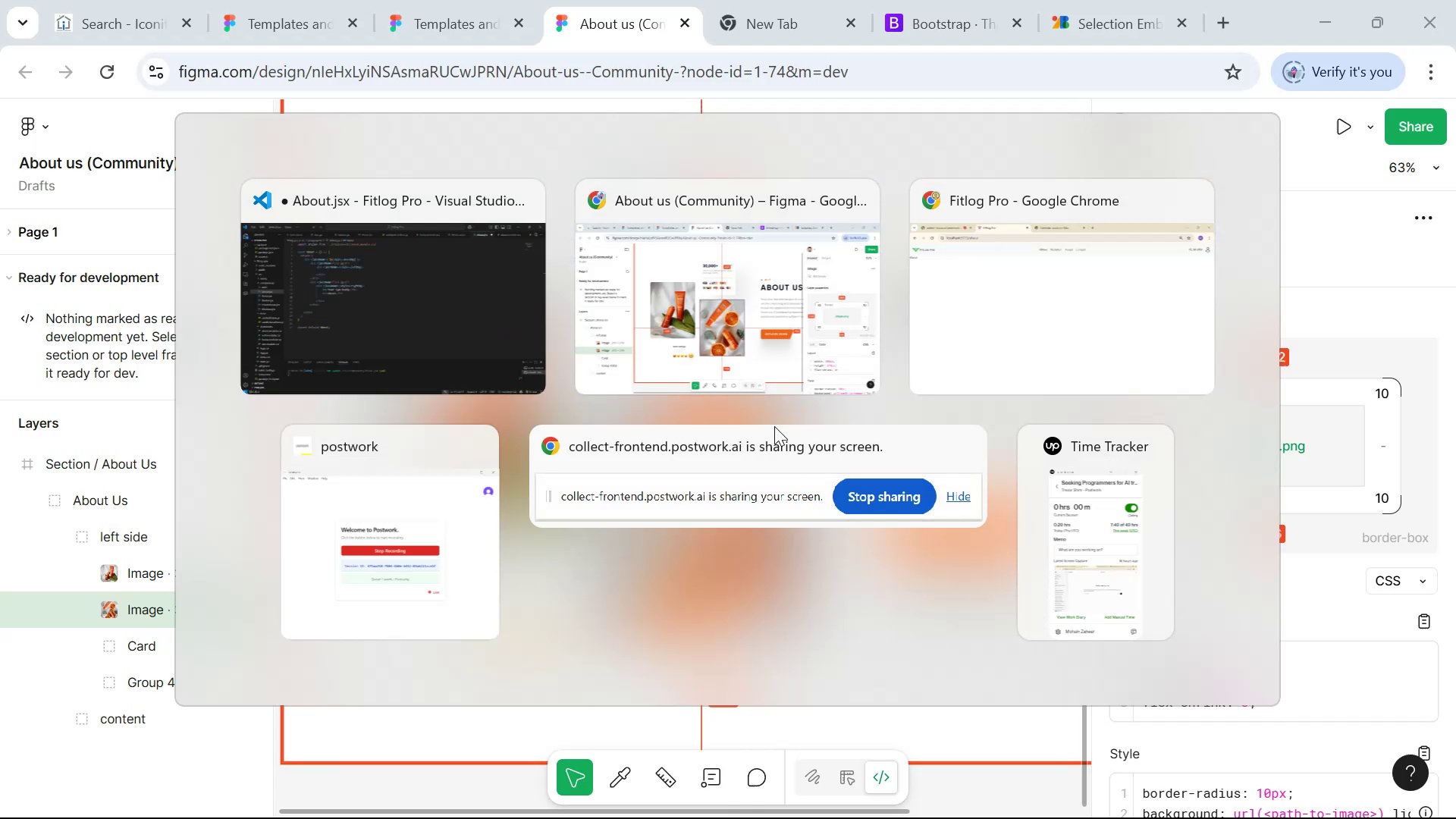 
left_click([957, 383])
 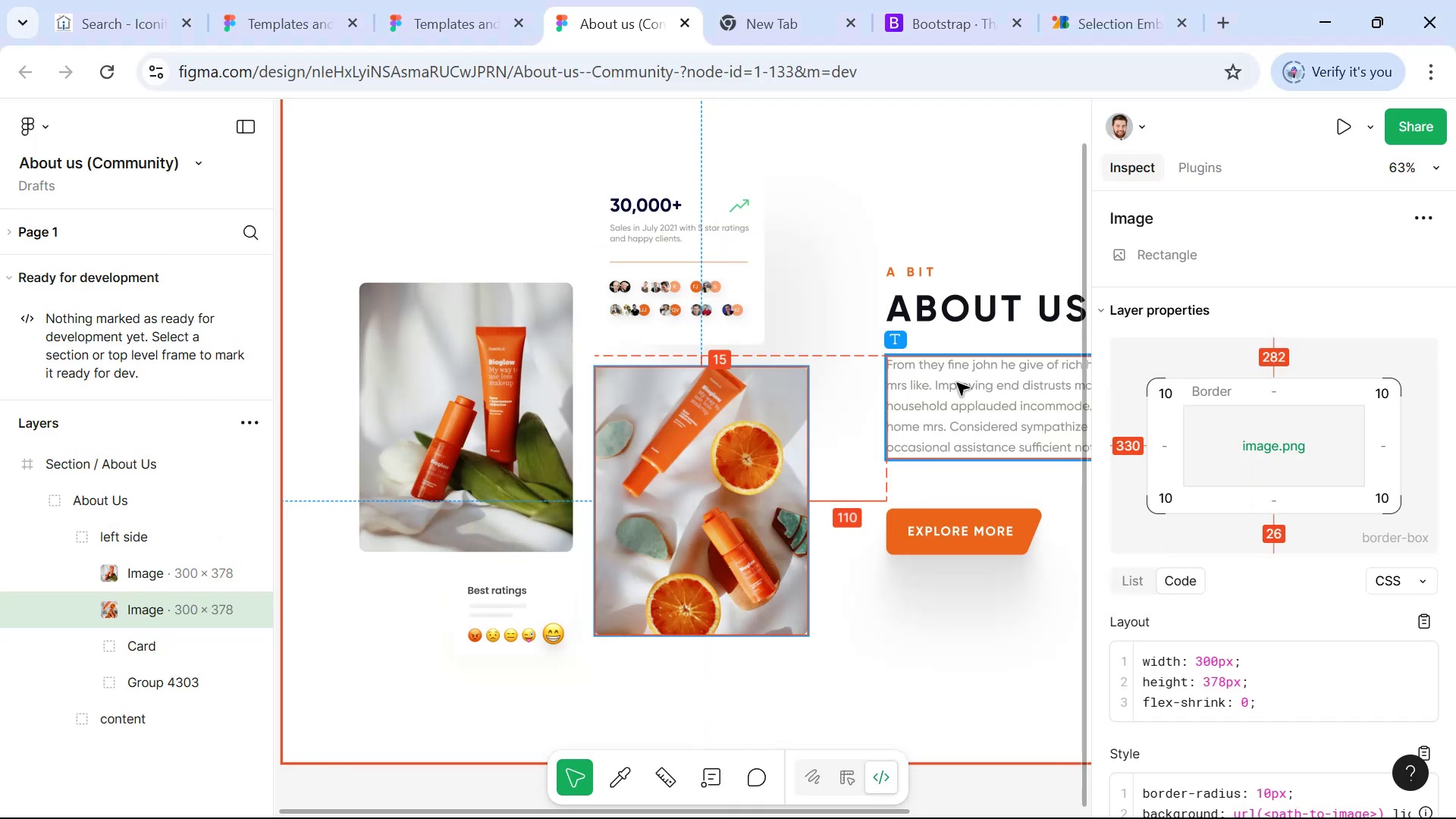 
key(Control+C)
 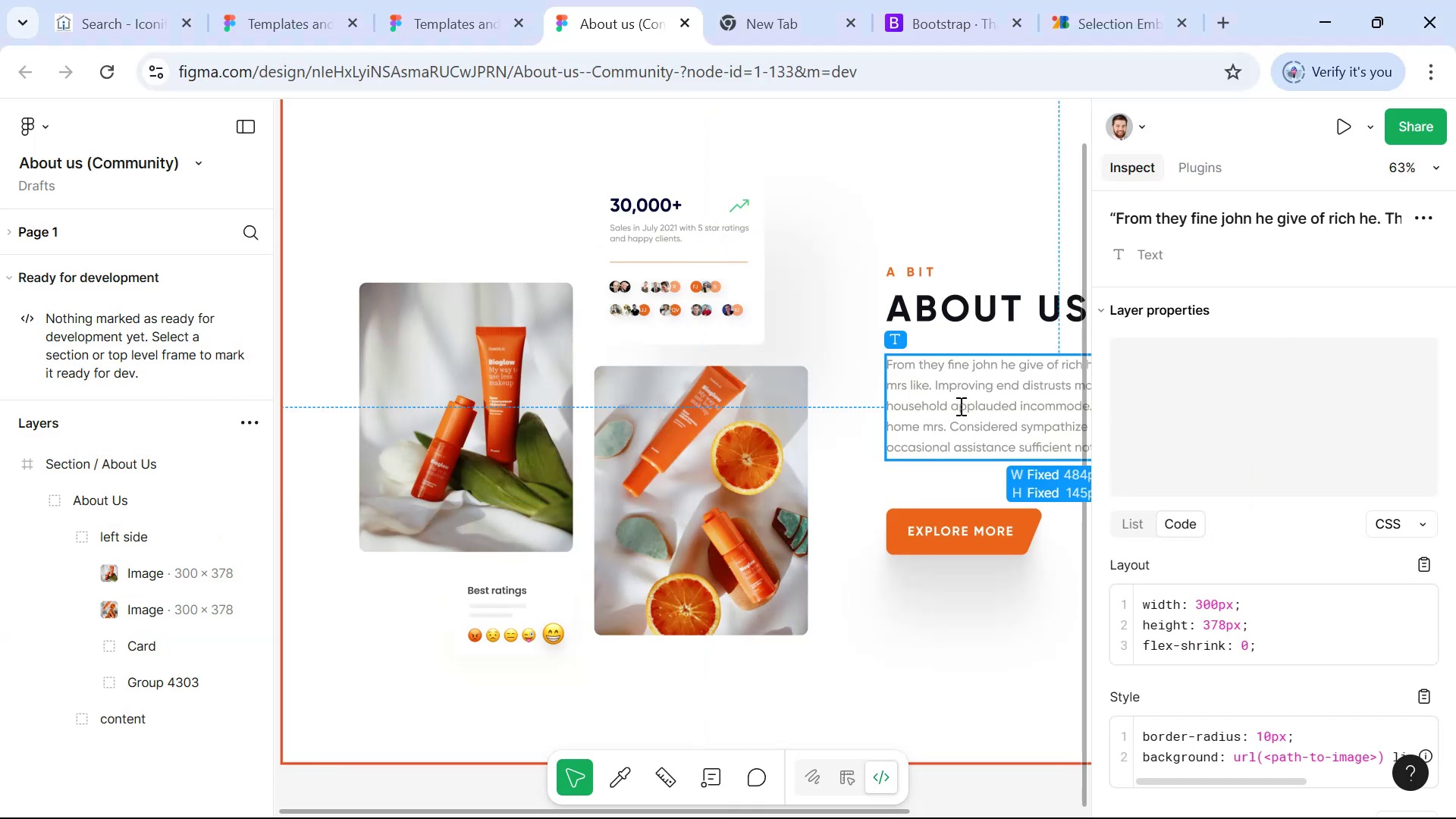 
key(Alt+AltLeft)
 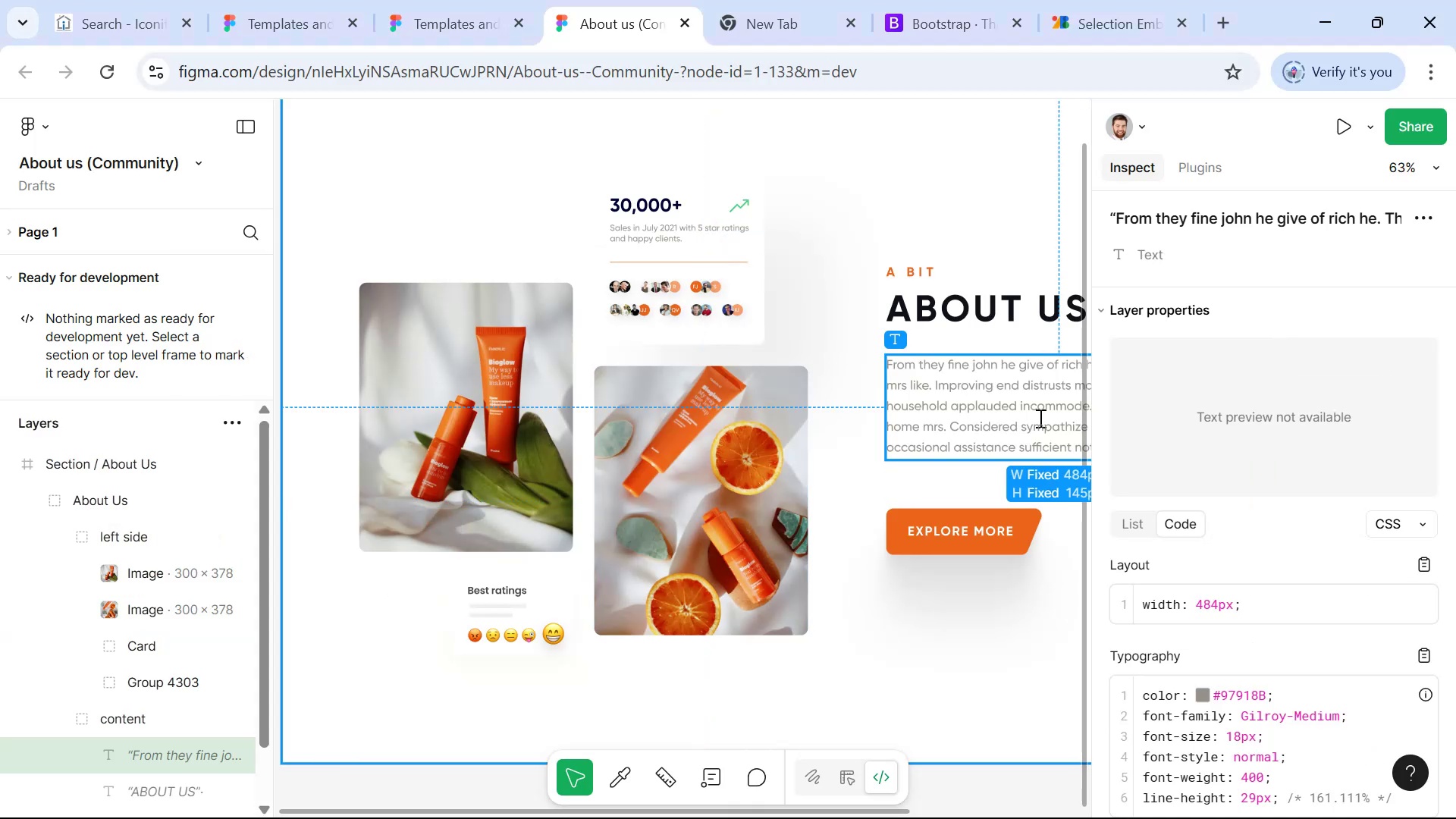 
key(Tab)
type(div )
key(Backspace)
 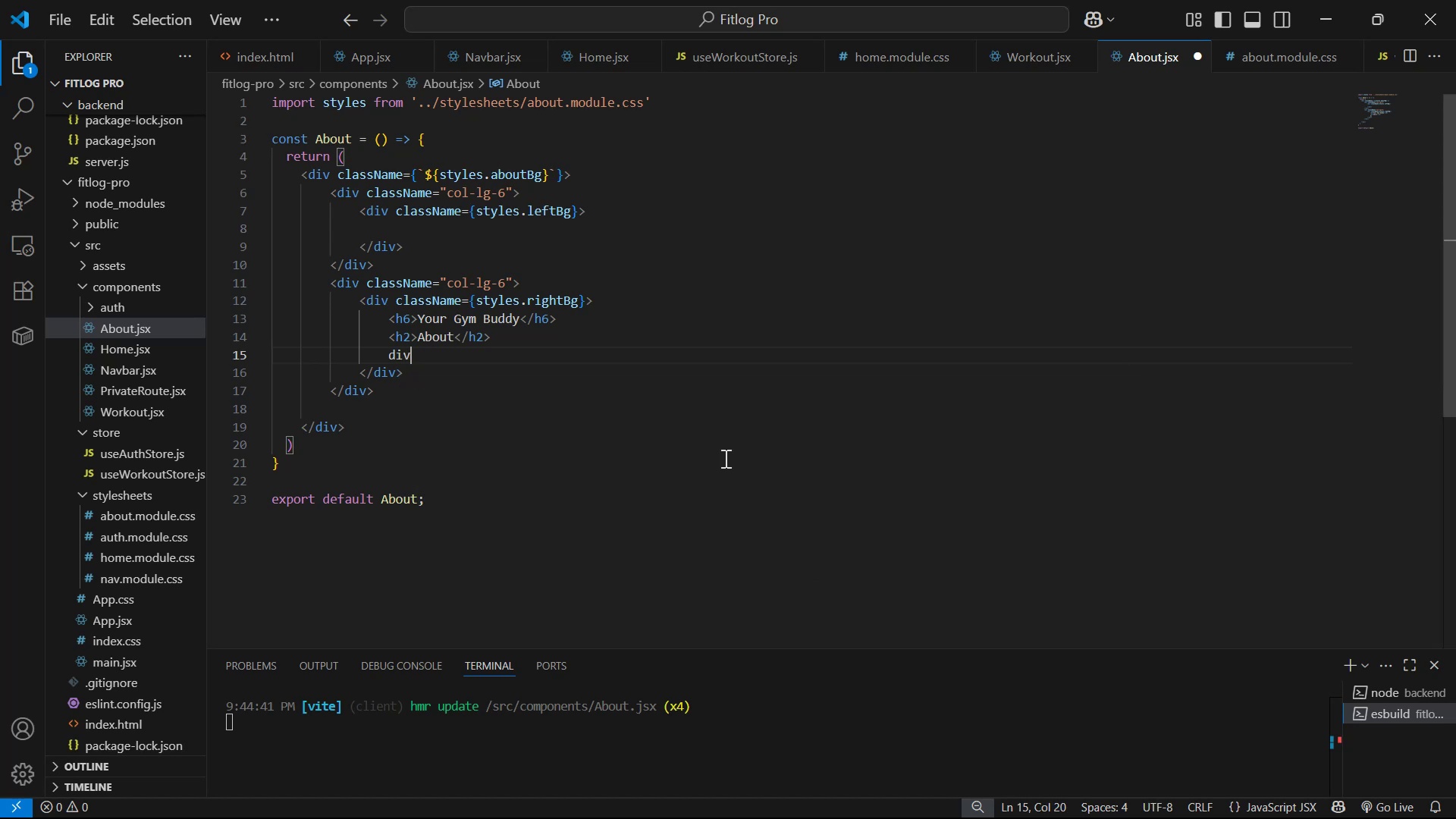 
key(Control+ControlLeft)
 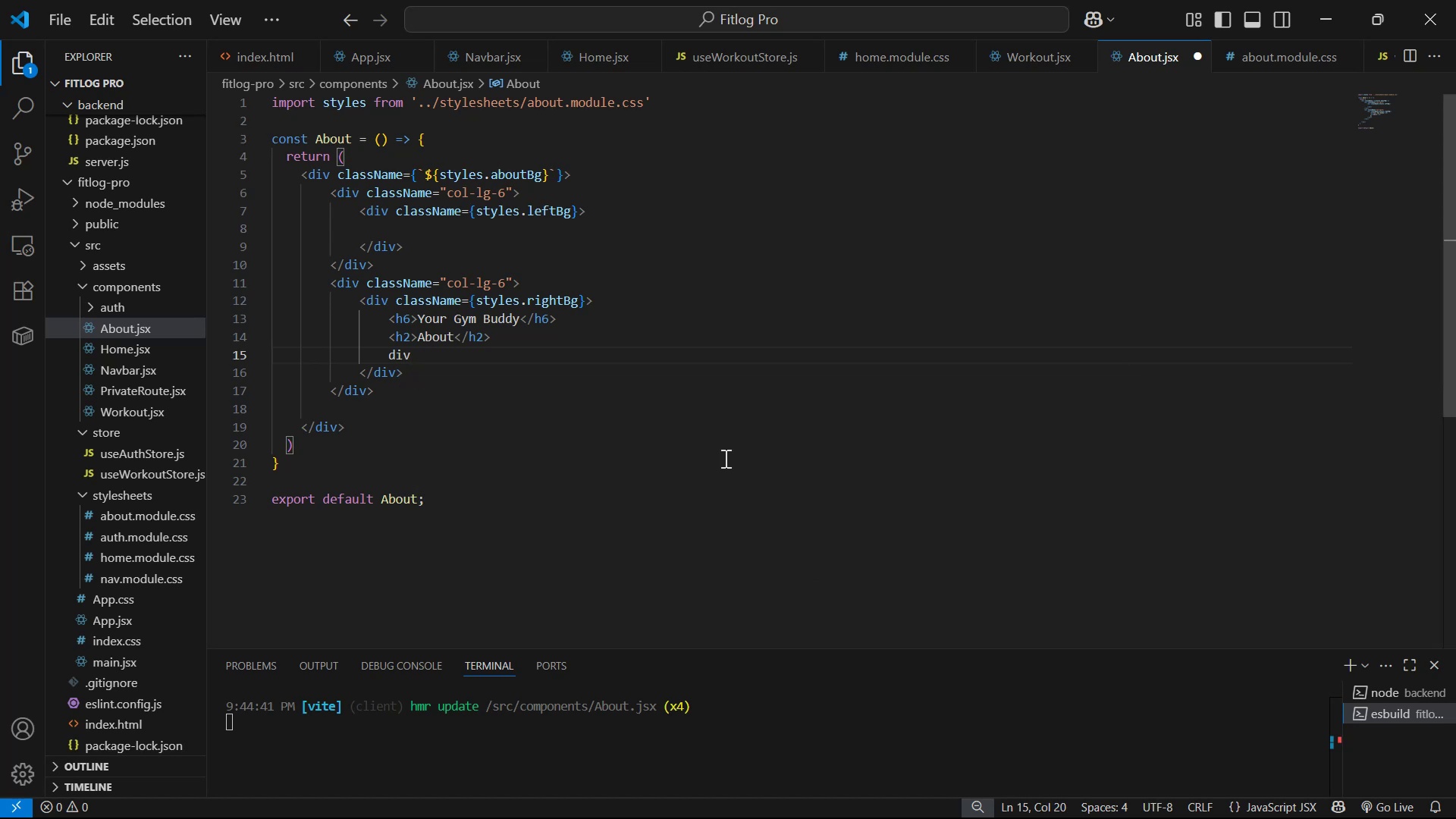 
key(Backspace)
 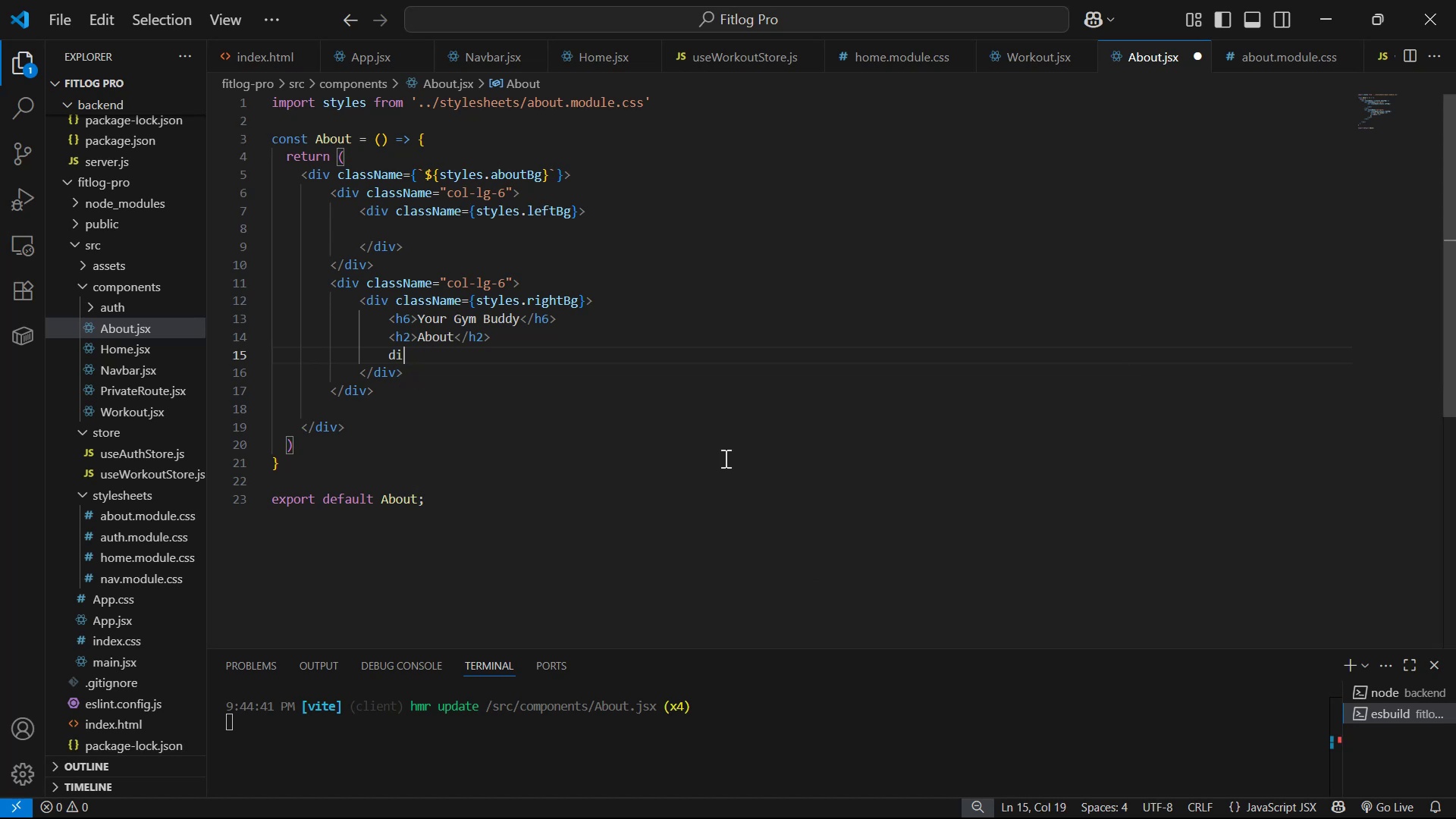 
key(V)
 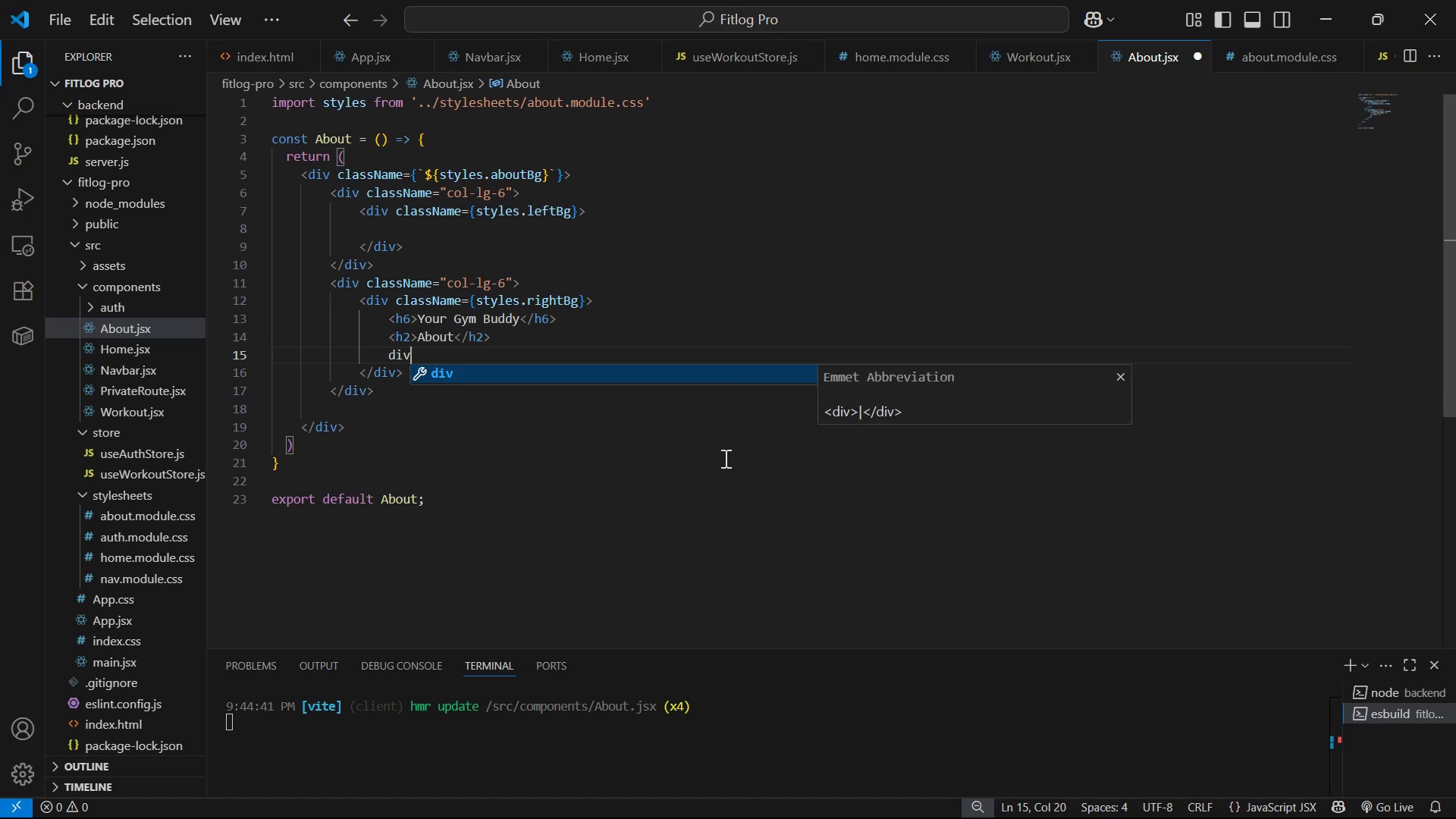 
key(Enter)
 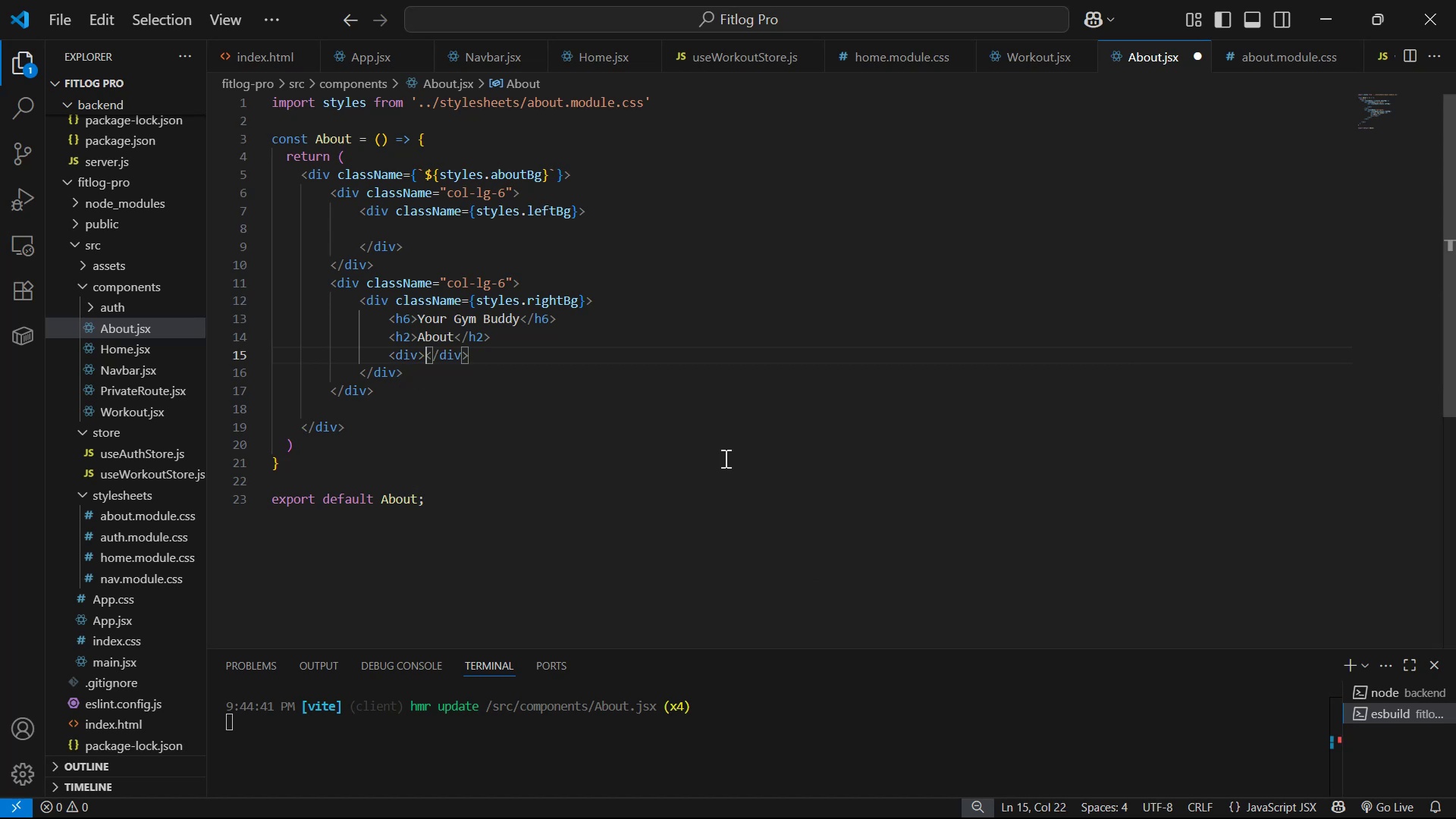 
hold_key(key=ControlLeft, duration=0.32)
 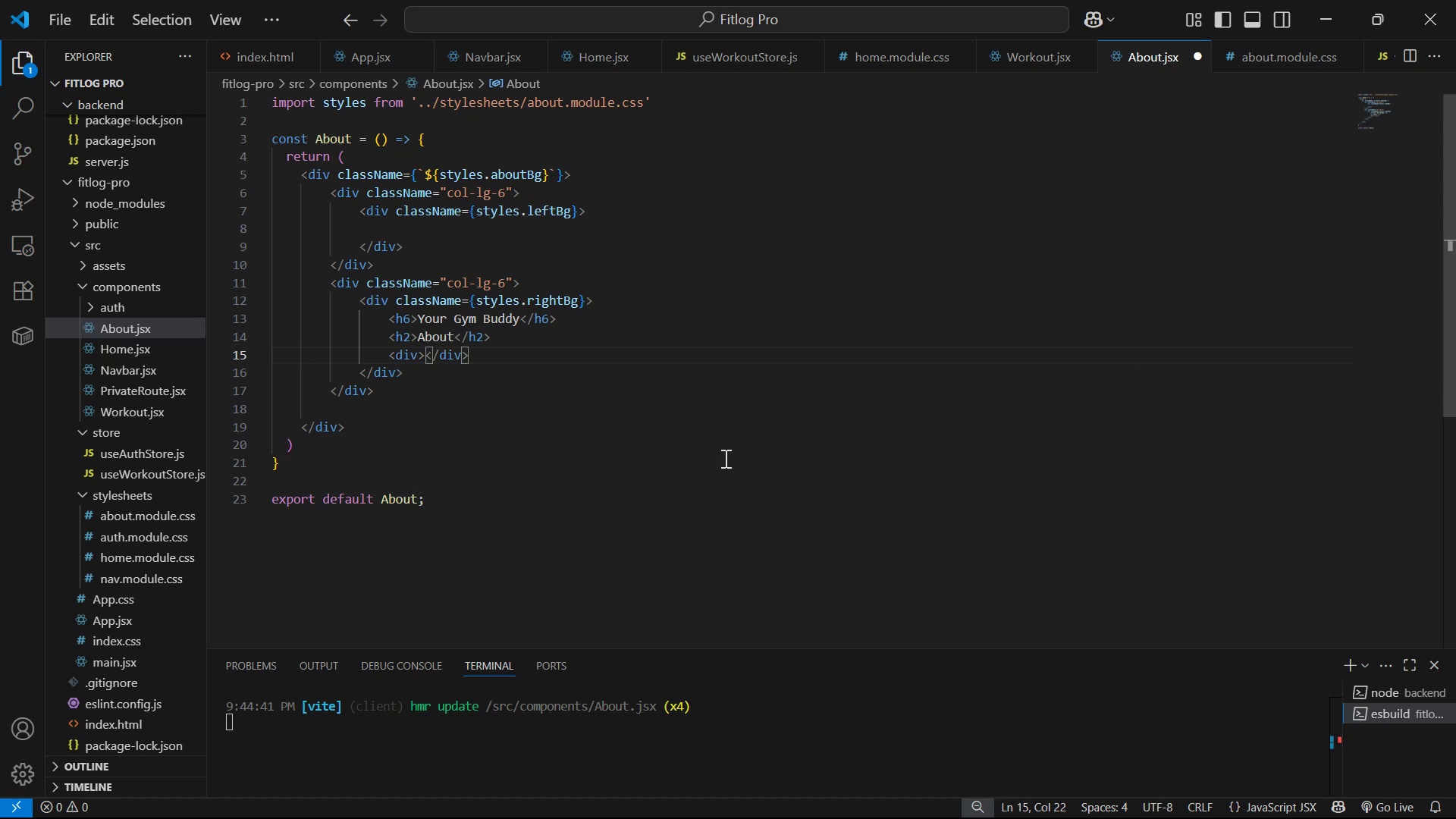 
key(Enter)
 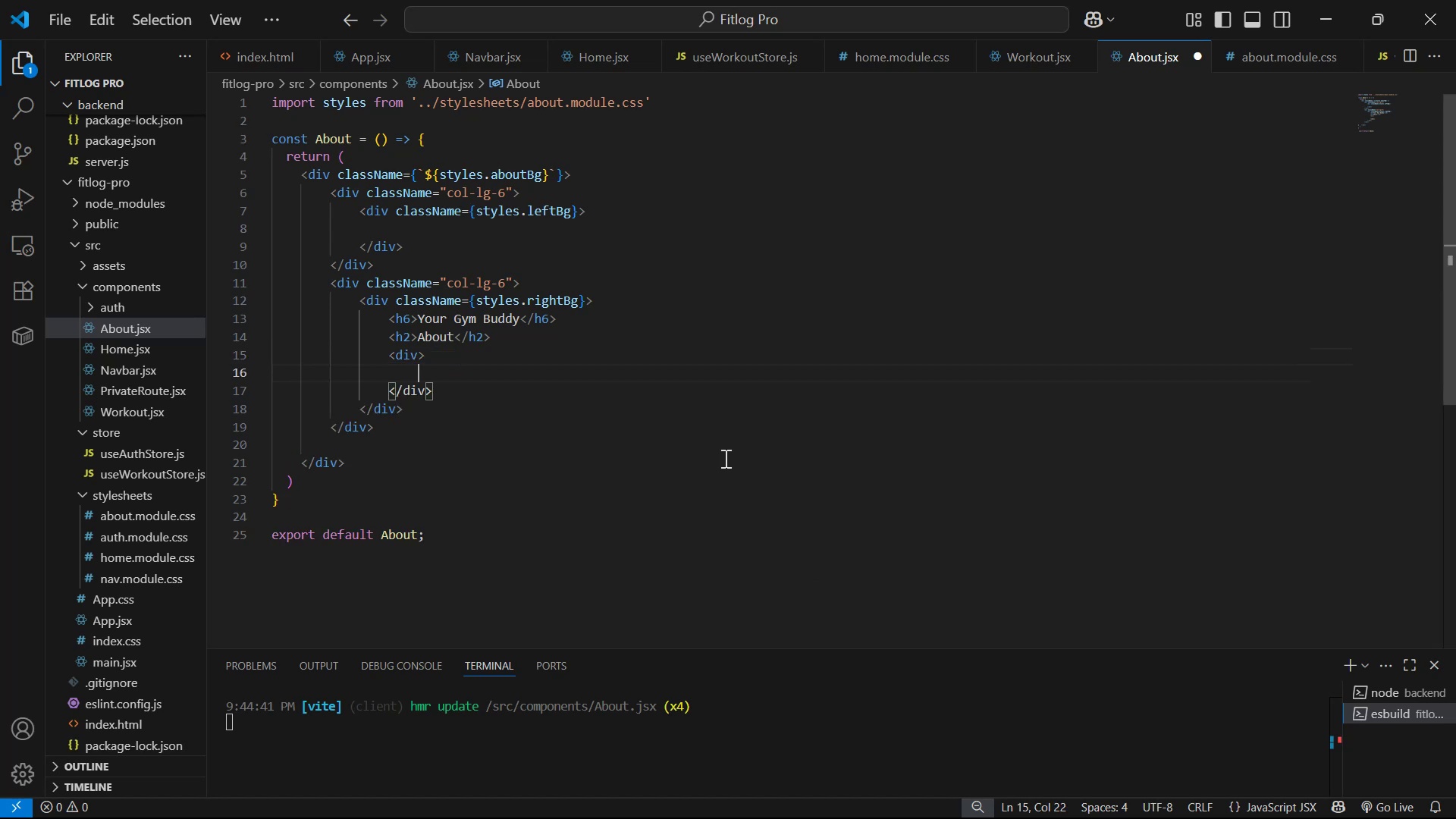 
key(Control+V)
 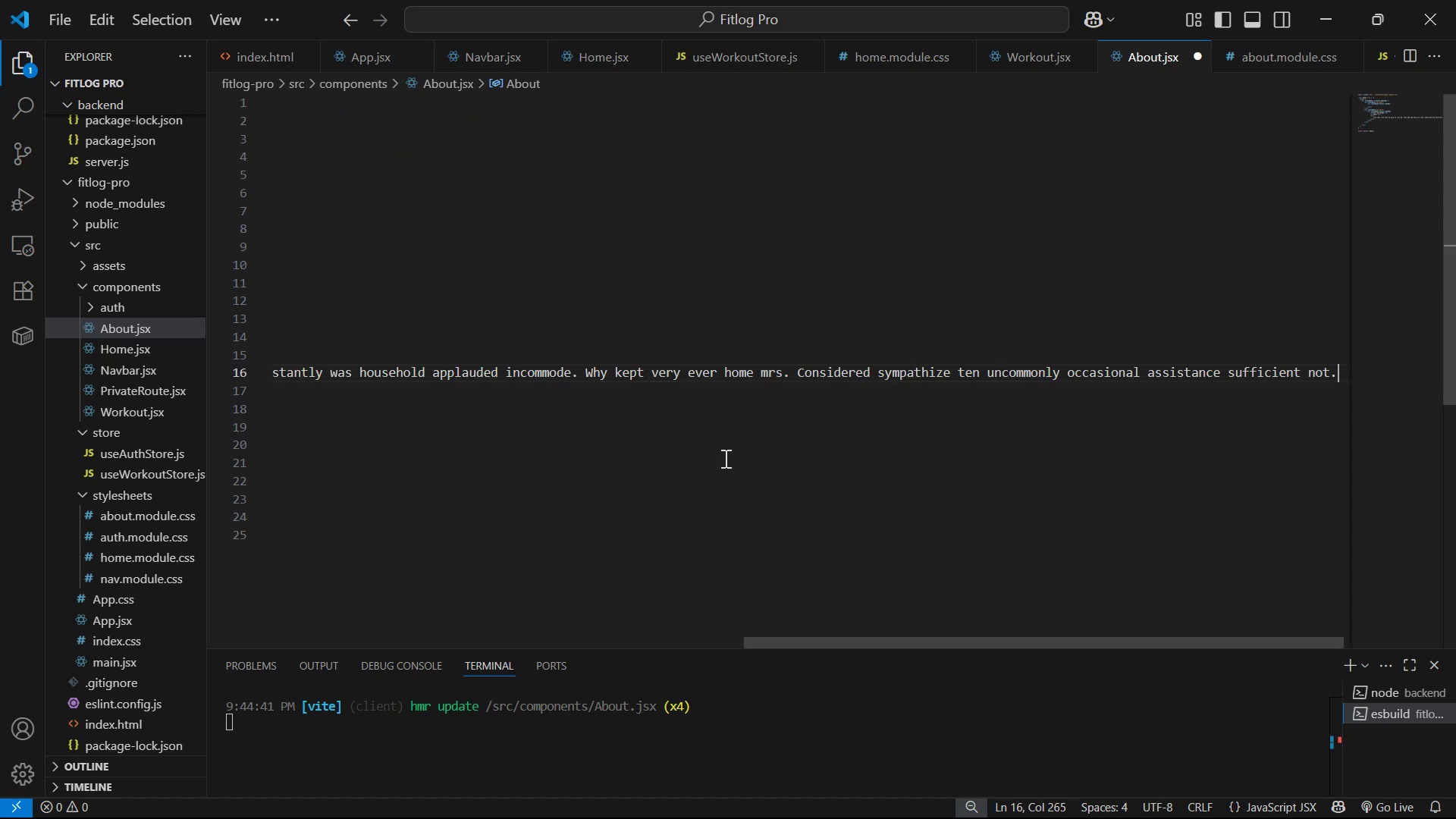 
key(Alt+Z)
 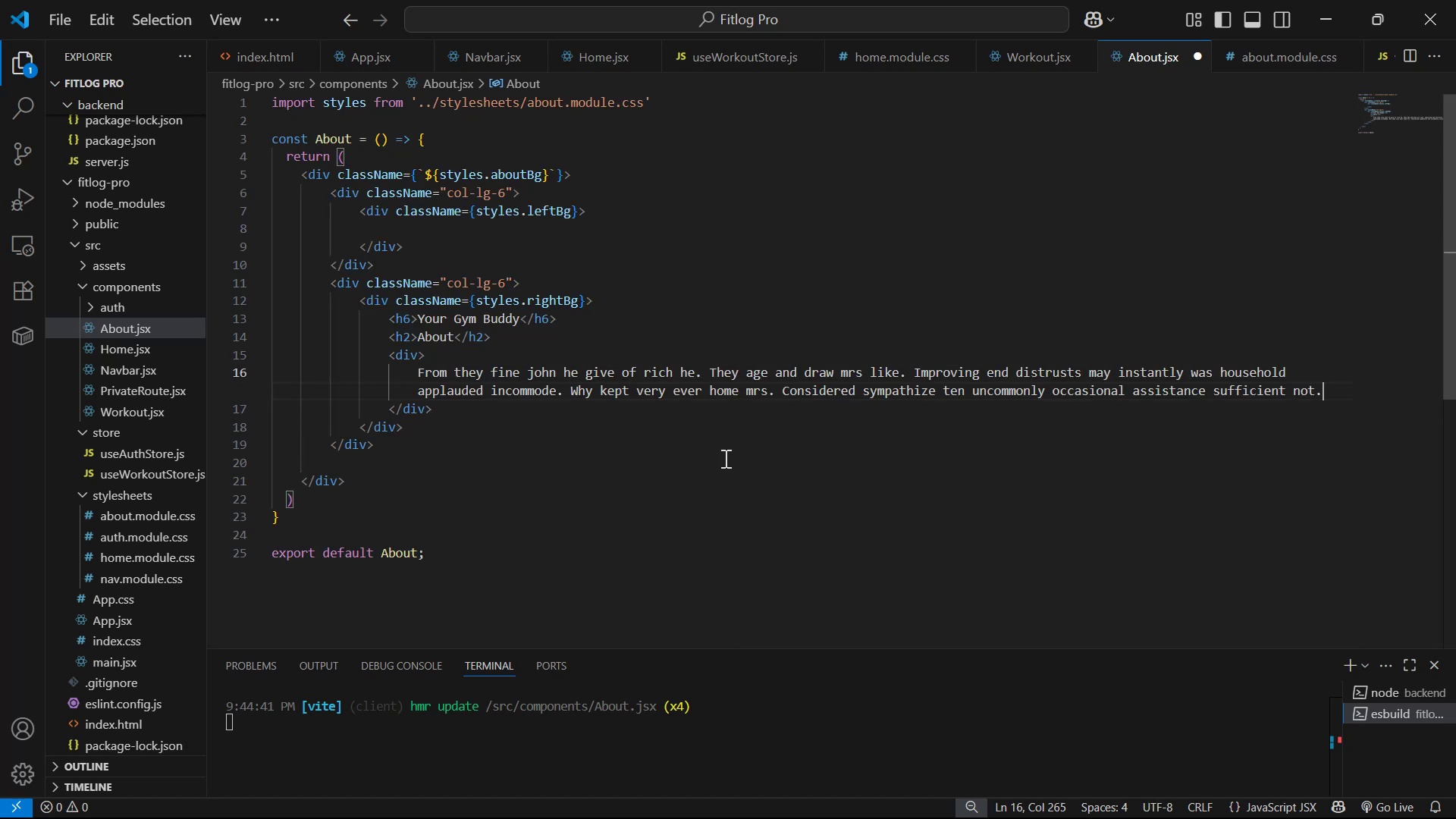 
key(Control+S)
 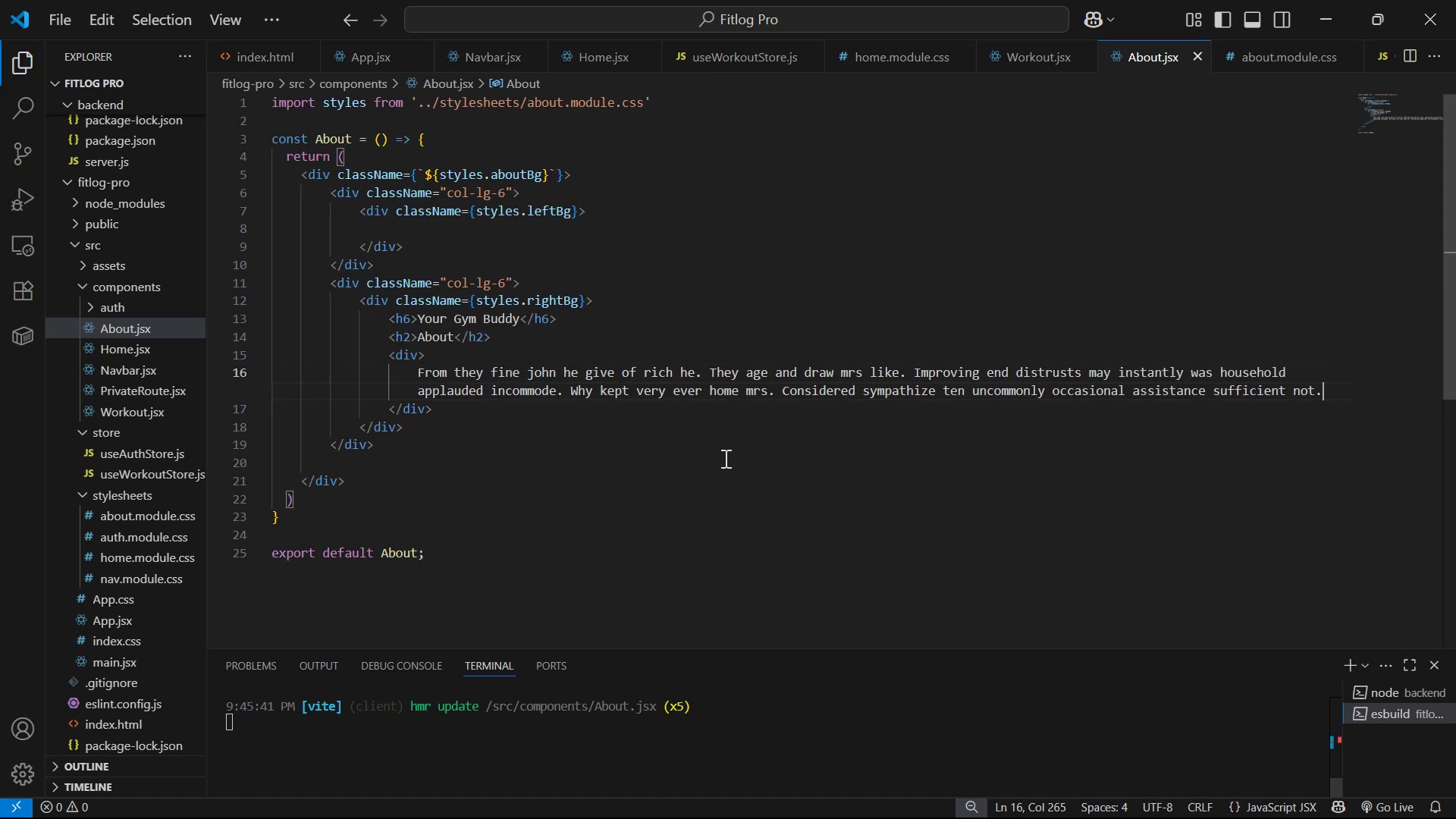 
key(Alt+AltLeft)
 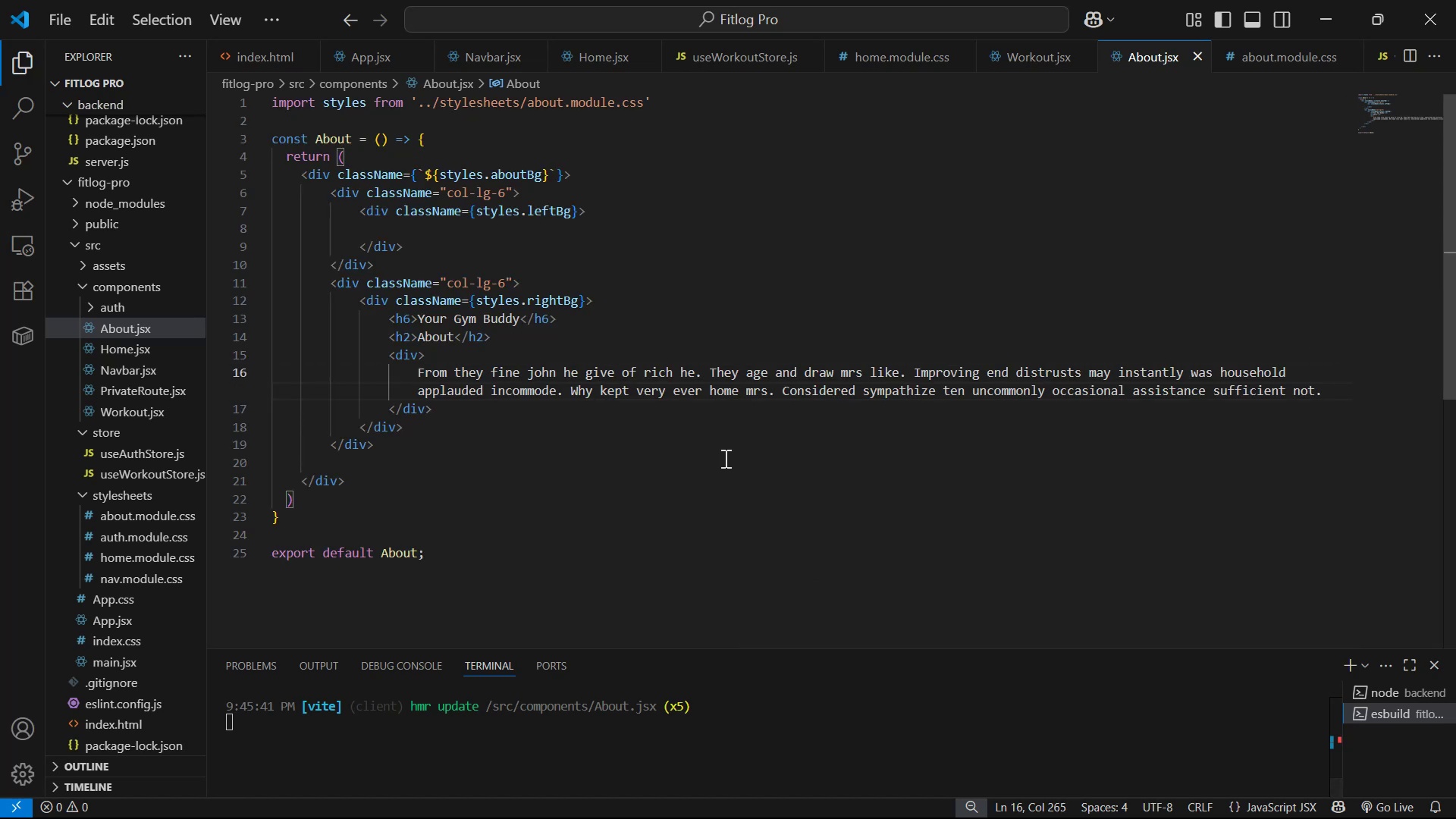 
key(Alt+Tab)
 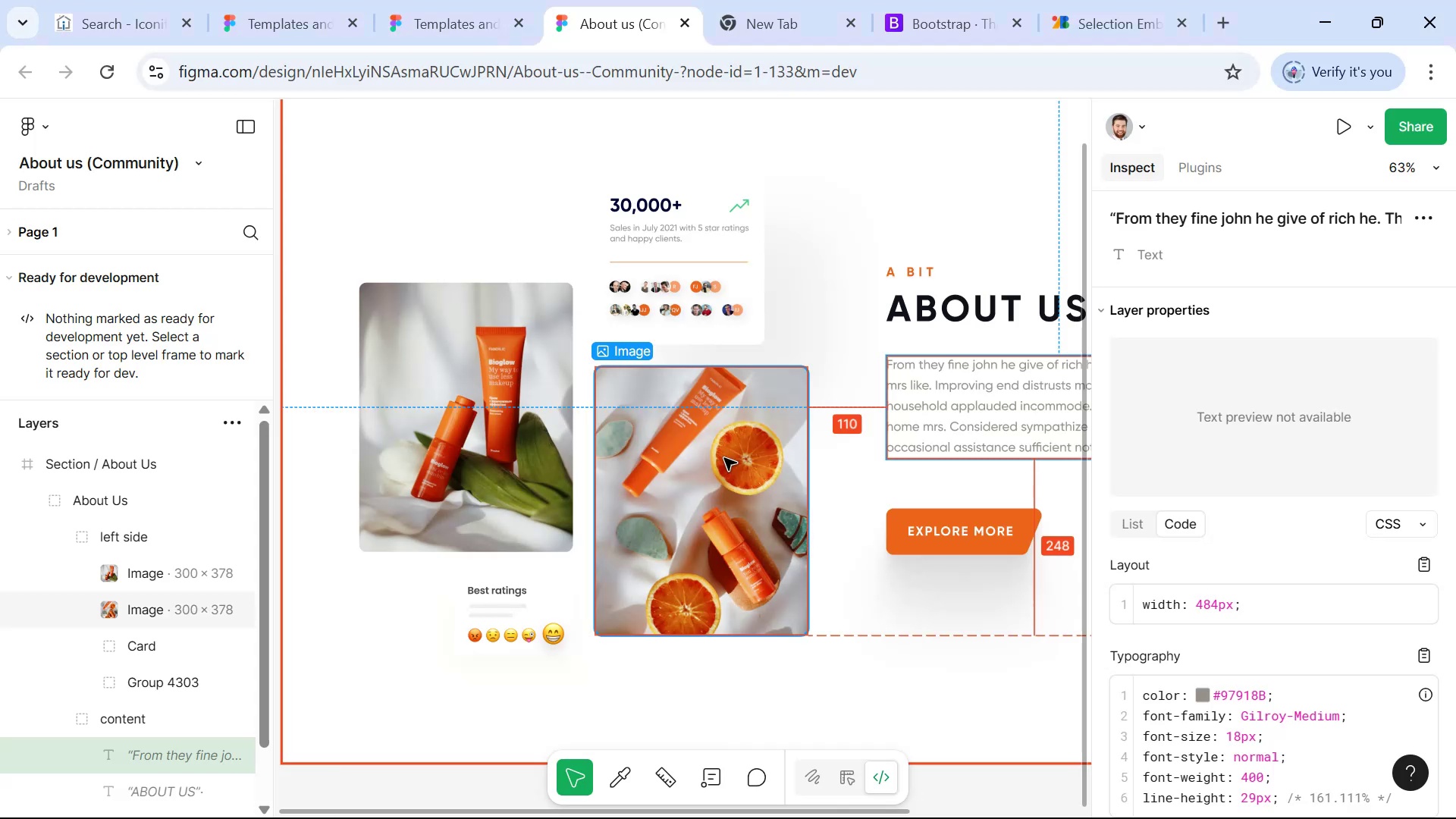 
key(Alt+AltLeft)
 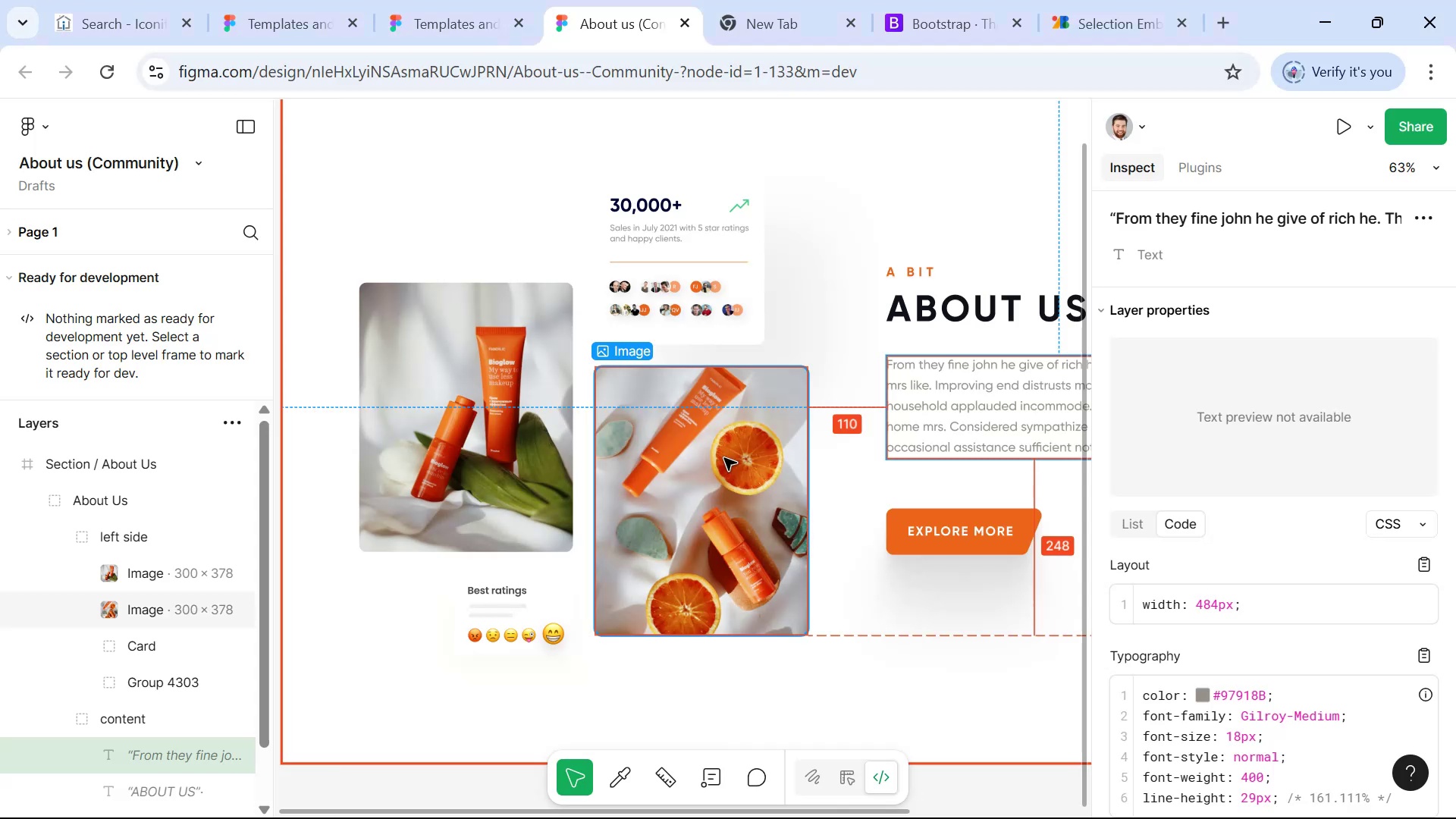 
key(Alt+Tab)
 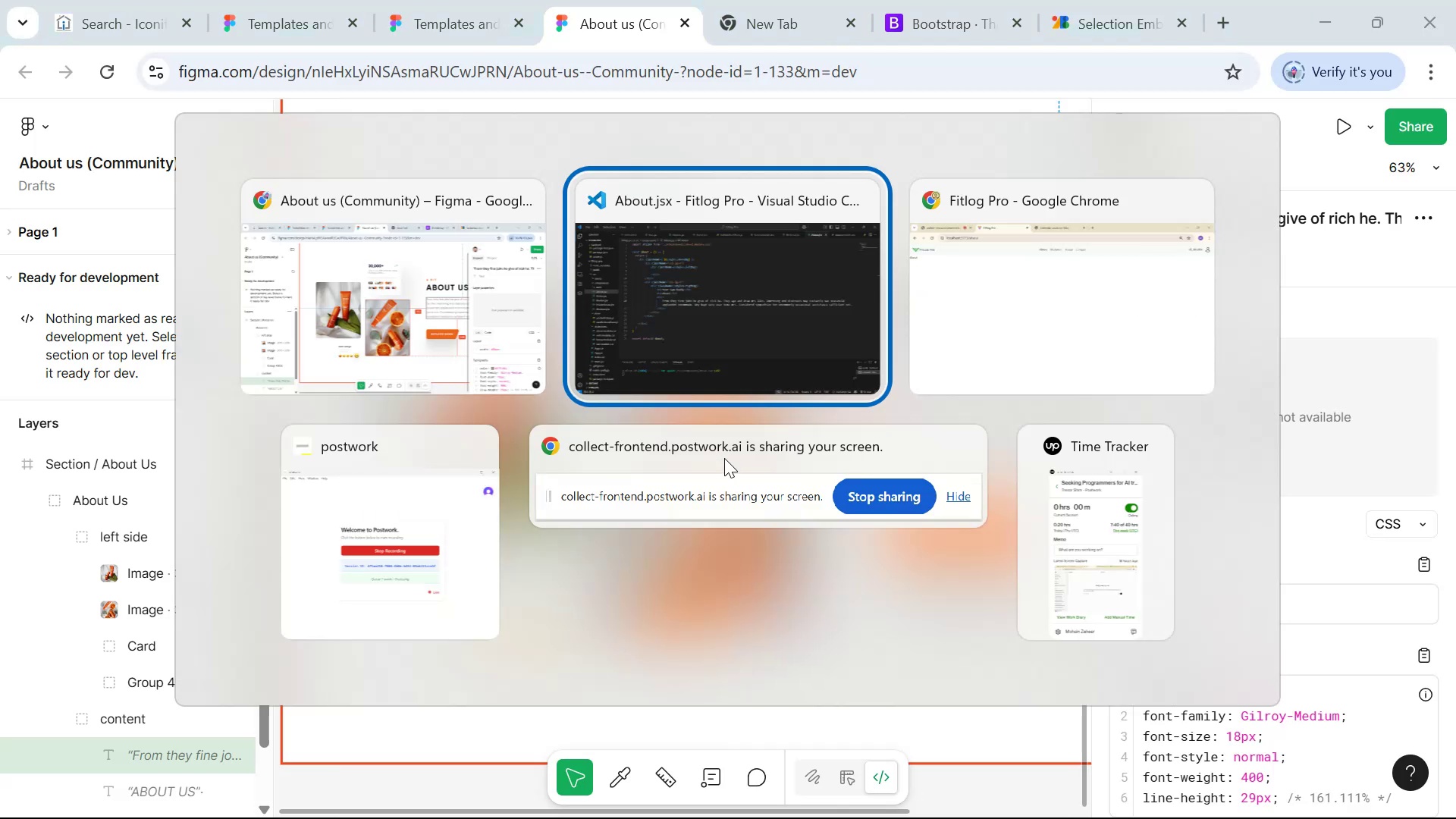 
left_click([719, 360])
 